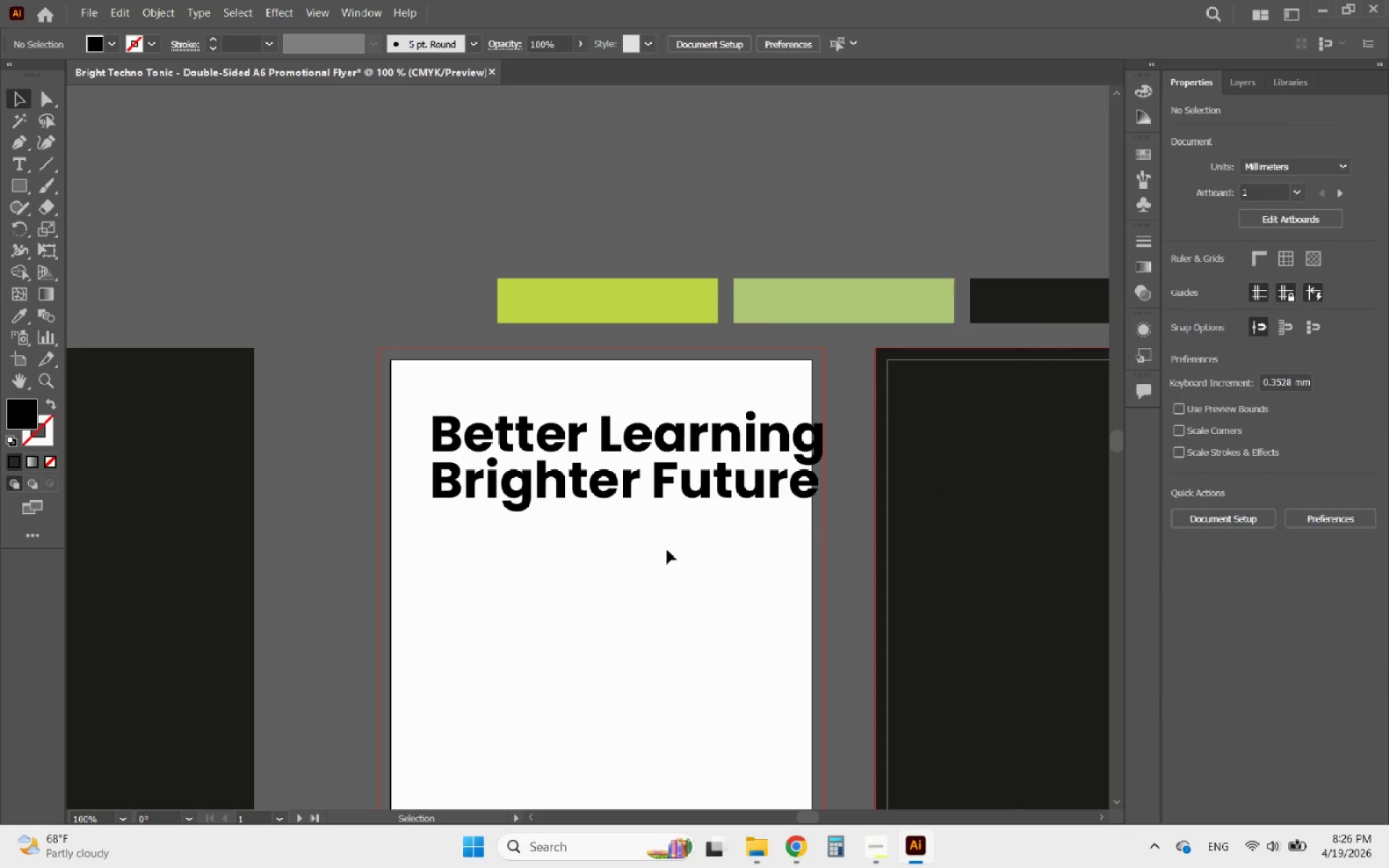 
left_click_drag(start_coordinate=[668, 550], to_coordinate=[538, 401])
 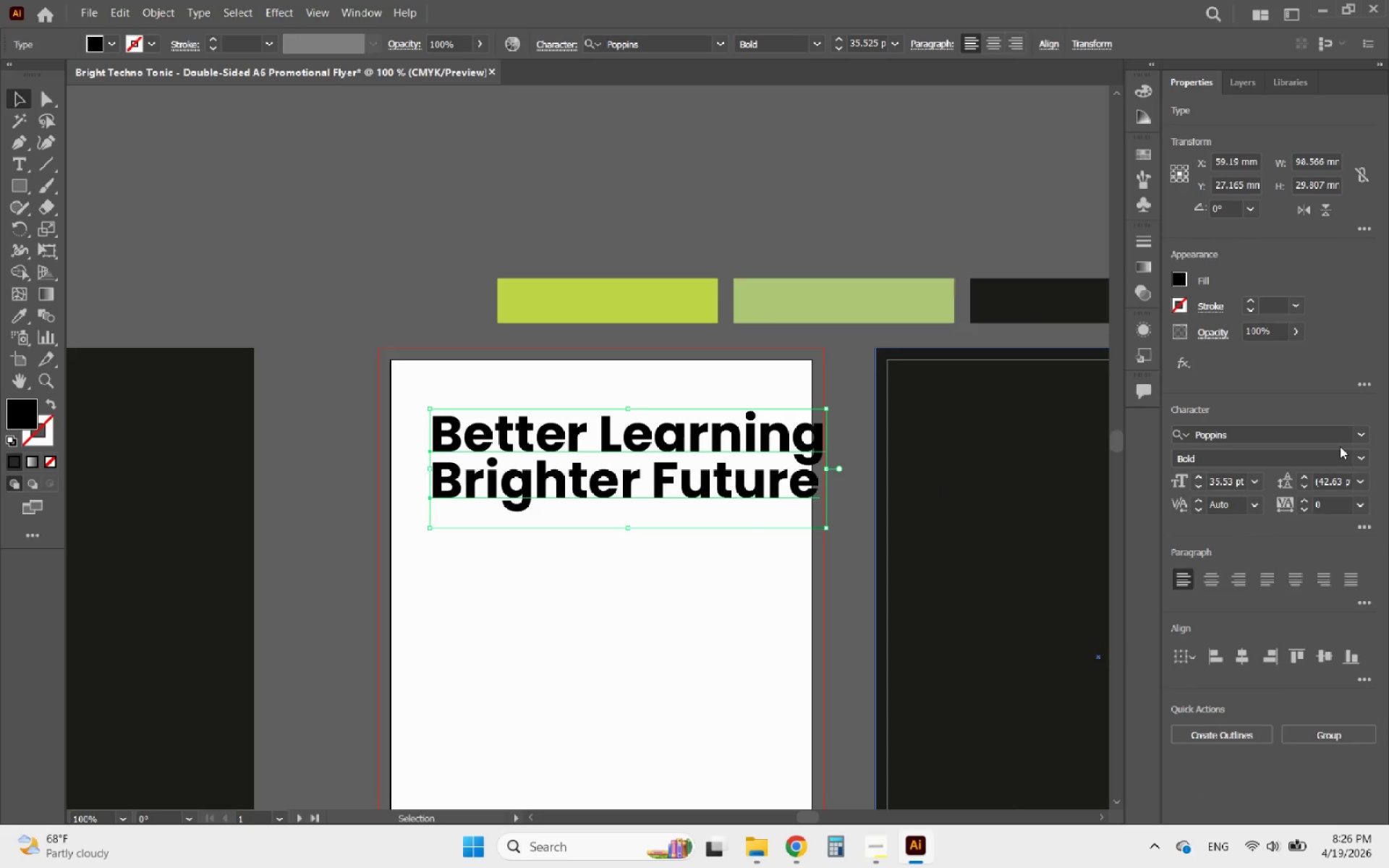 
left_click([1363, 451])
 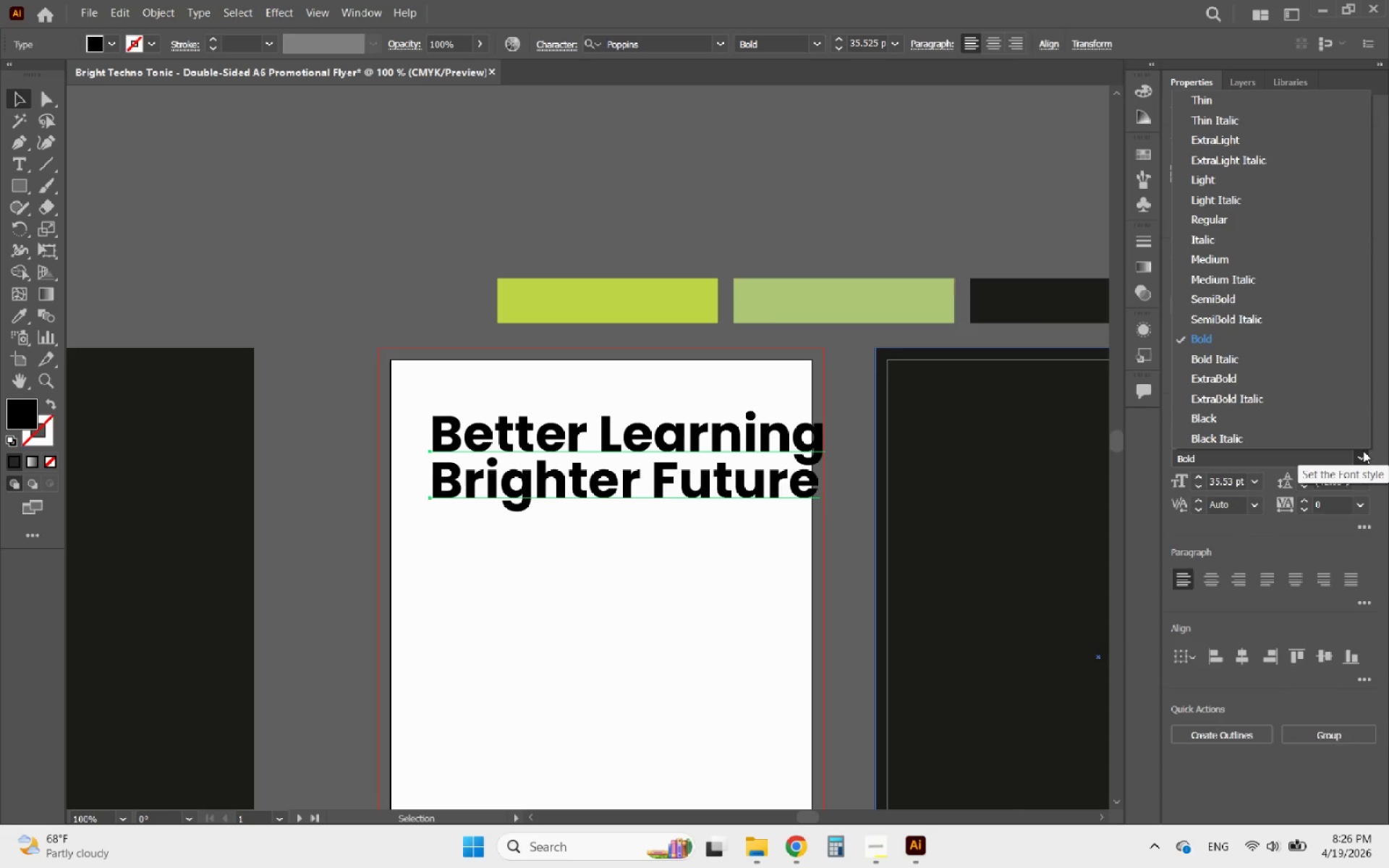 
left_click([1363, 451])
 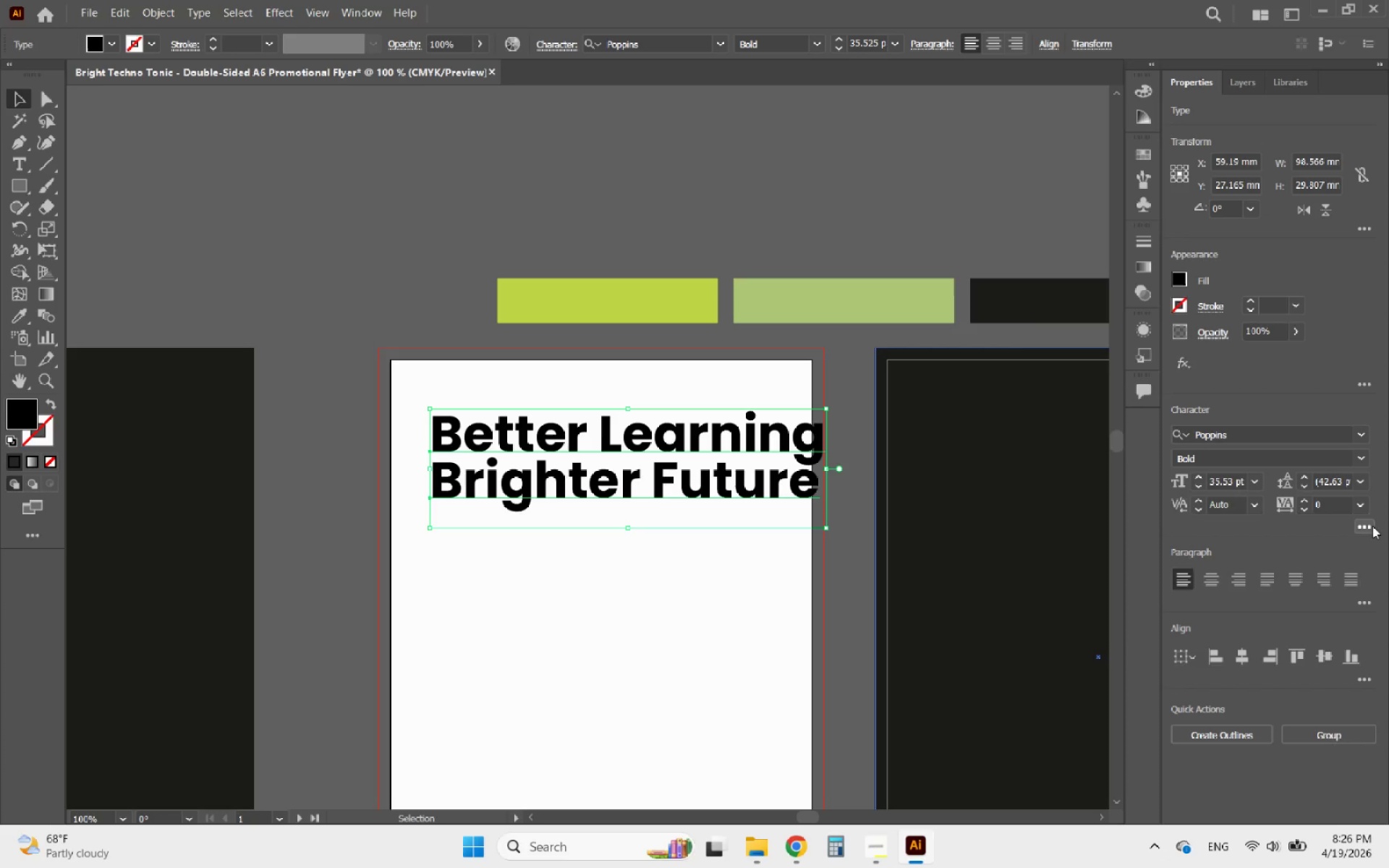 
wait(8.47)
 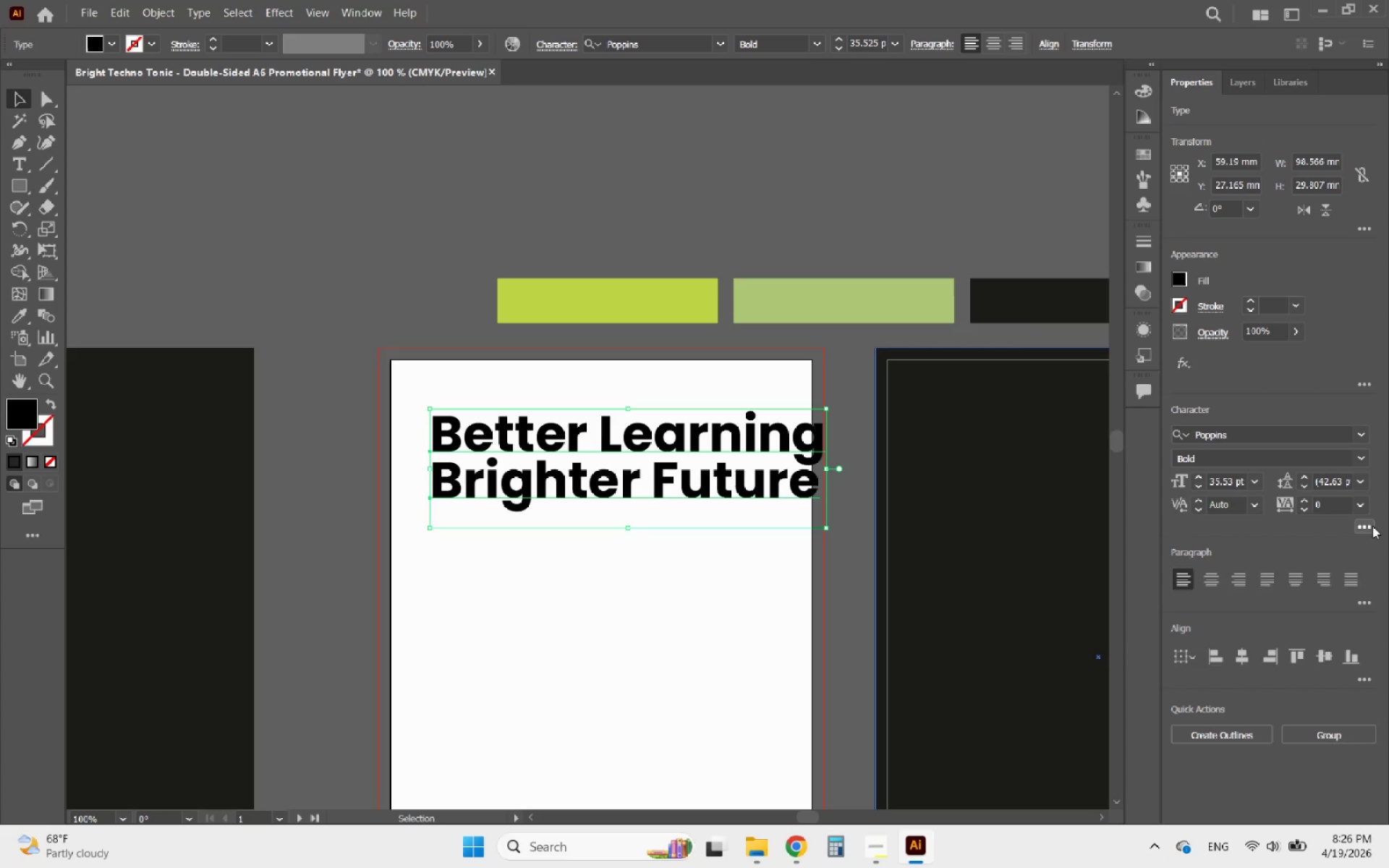 
left_click([1180, 708])
 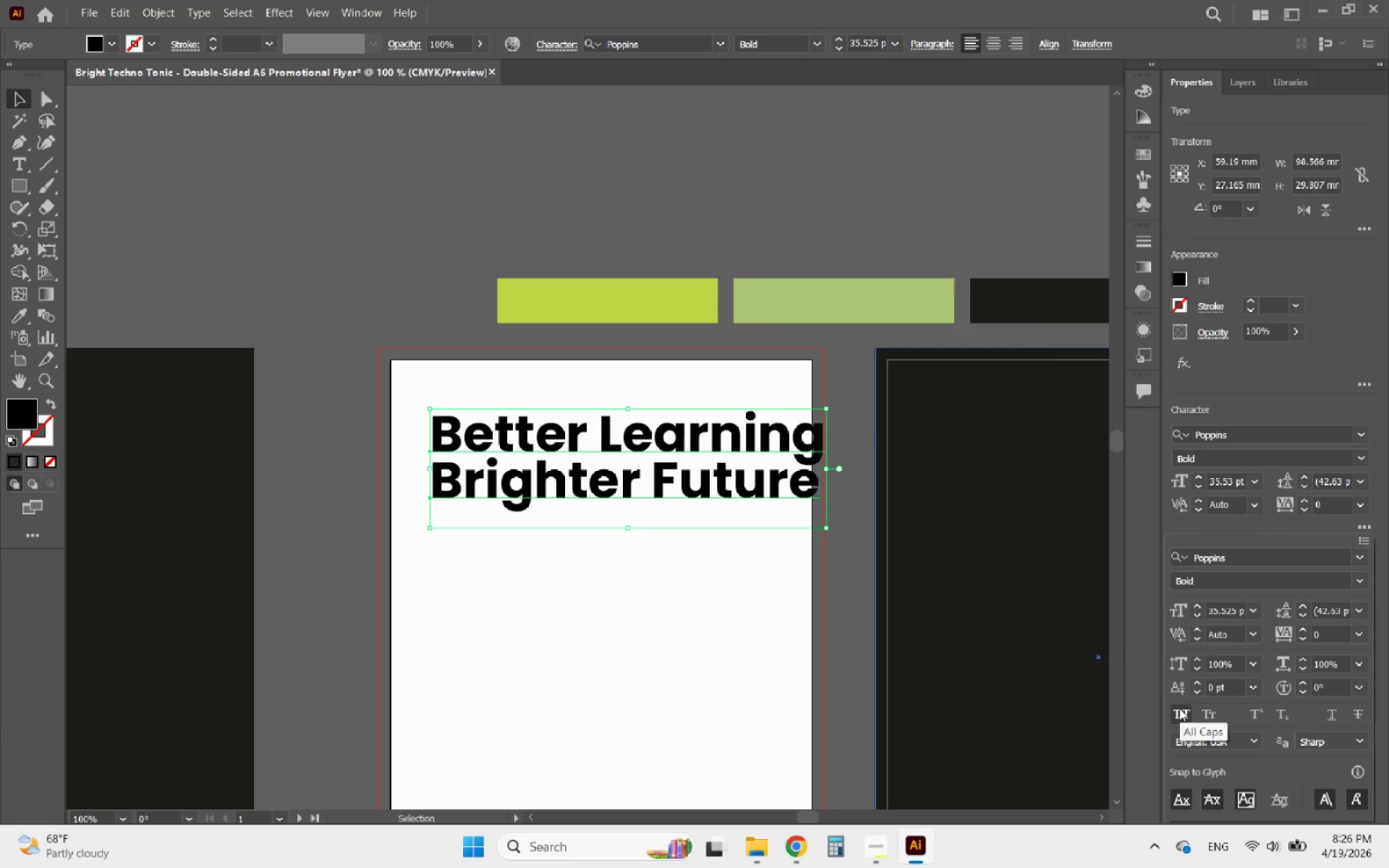 
left_click([1179, 708])
 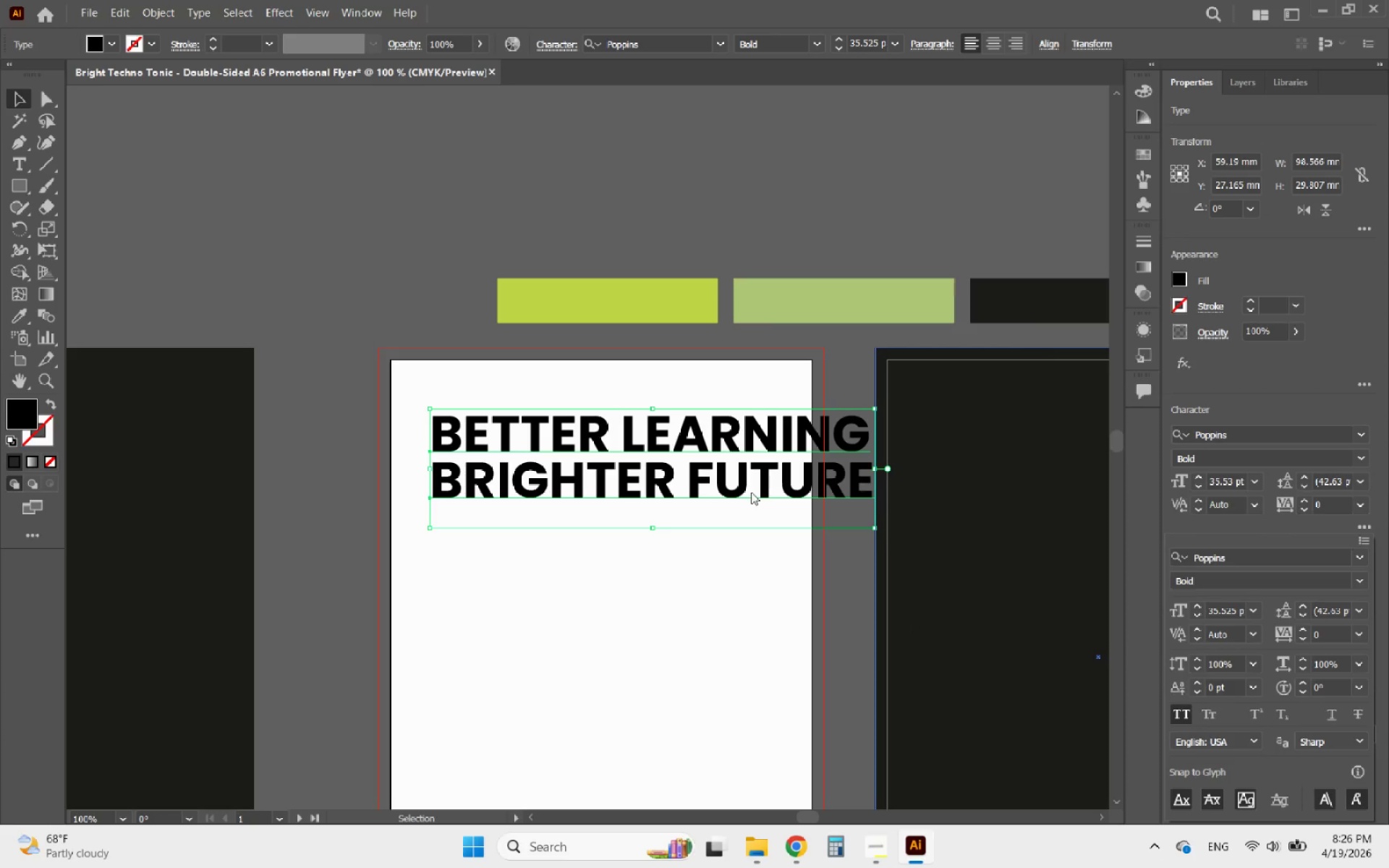 
left_click_drag(start_coordinate=[740, 489], to_coordinate=[679, 489])
 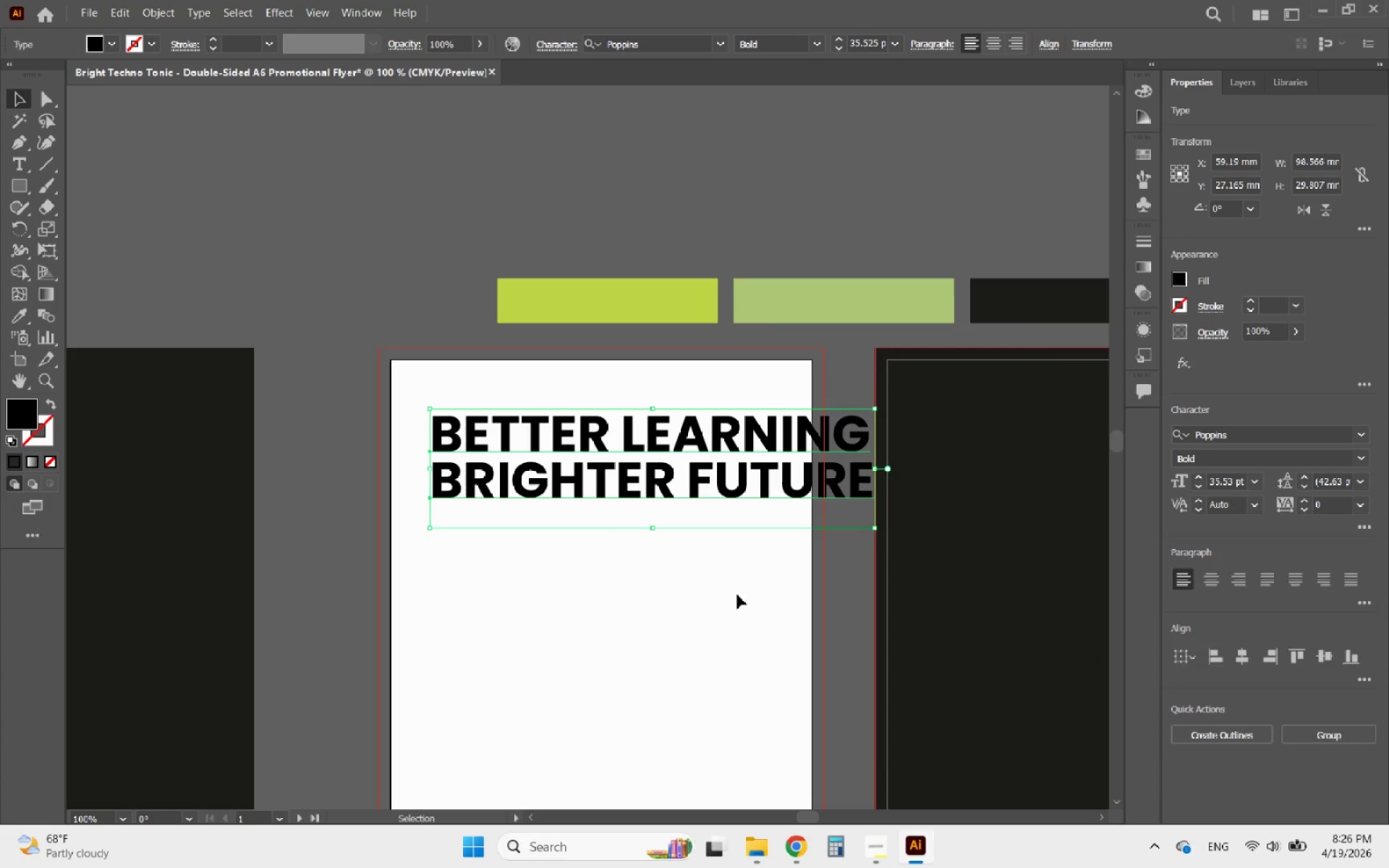 
left_click([737, 595])
 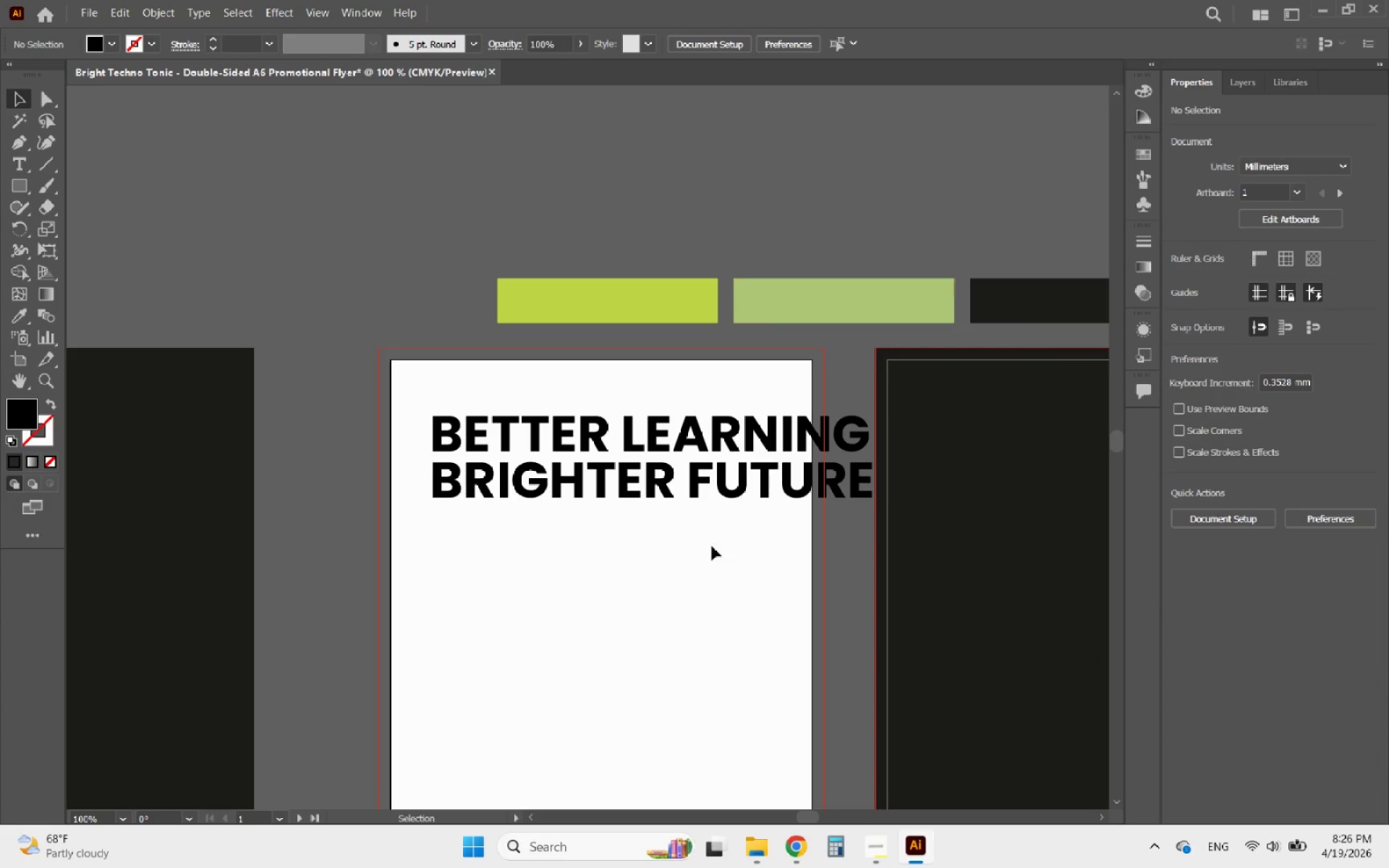 
left_click_drag(start_coordinate=[717, 546], to_coordinate=[593, 442])
 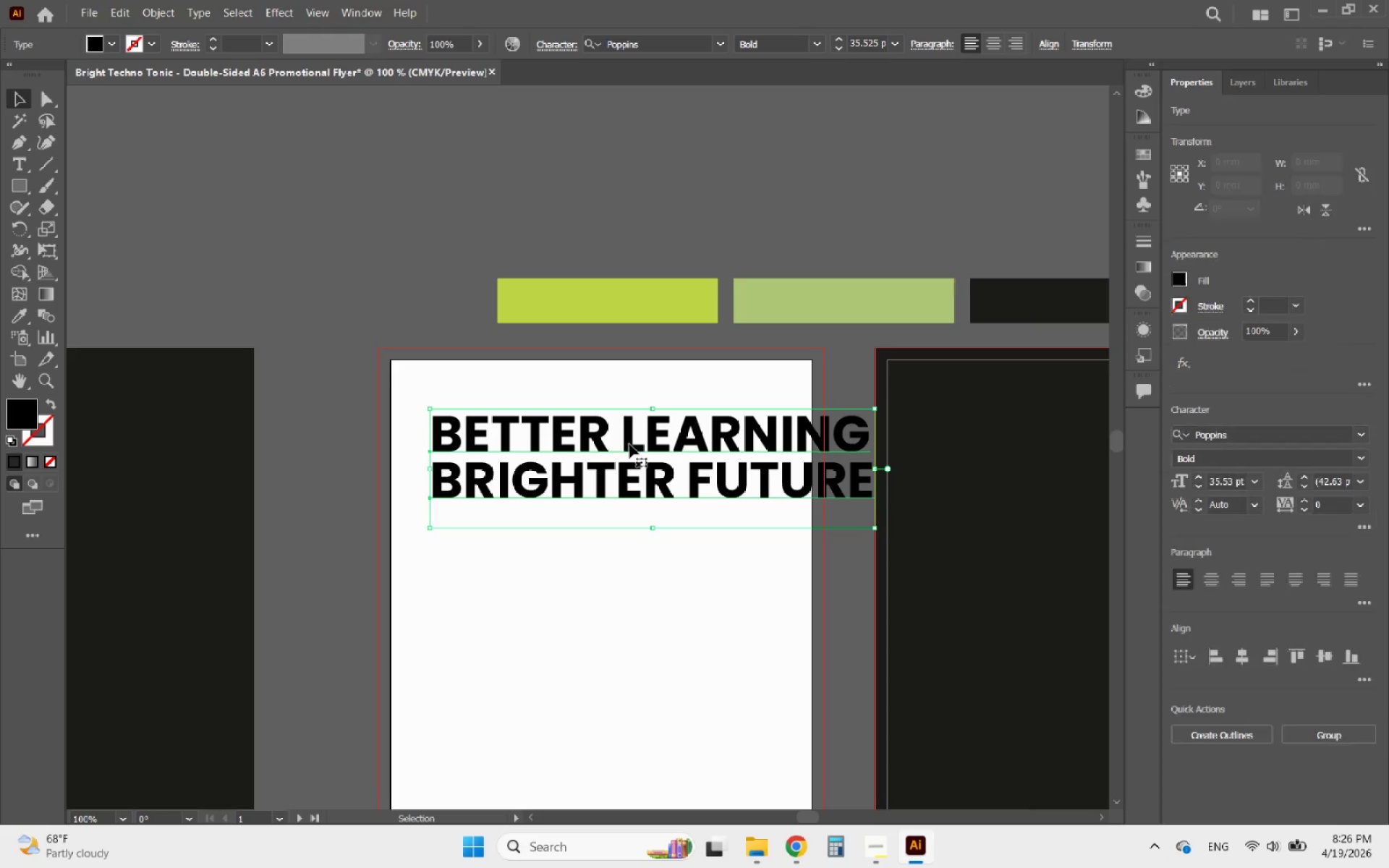 
left_click_drag(start_coordinate=[629, 444], to_coordinate=[585, 447])
 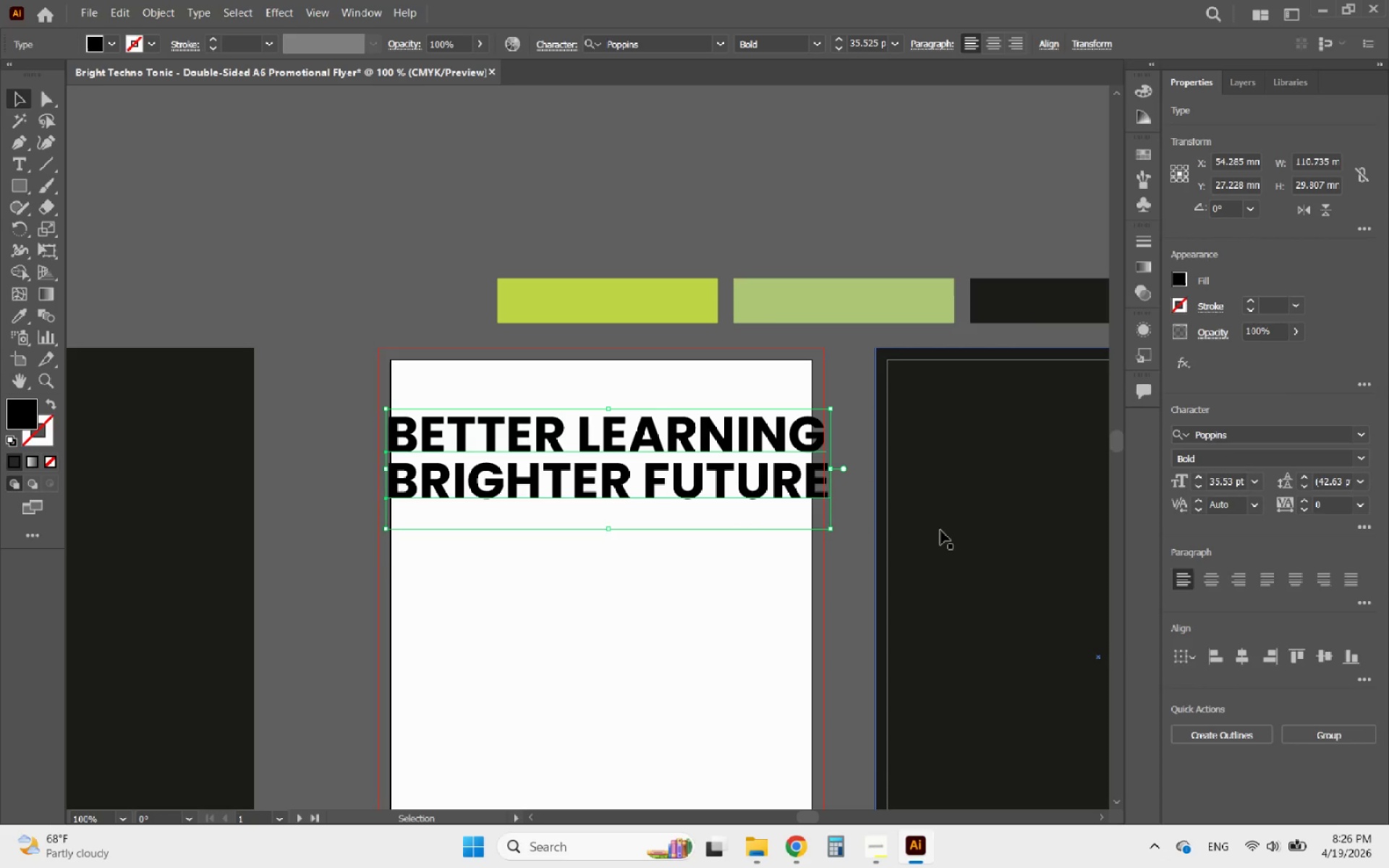 
hold_key(key=ShiftLeft, duration=3.97)
left_click_drag(start_coordinate=[831, 471], to_coordinate=[770, 454])
 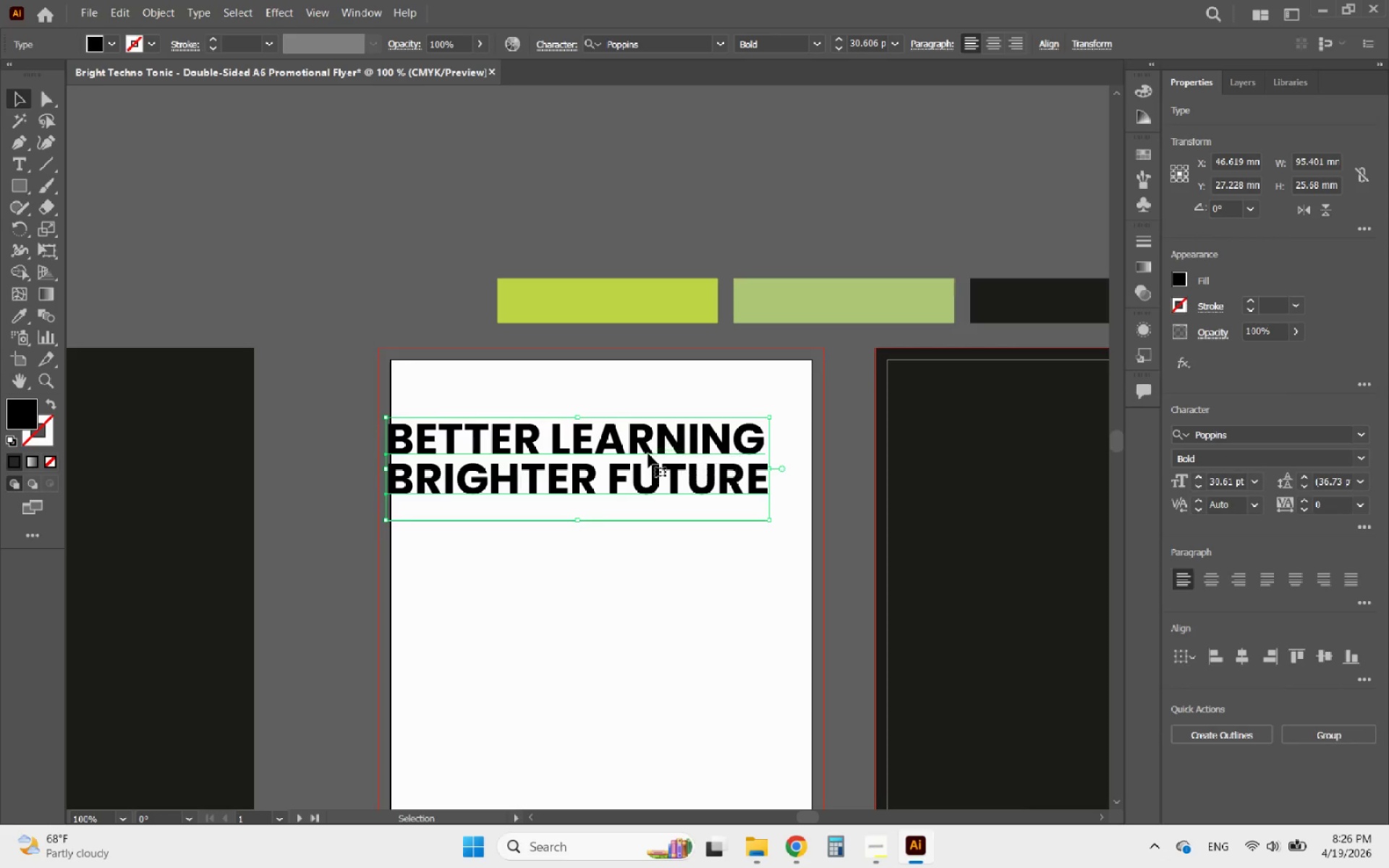 
left_click_drag(start_coordinate=[648, 454], to_coordinate=[686, 455])
 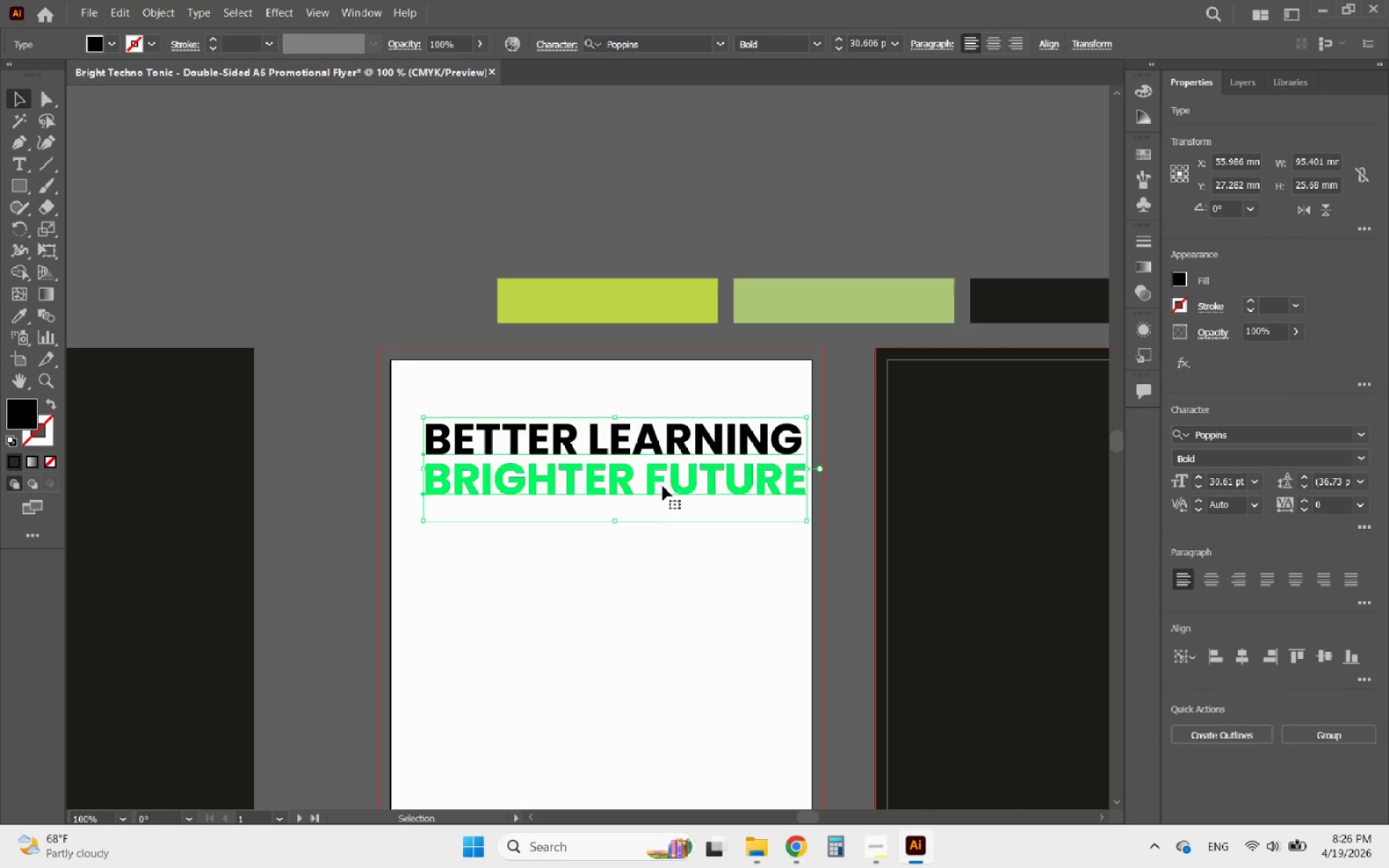 
double_click([683, 598])
 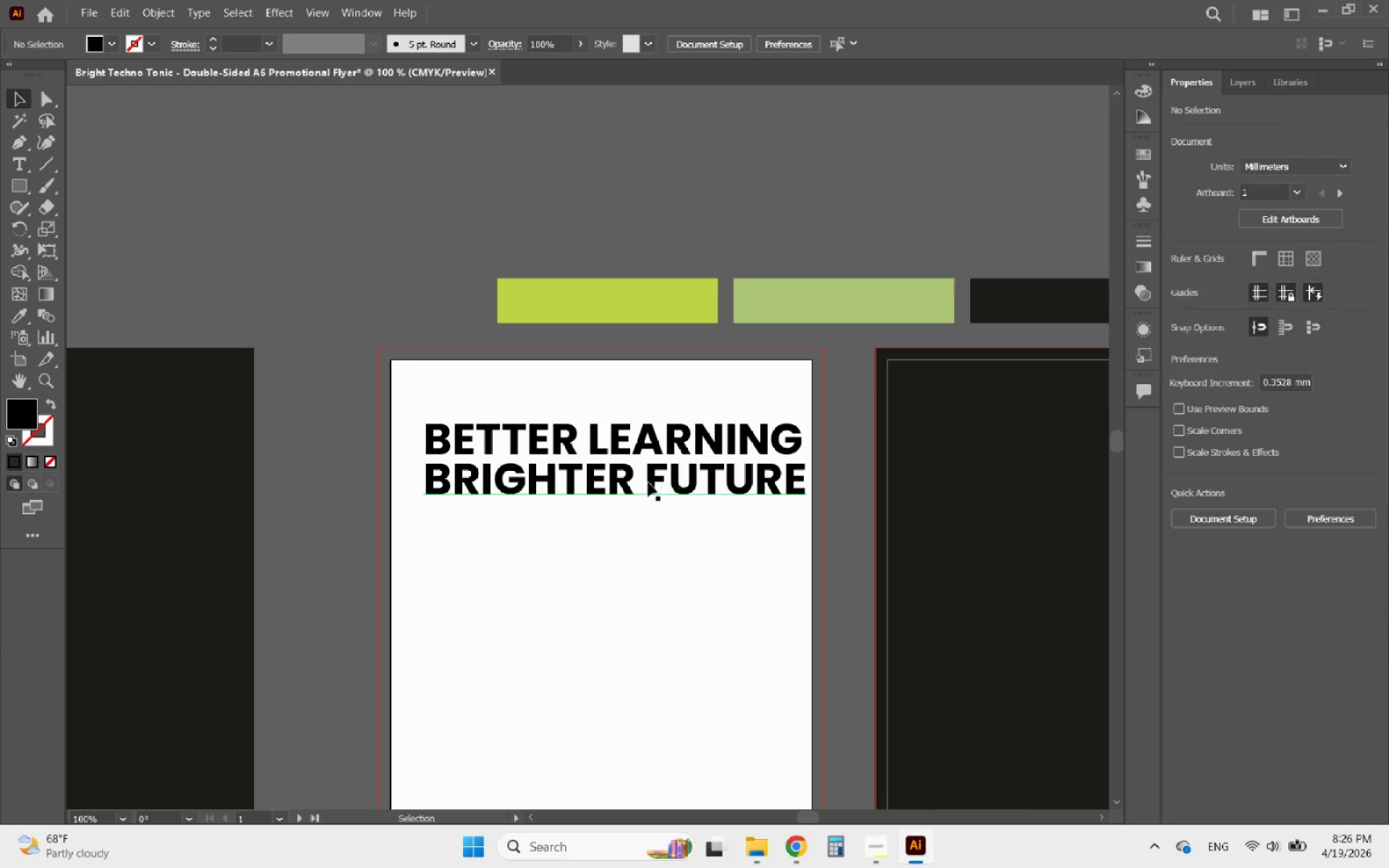 
double_click([648, 482])
 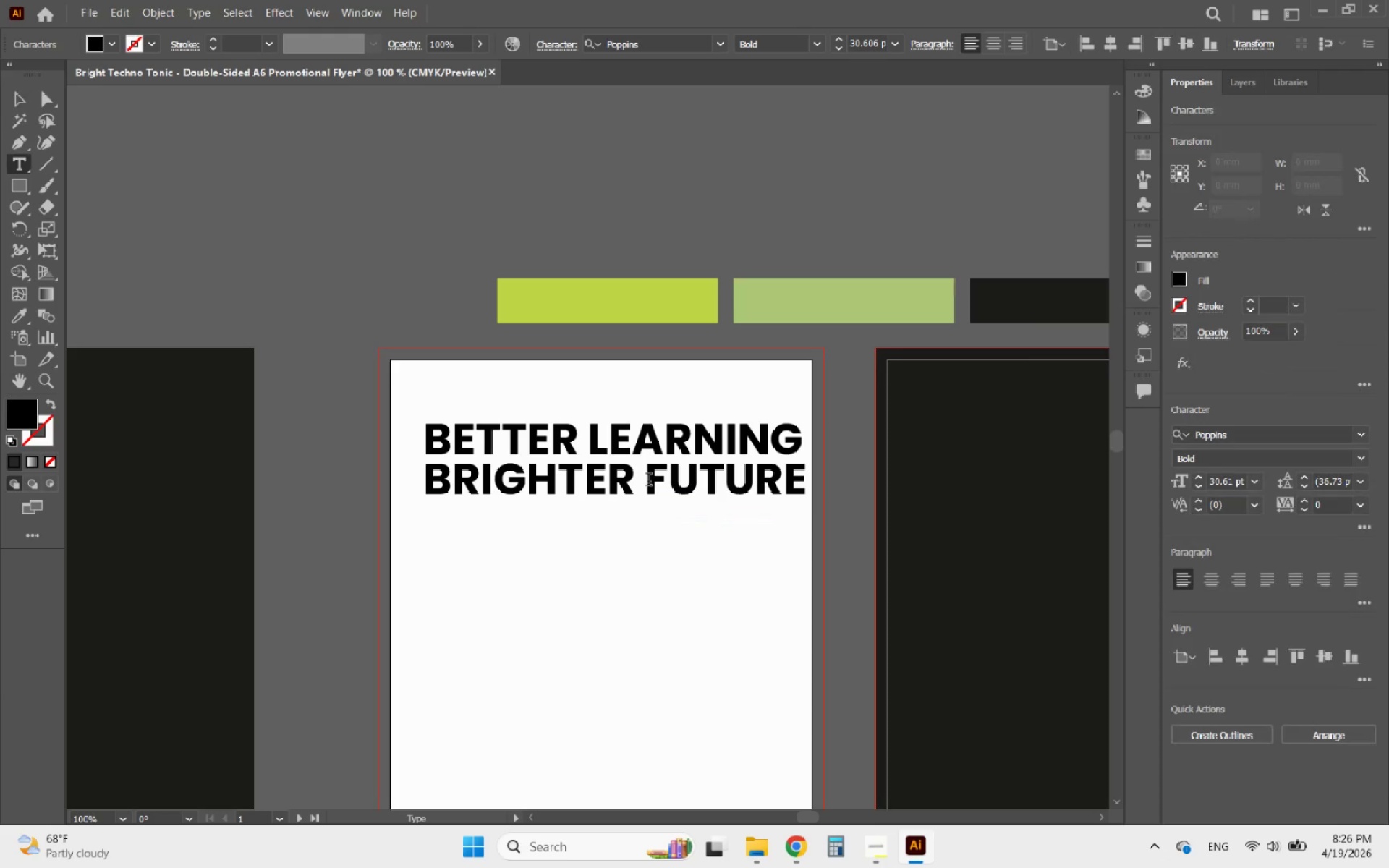 
left_click_drag(start_coordinate=[648, 481], to_coordinate=[624, 480])
 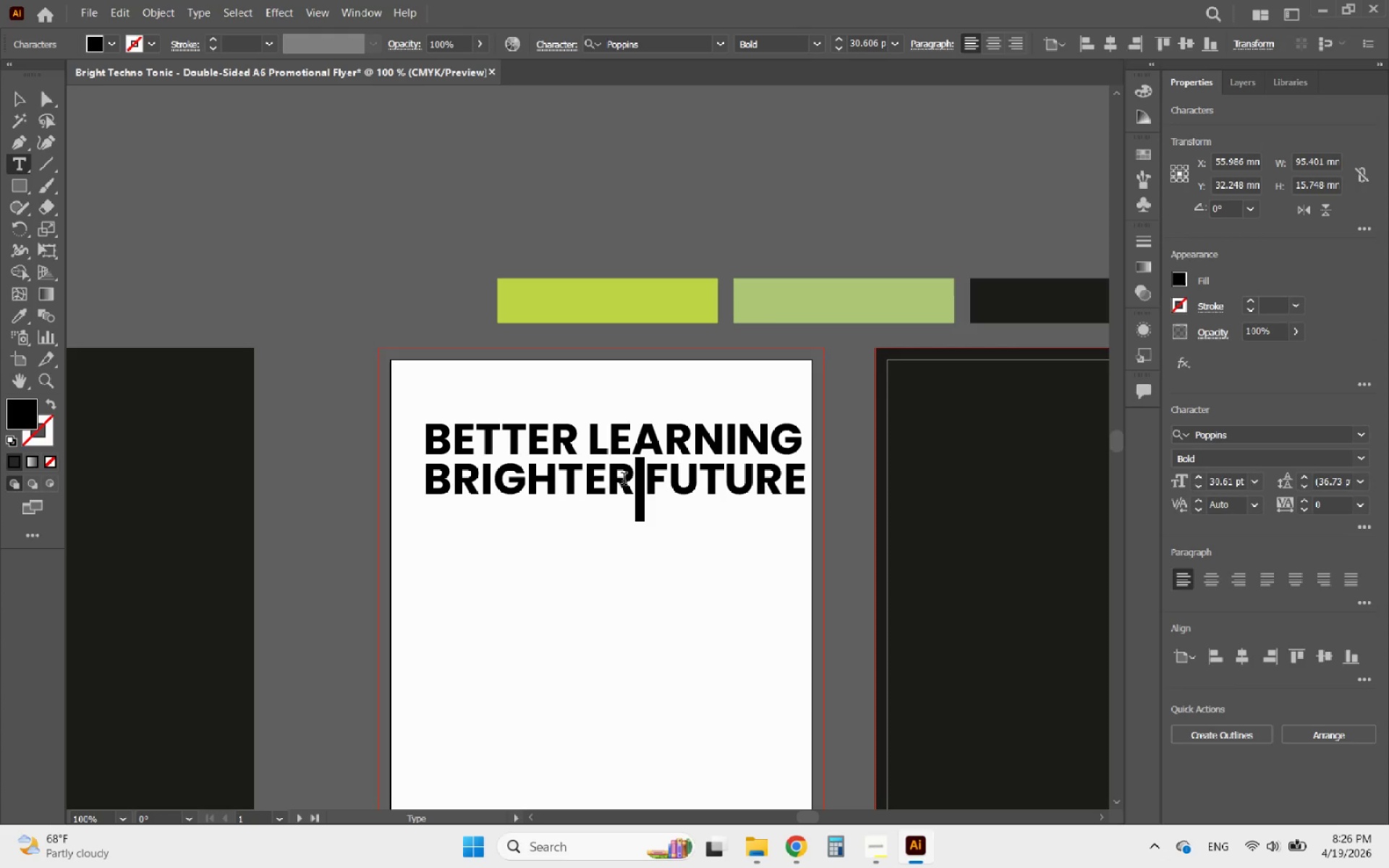 
key(Backspace)
 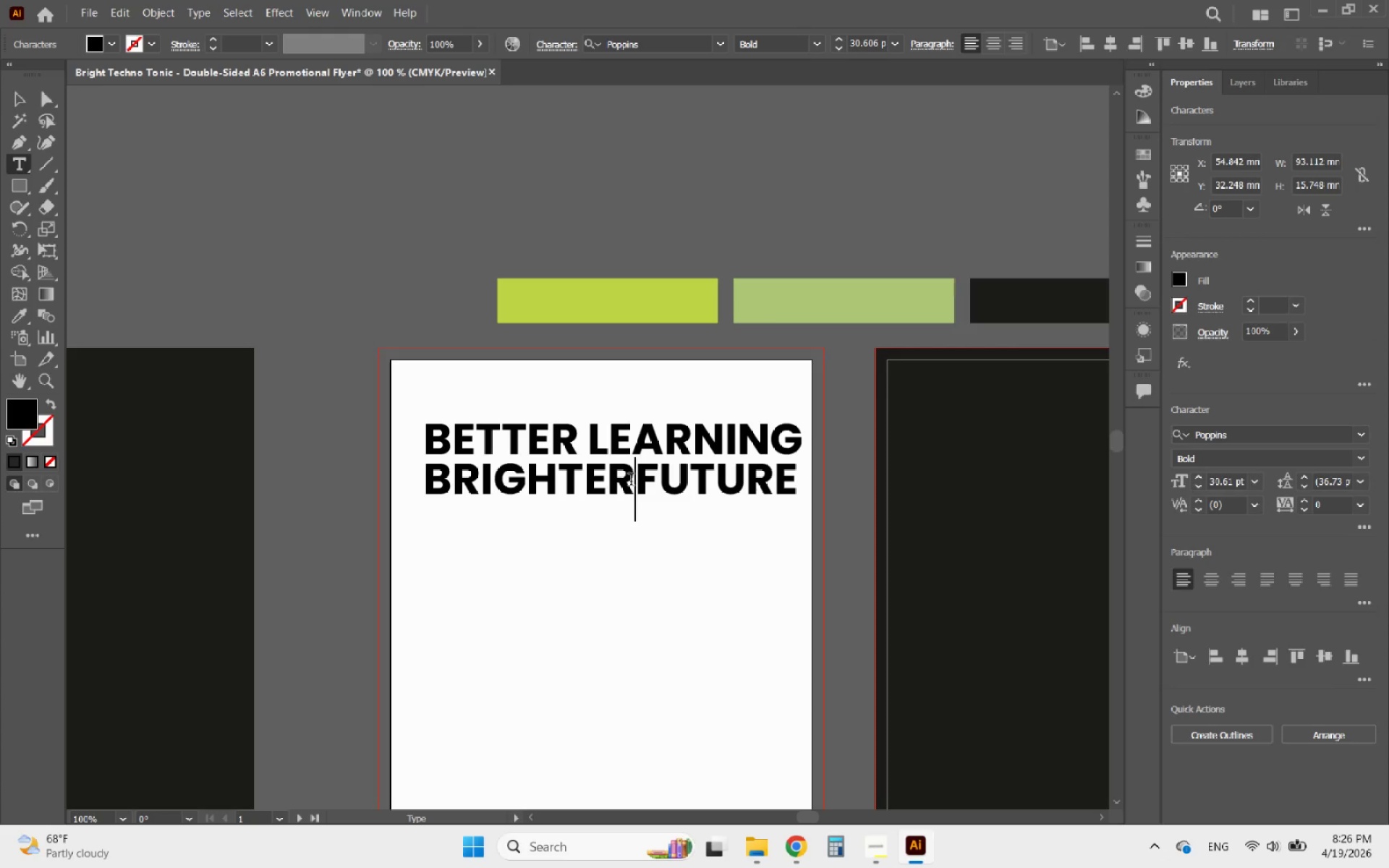 
key(Enter)
 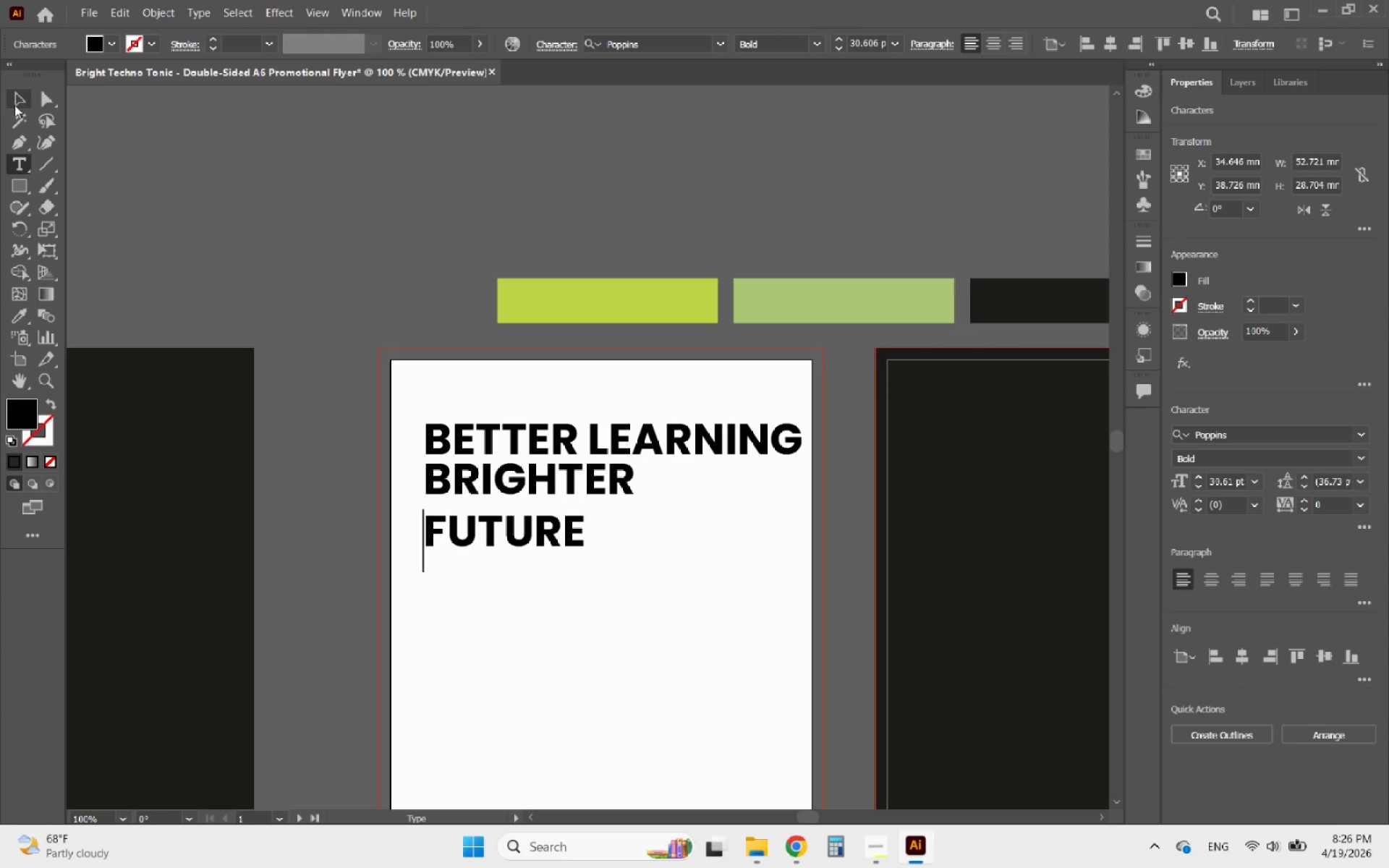 
left_click([20, 103])
 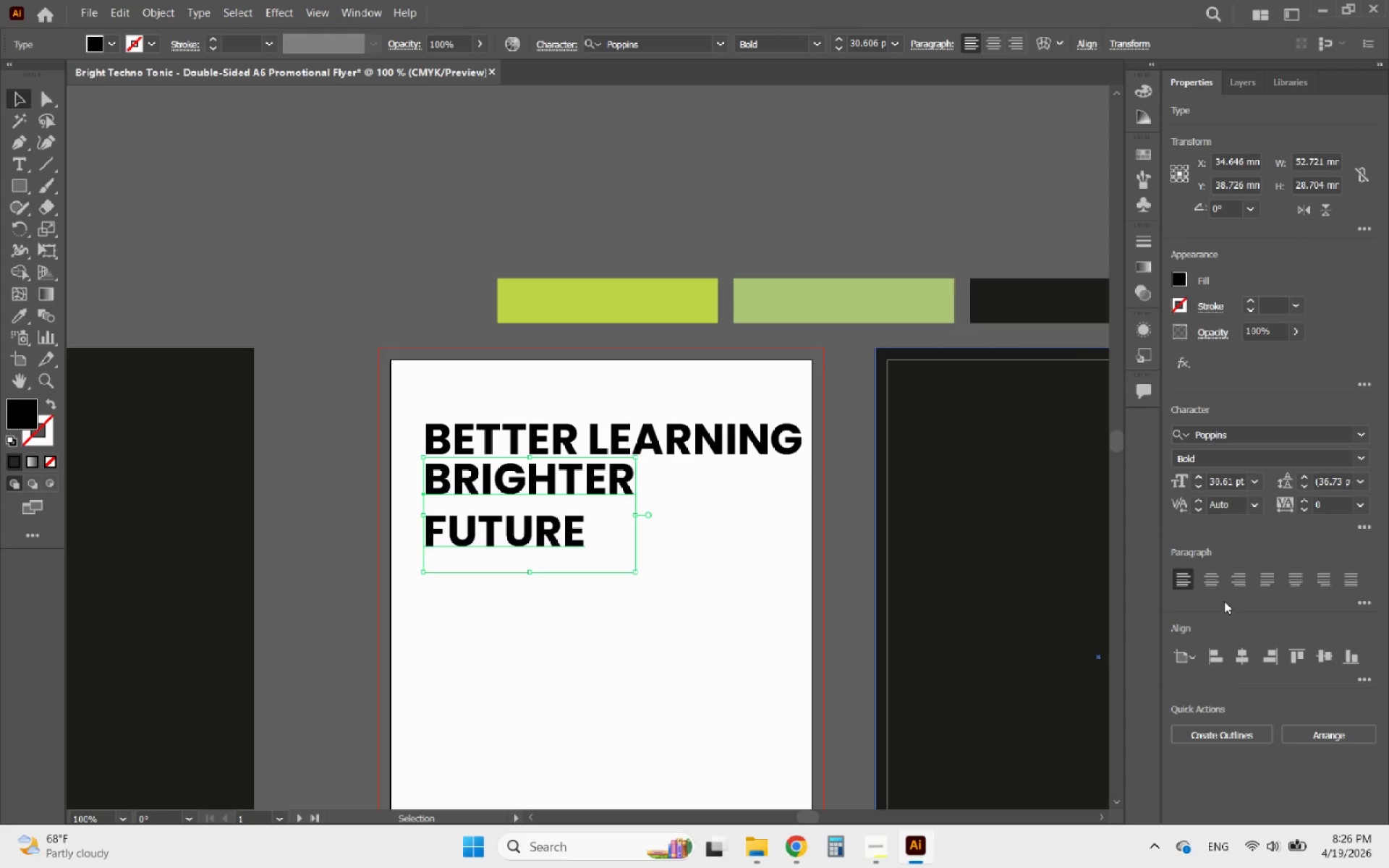 
left_click([1216, 574])
 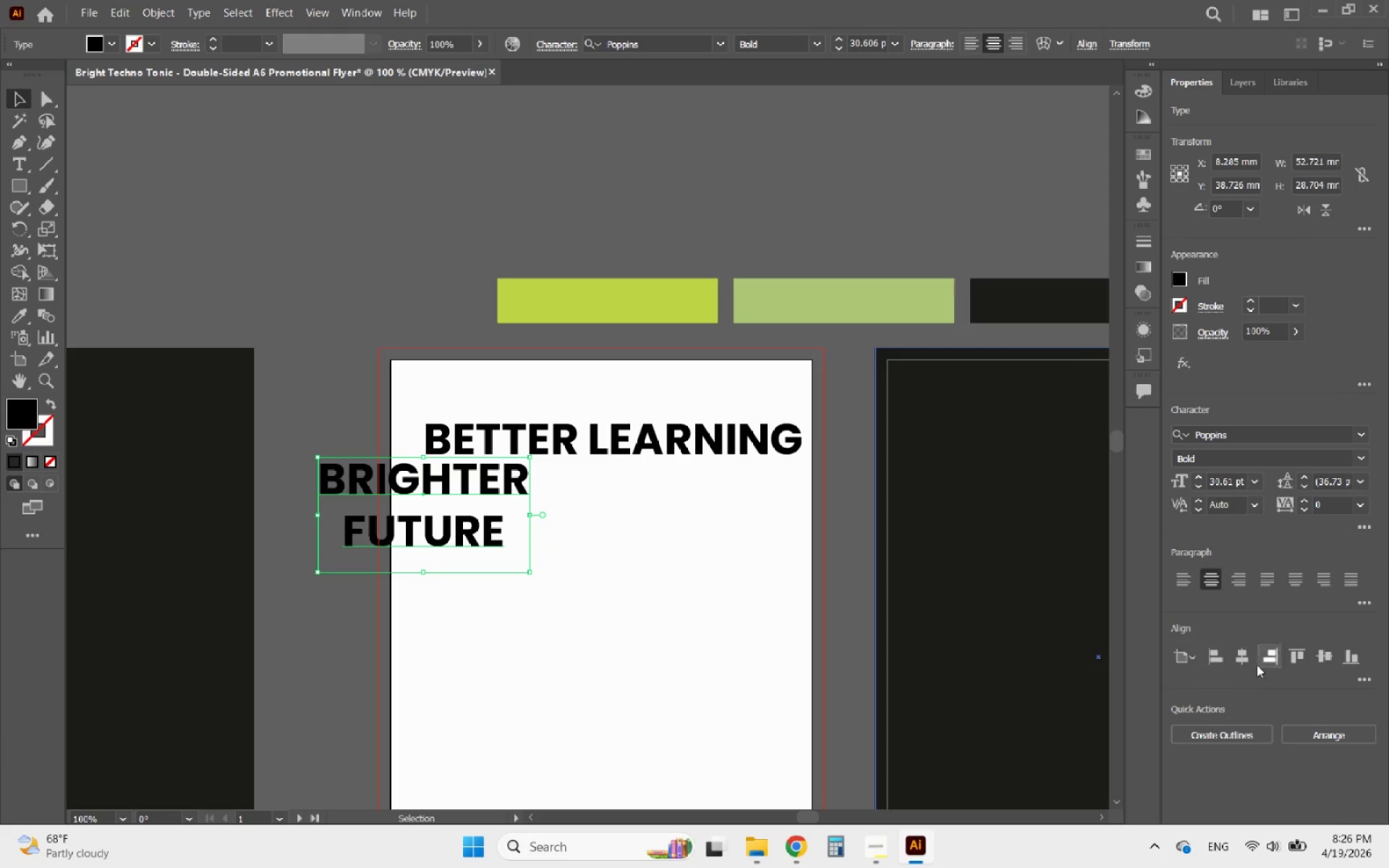 
left_click([1247, 662])
 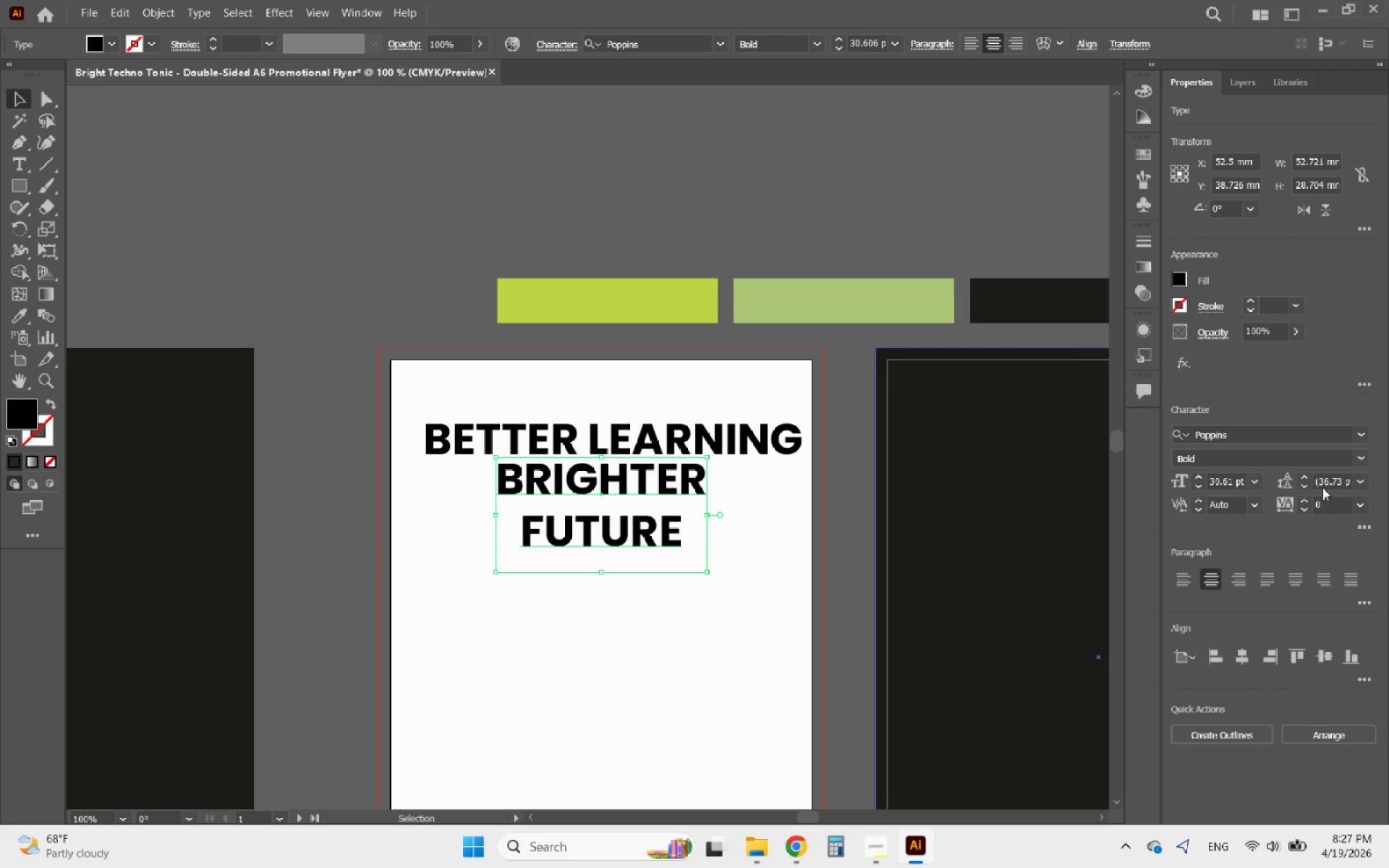 
double_click([1306, 485])
 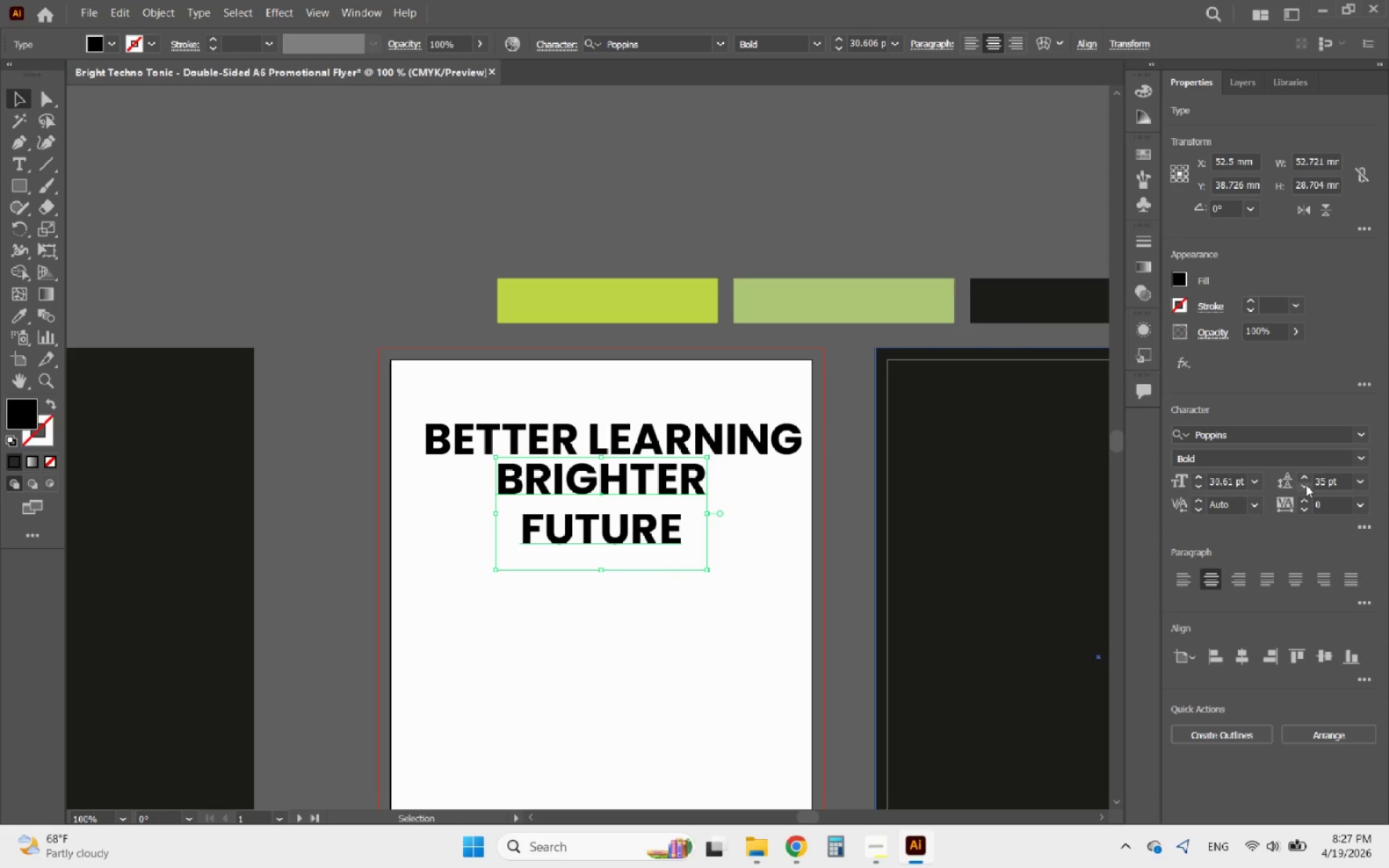 
triple_click([1306, 485])
 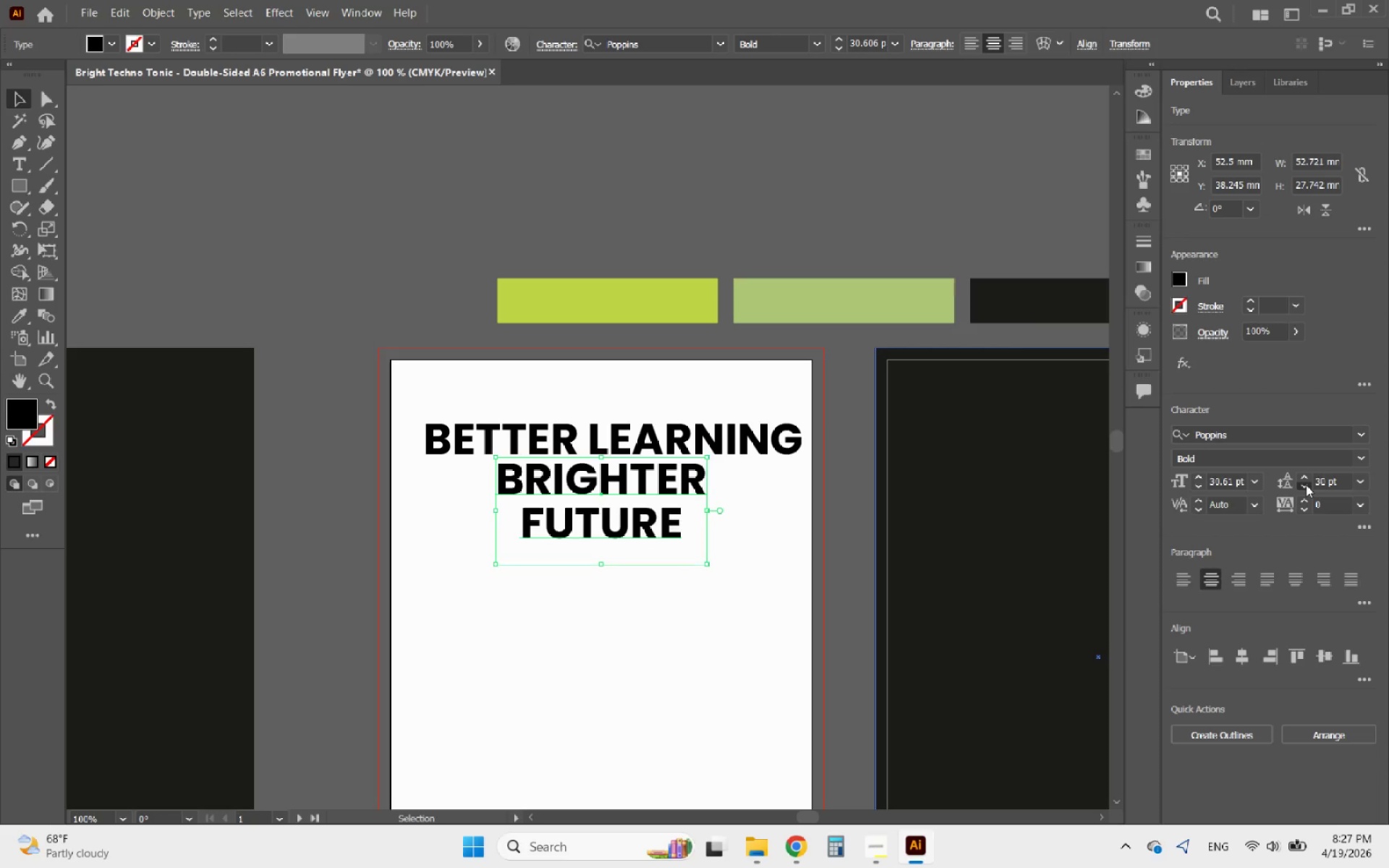 
triple_click([1306, 485])
 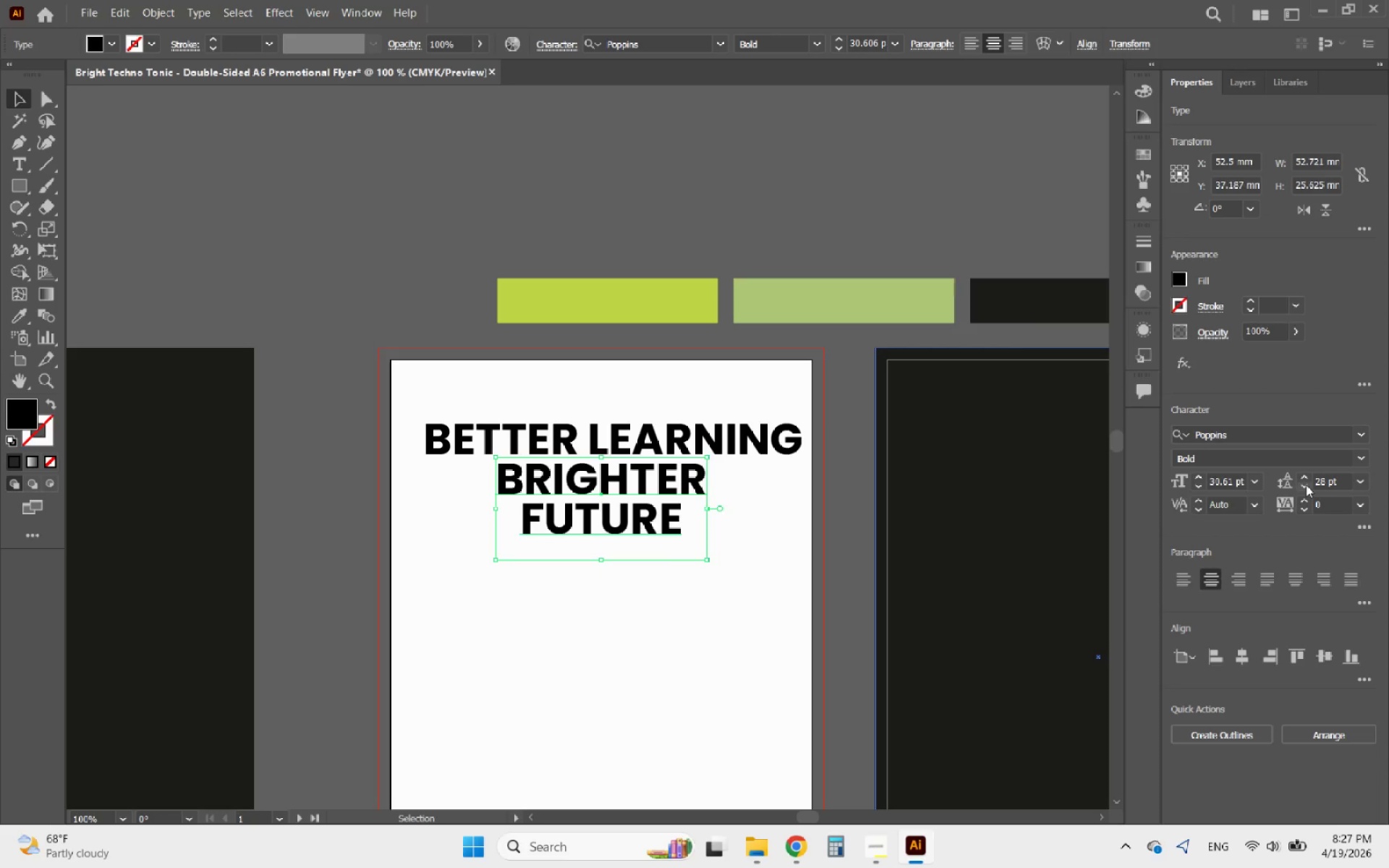 
left_click([1306, 485])
 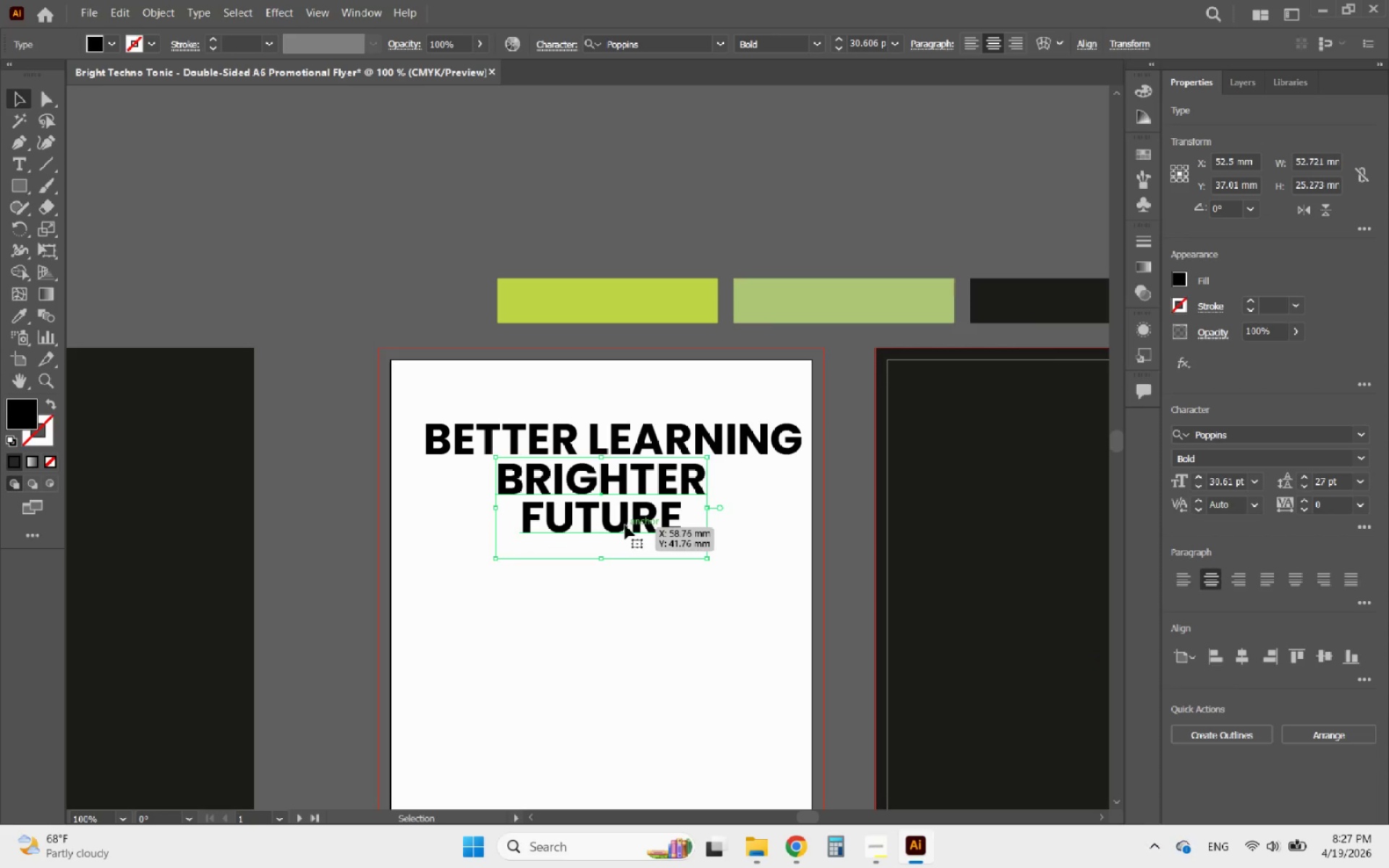 
left_click_drag(start_coordinate=[624, 525], to_coordinate=[624, 536])
 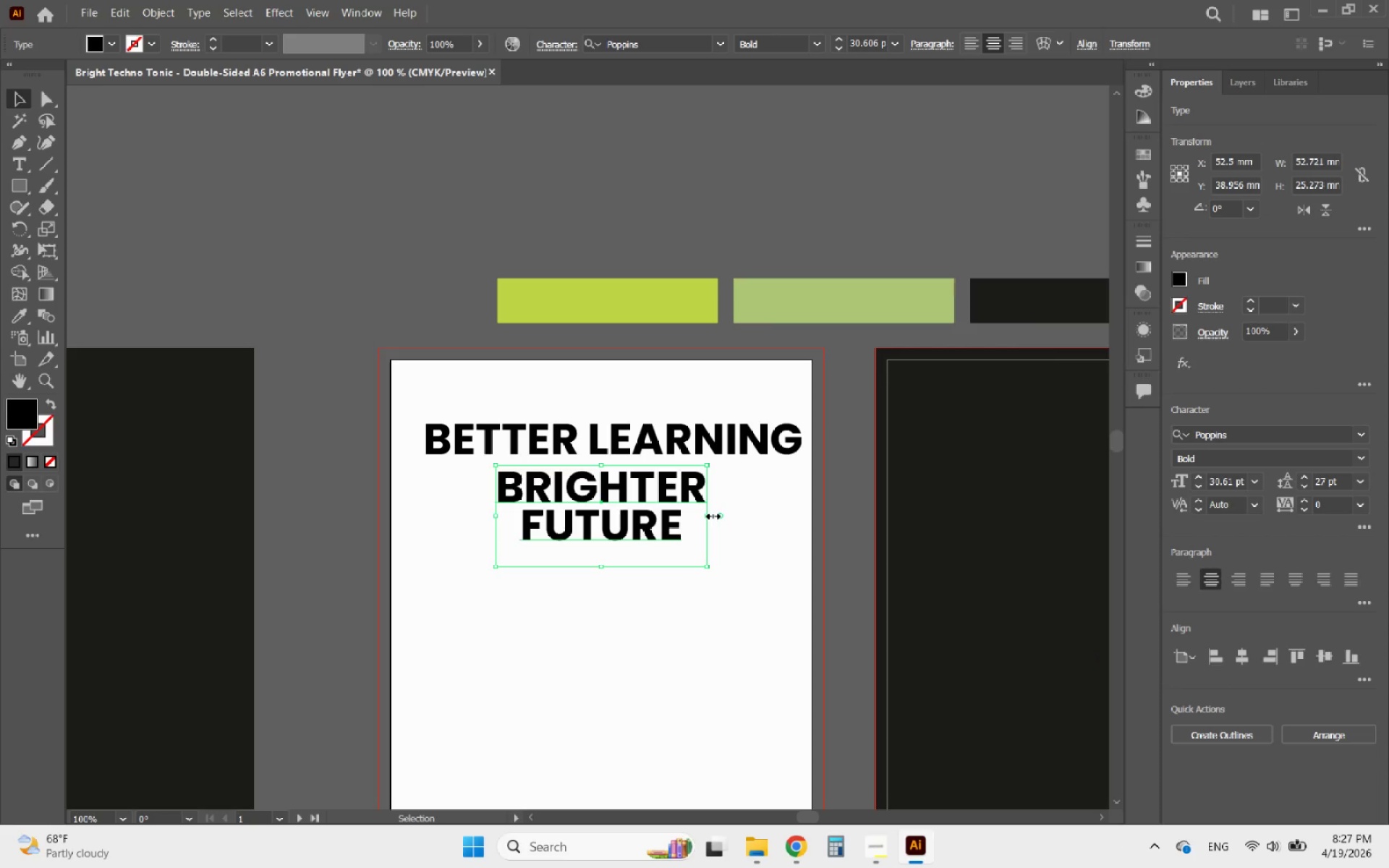 
hold_key(key=ShiftLeft, duration=1.41)
left_click_drag(start_coordinate=[711, 514], to_coordinate=[750, 514])
 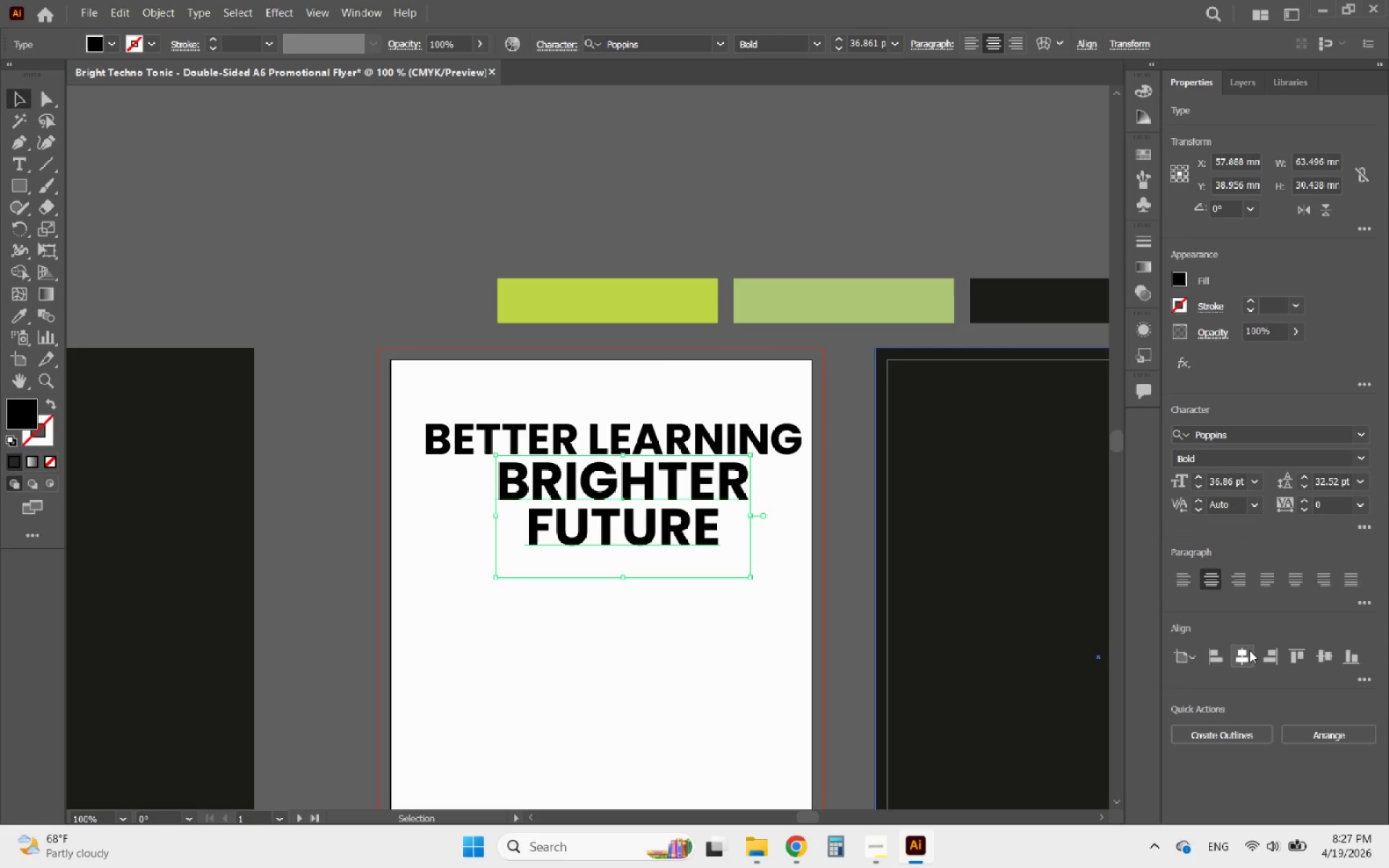 
left_click([1248, 651])
 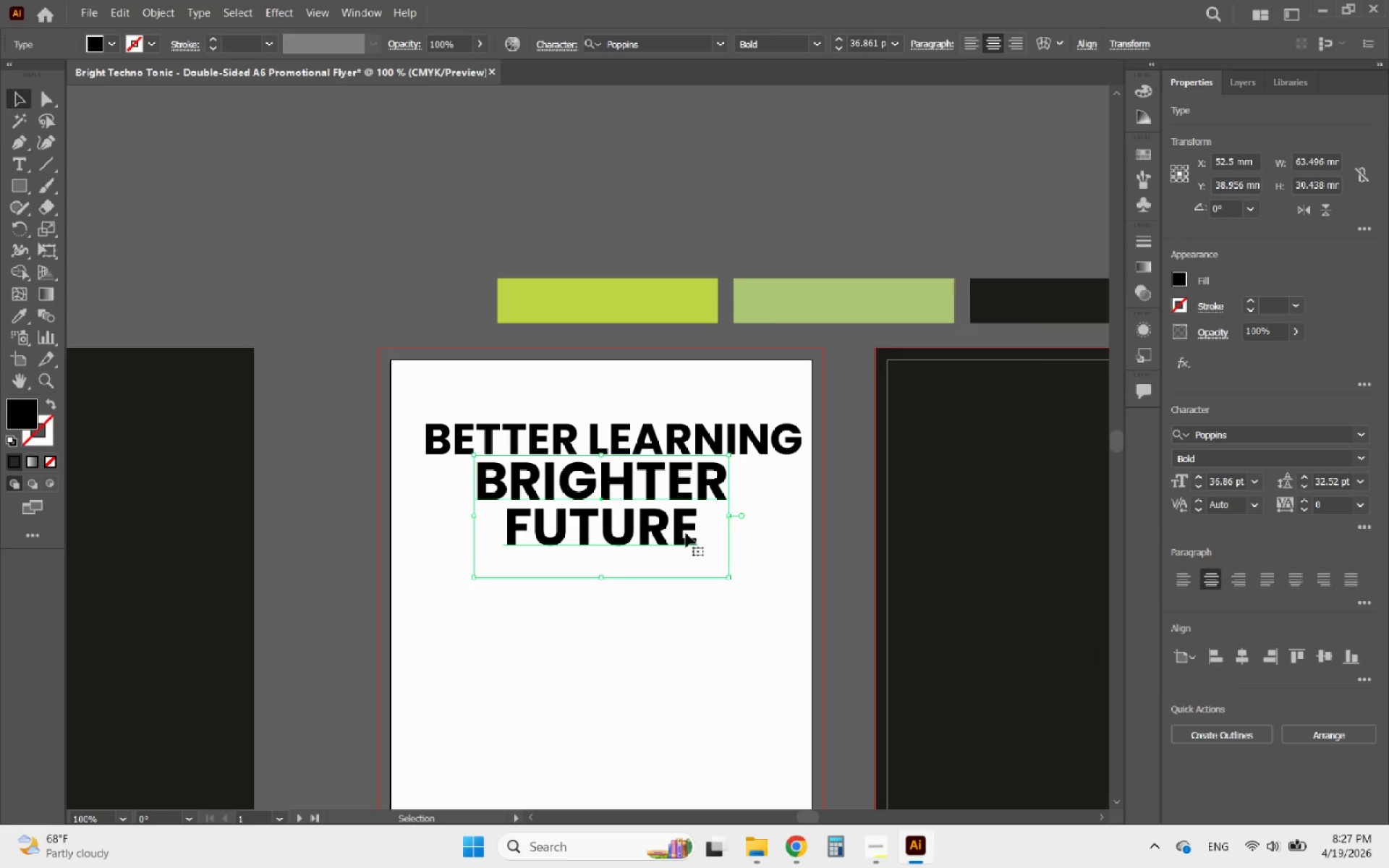 
left_click([706, 446])
 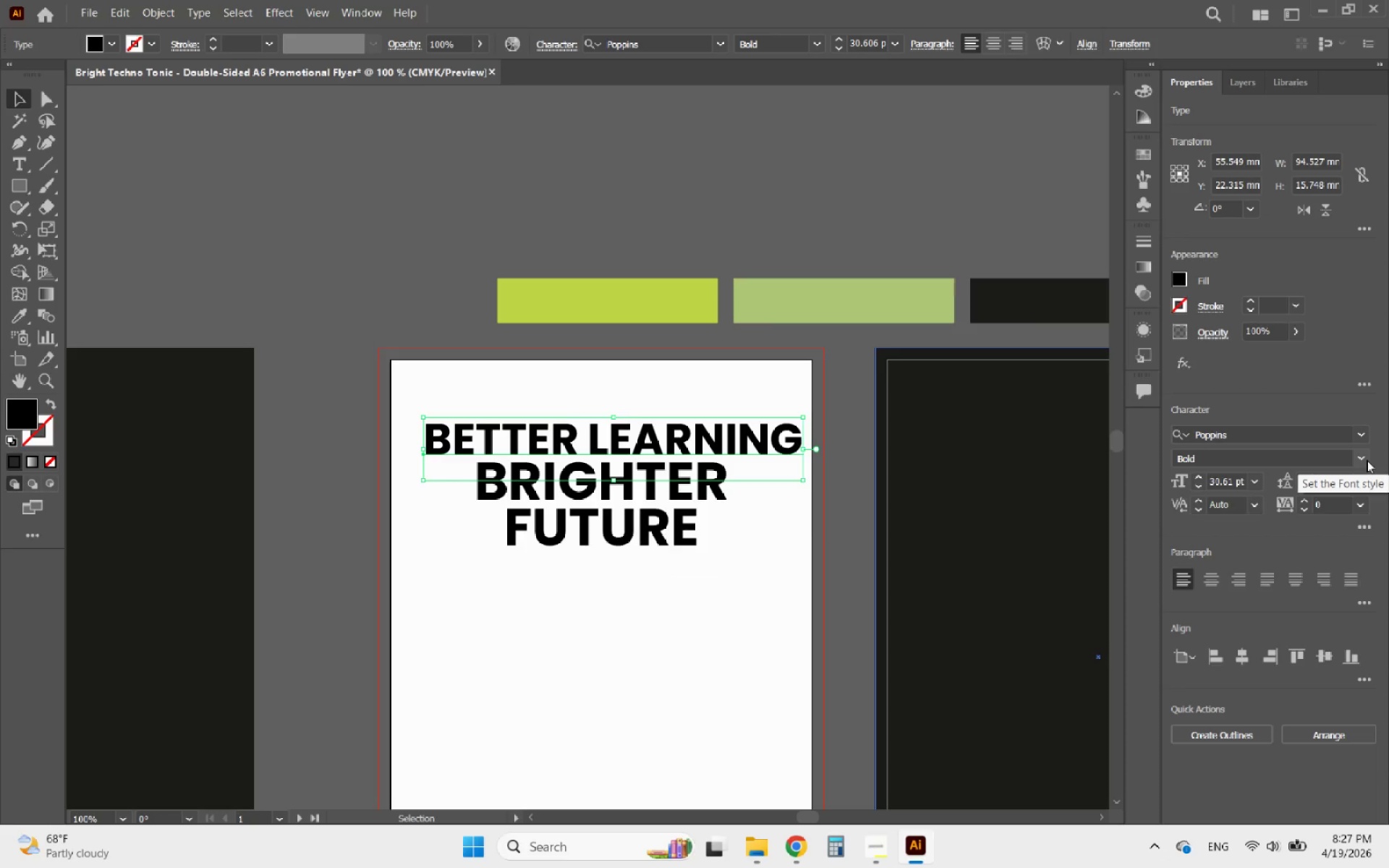 
left_click([1367, 460])
 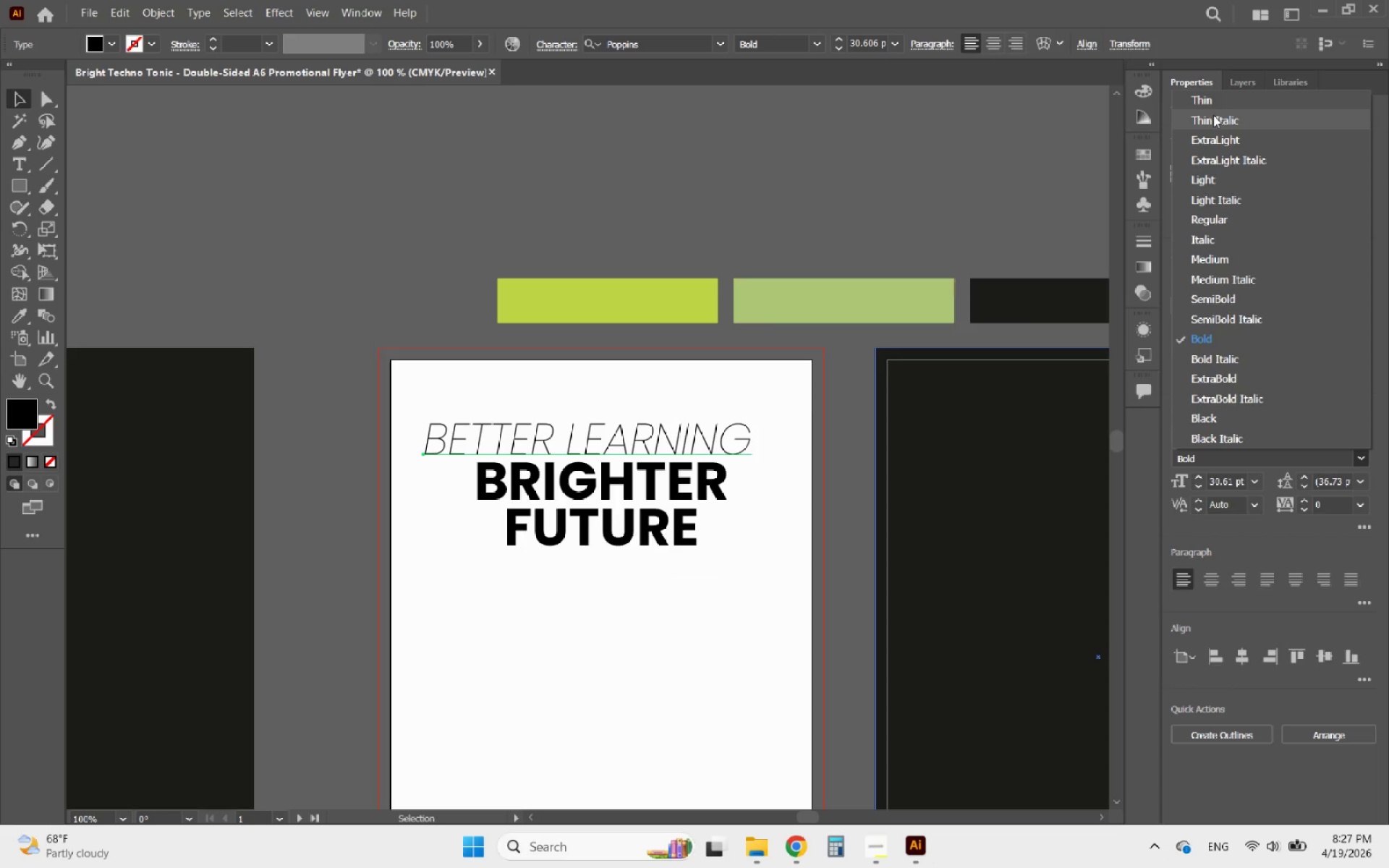 
wait(6.31)
 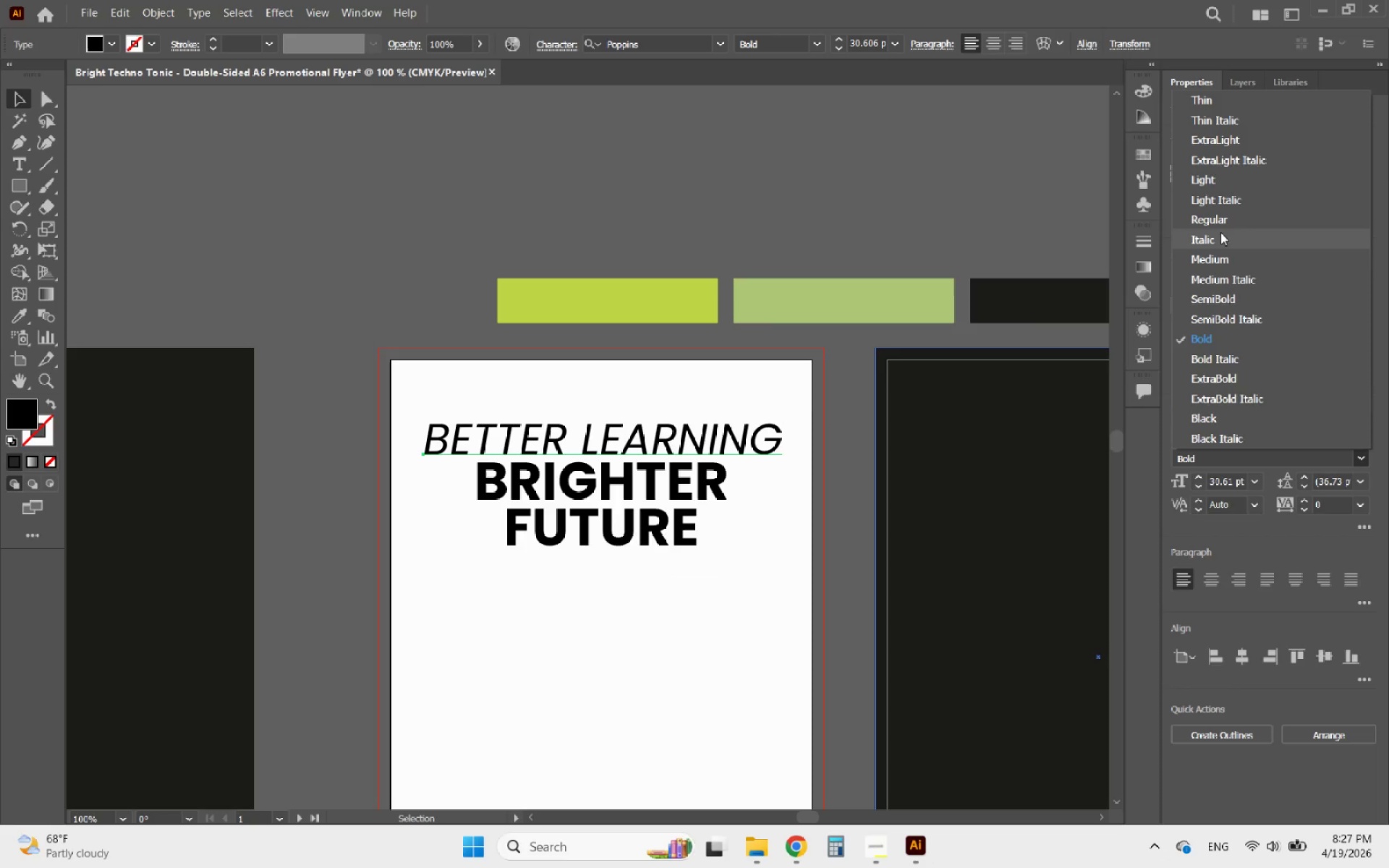 
left_click([1205, 178])
 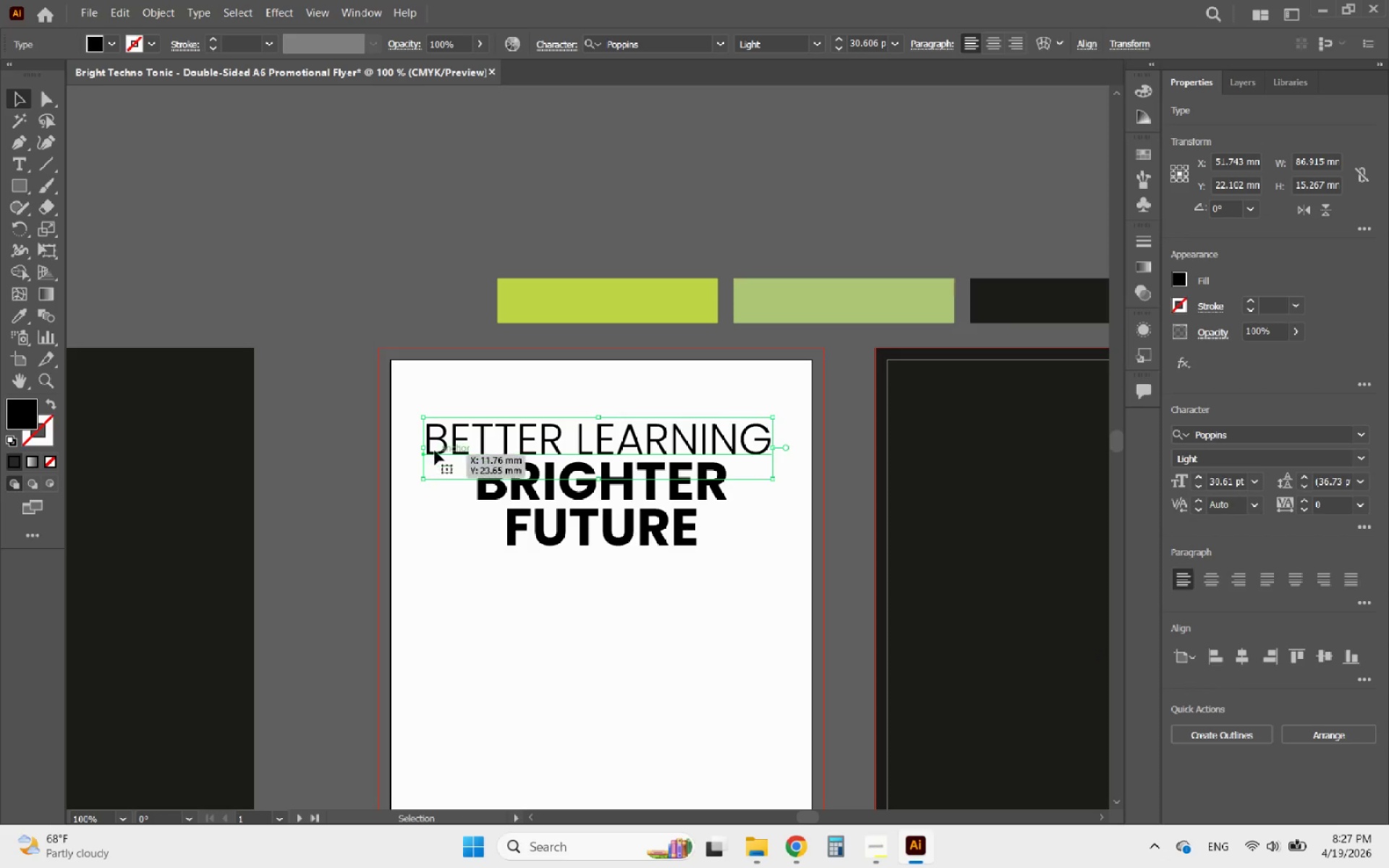 
hold_key(key=ShiftLeft, duration=5.56)
left_click_drag(start_coordinate=[421, 448], to_coordinate=[477, 449])
 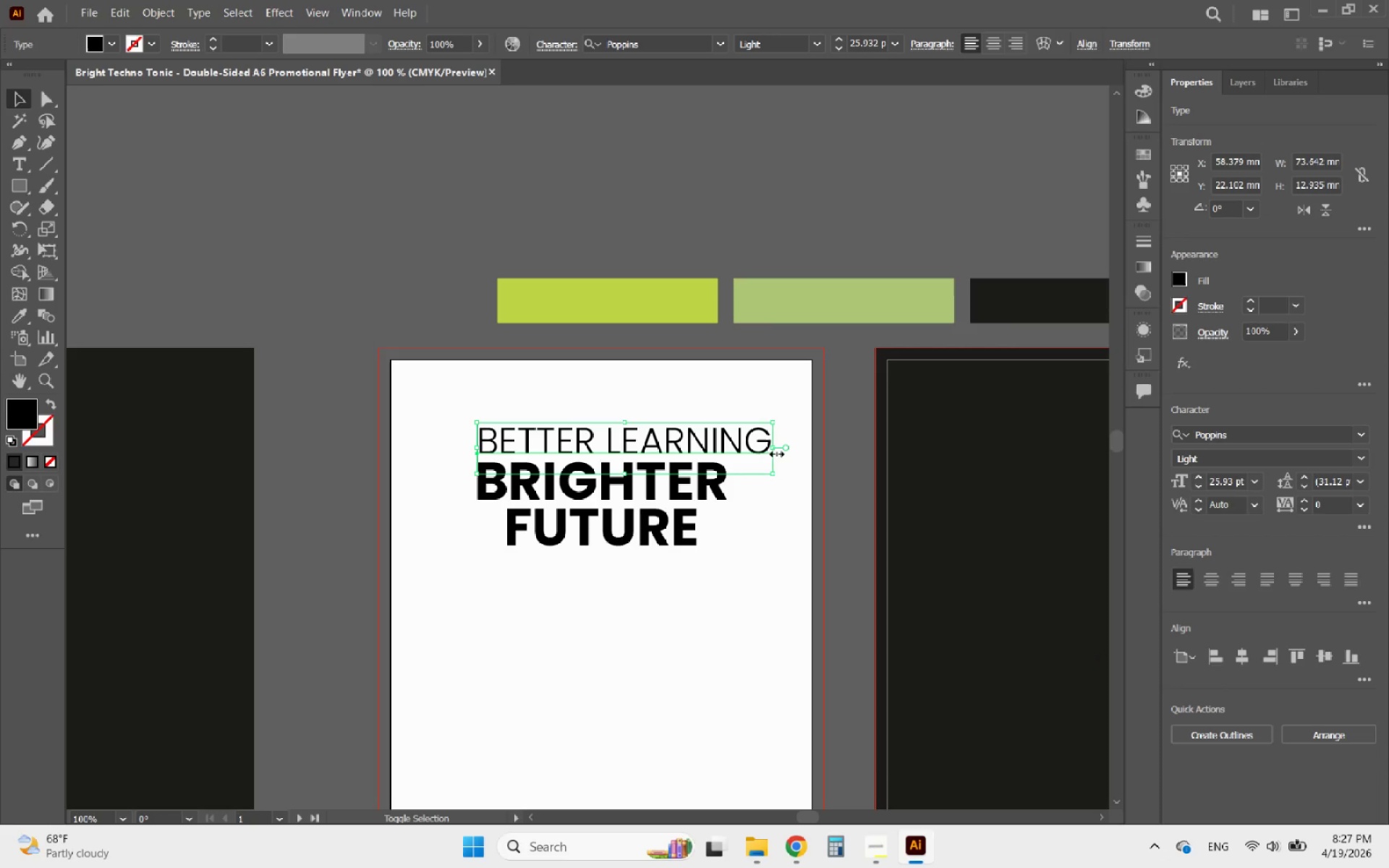 
left_click_drag(start_coordinate=[775, 452], to_coordinate=[727, 446])
 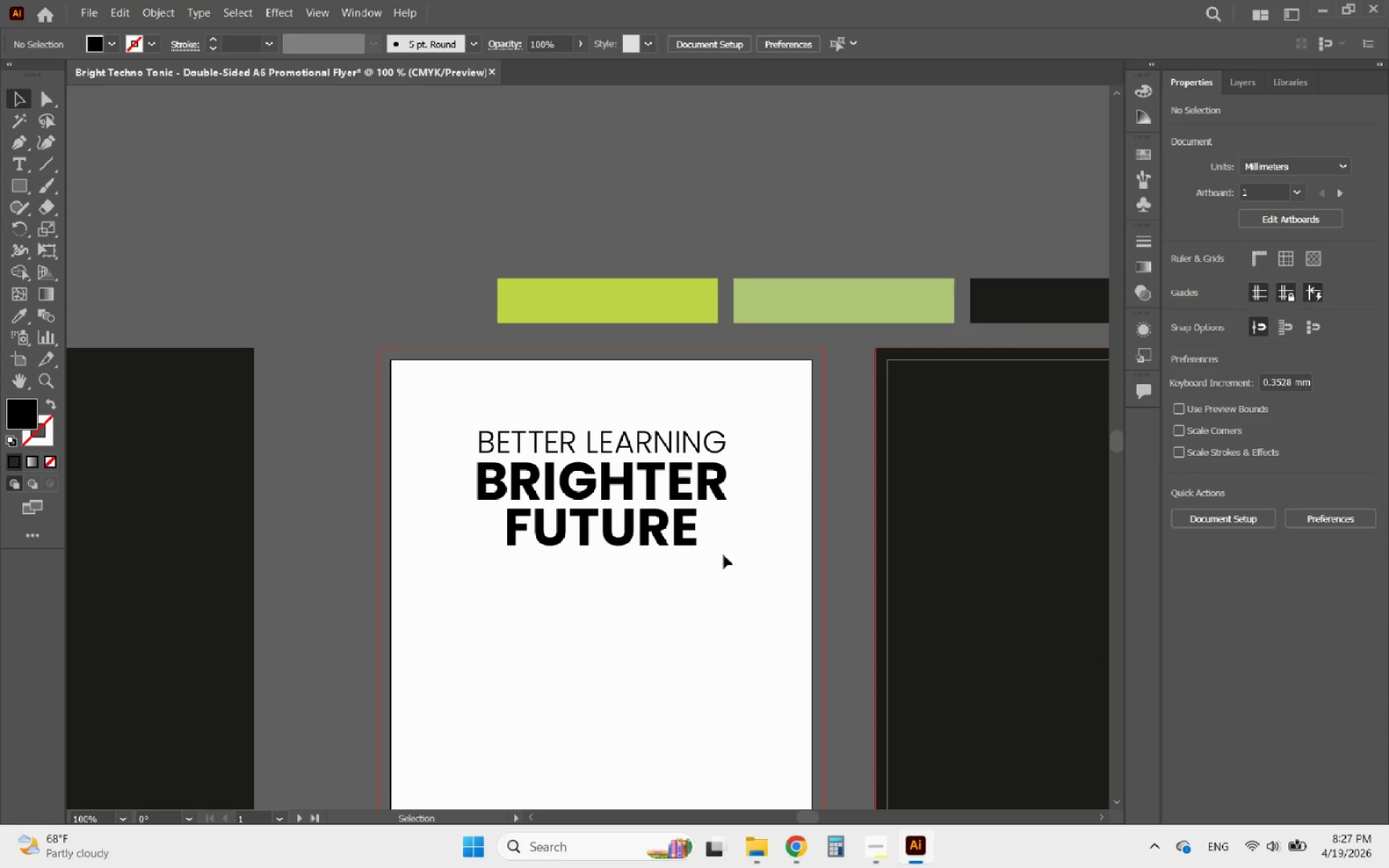 
hold_key(key=AltLeft, duration=1.09)
scroll: coordinate [799, 534], scroll_direction: down, amount: 2.0
 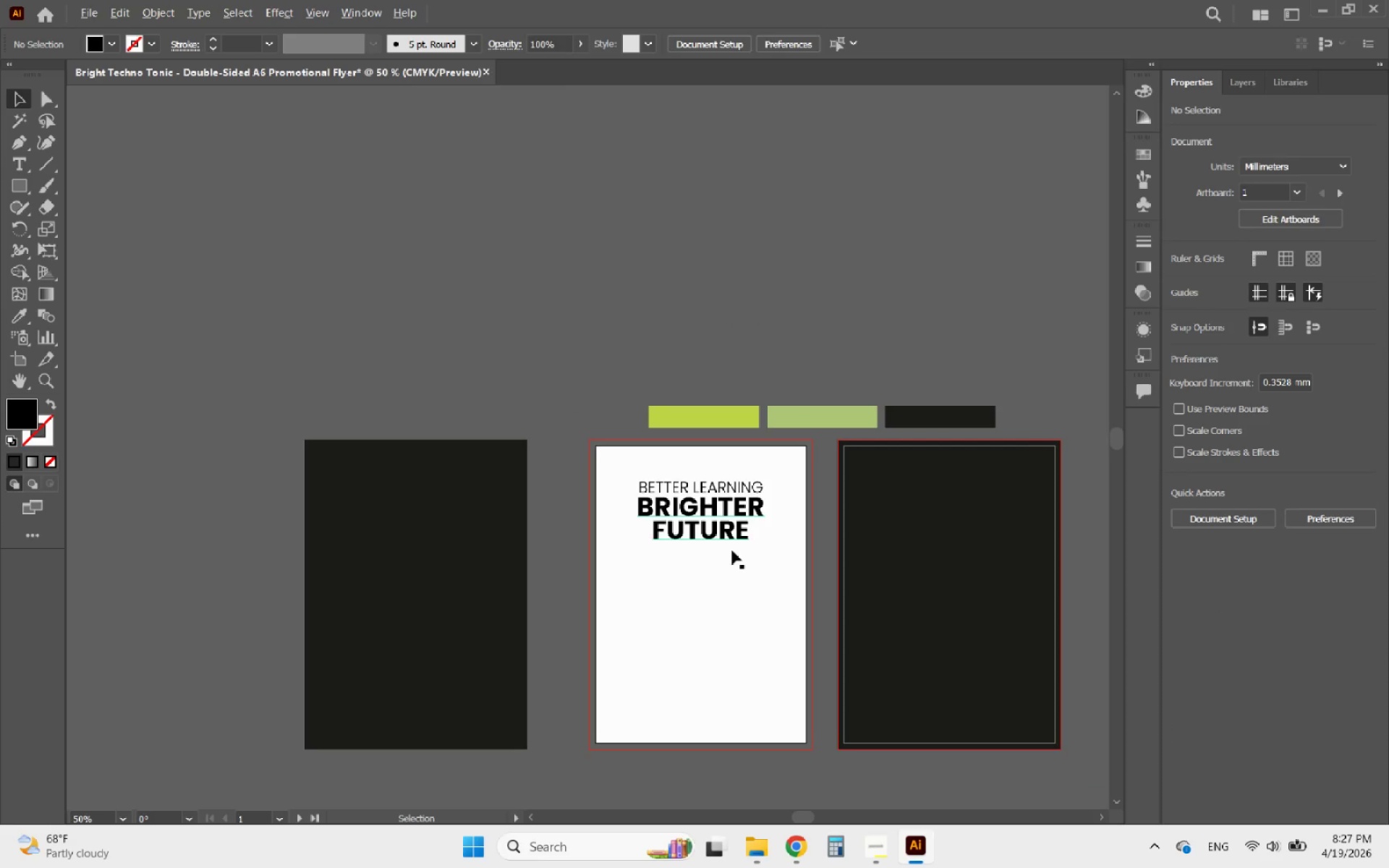 
scroll: coordinate [677, 539], scroll_direction: up, amount: 2.0
 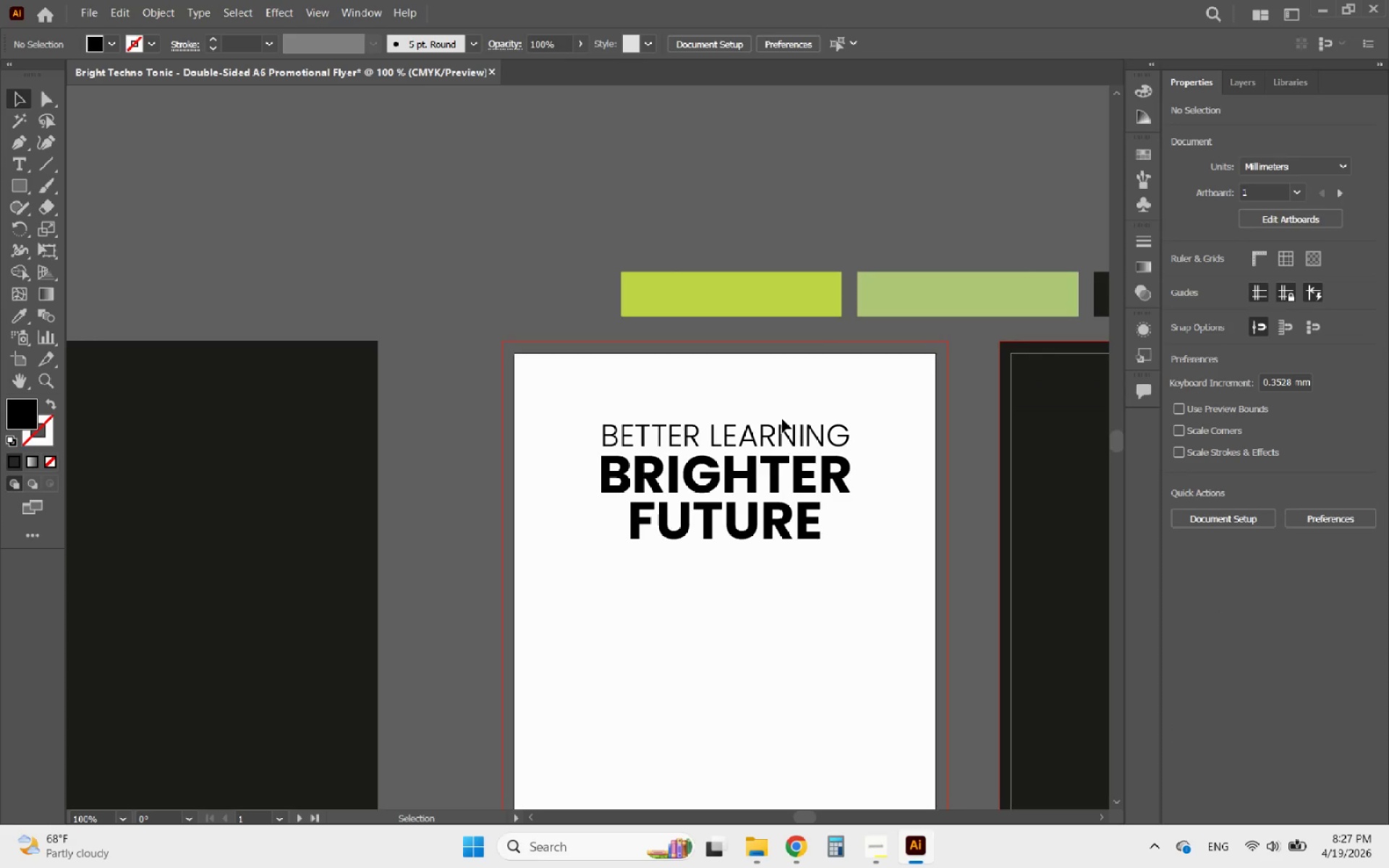 
left_click([782, 419])
 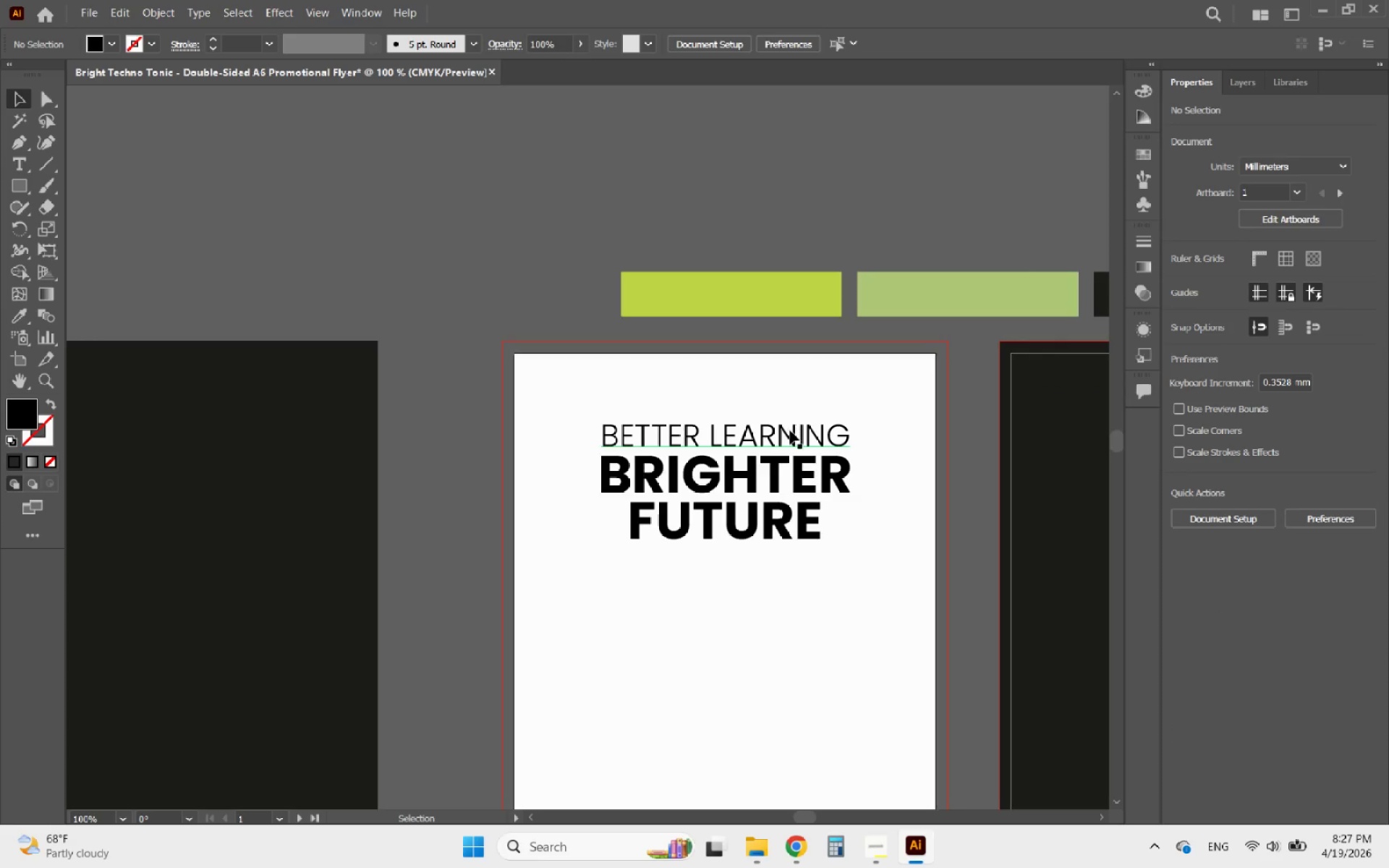 
left_click([790, 430])
 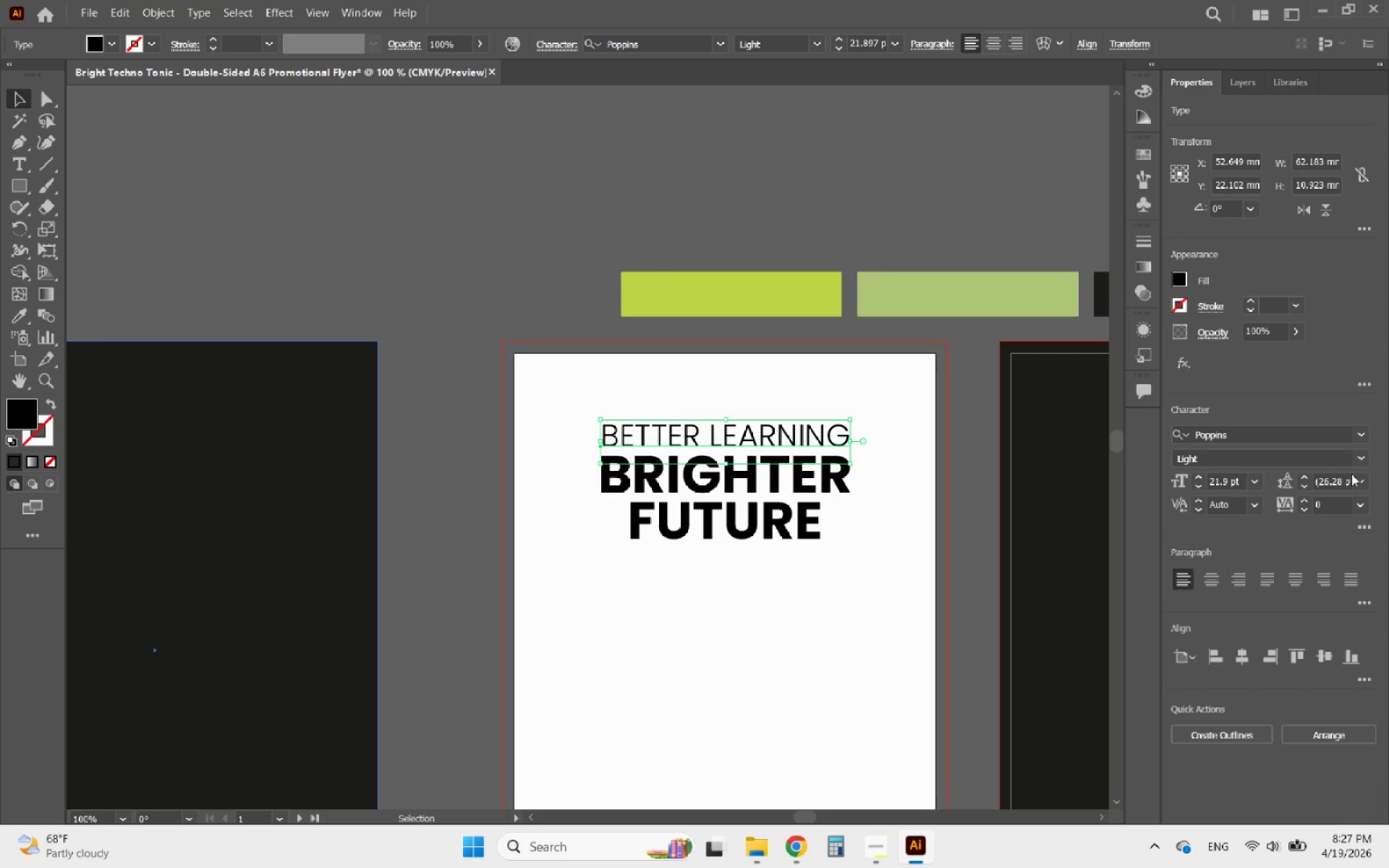 
left_click([1361, 464])
 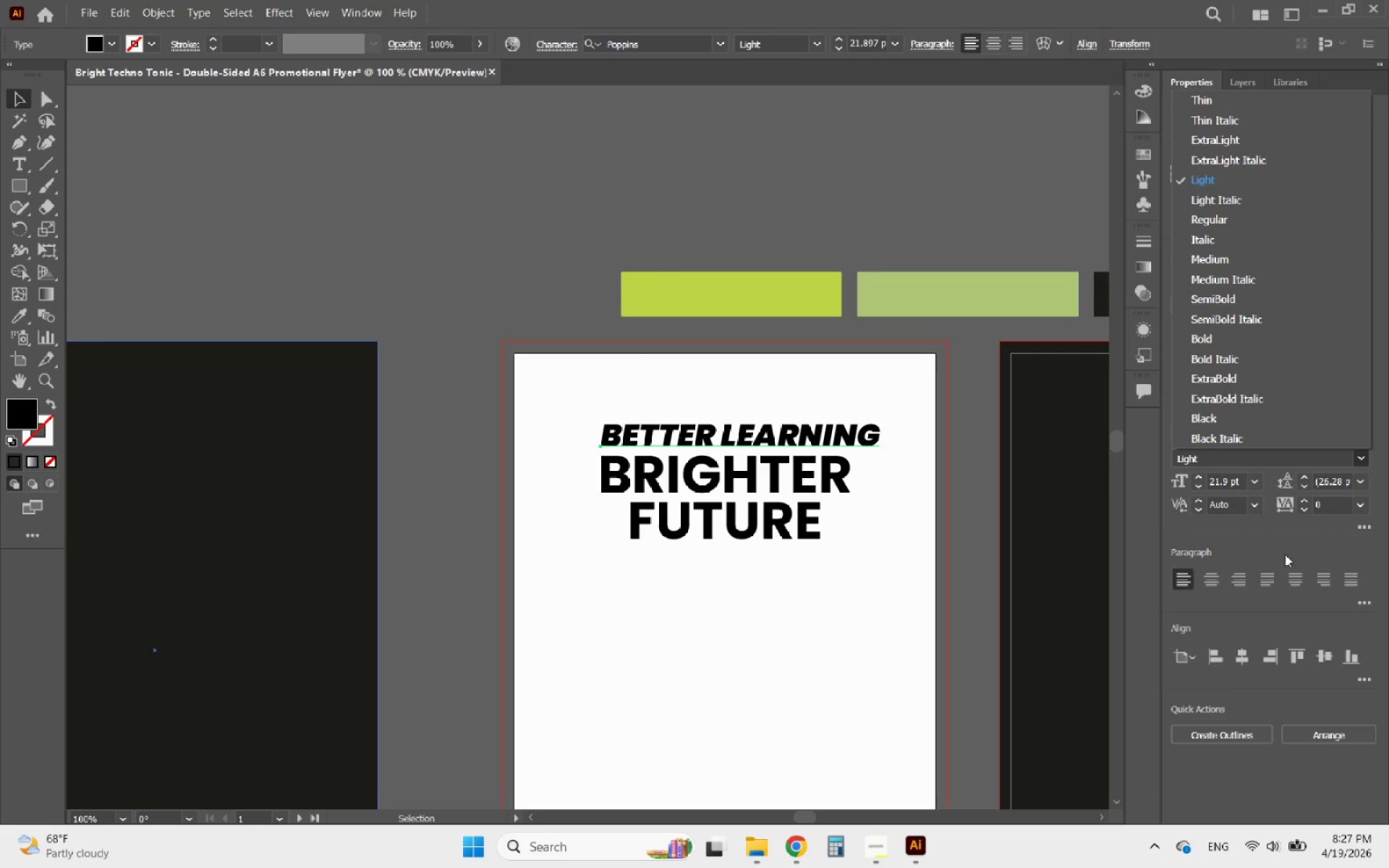 
left_click([1359, 520])
 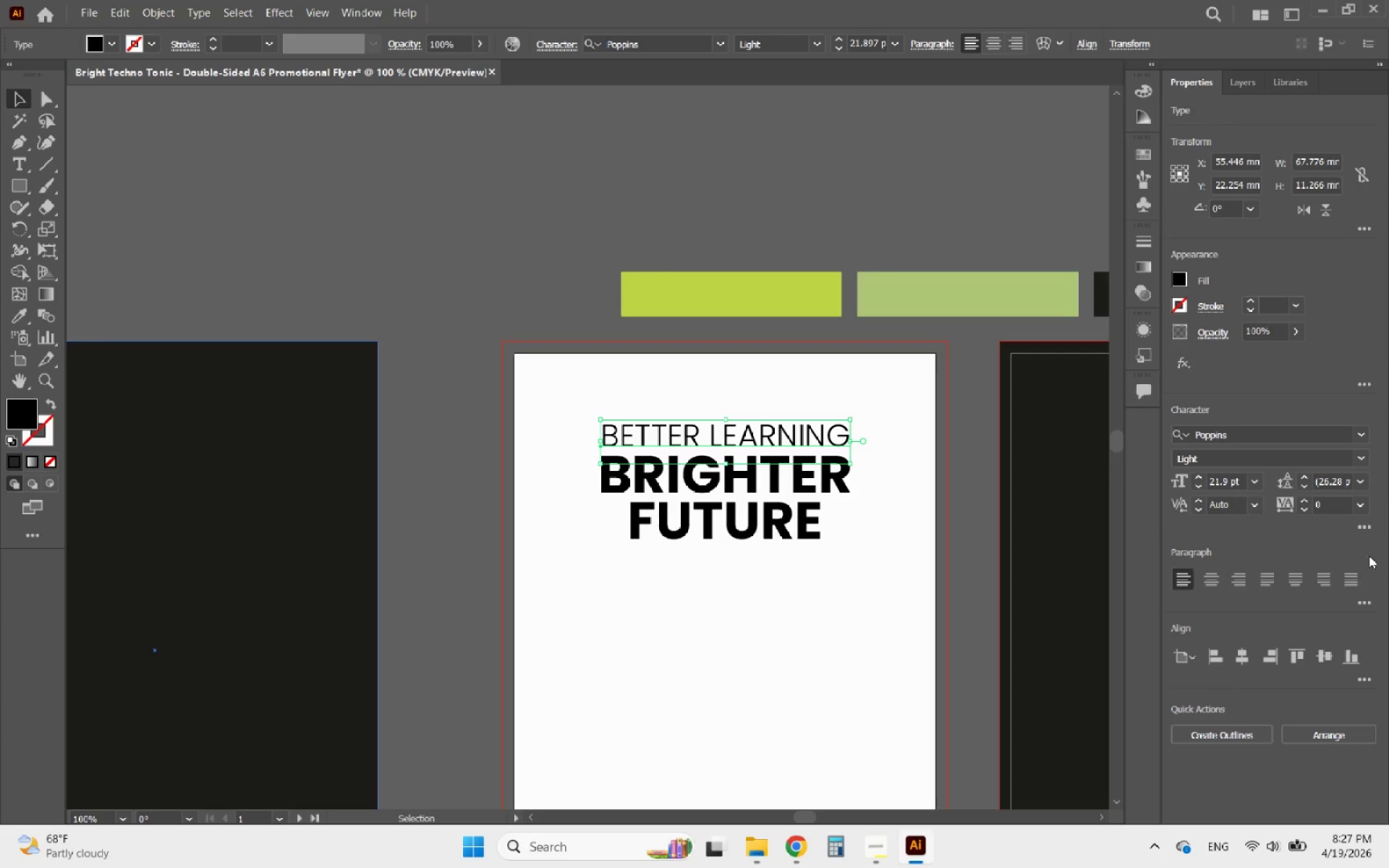 
left_click([1361, 523])
 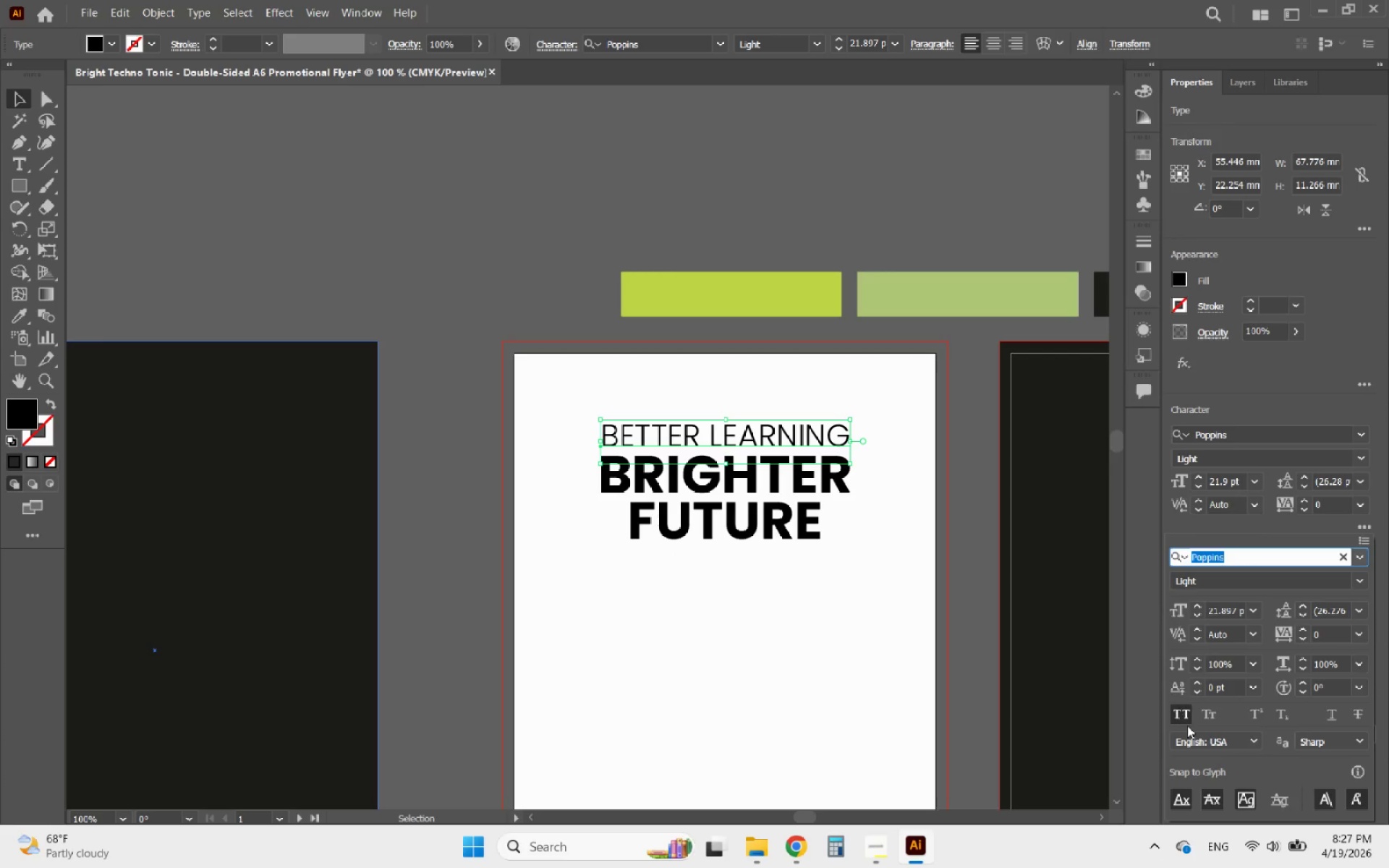 
left_click([1186, 714])
 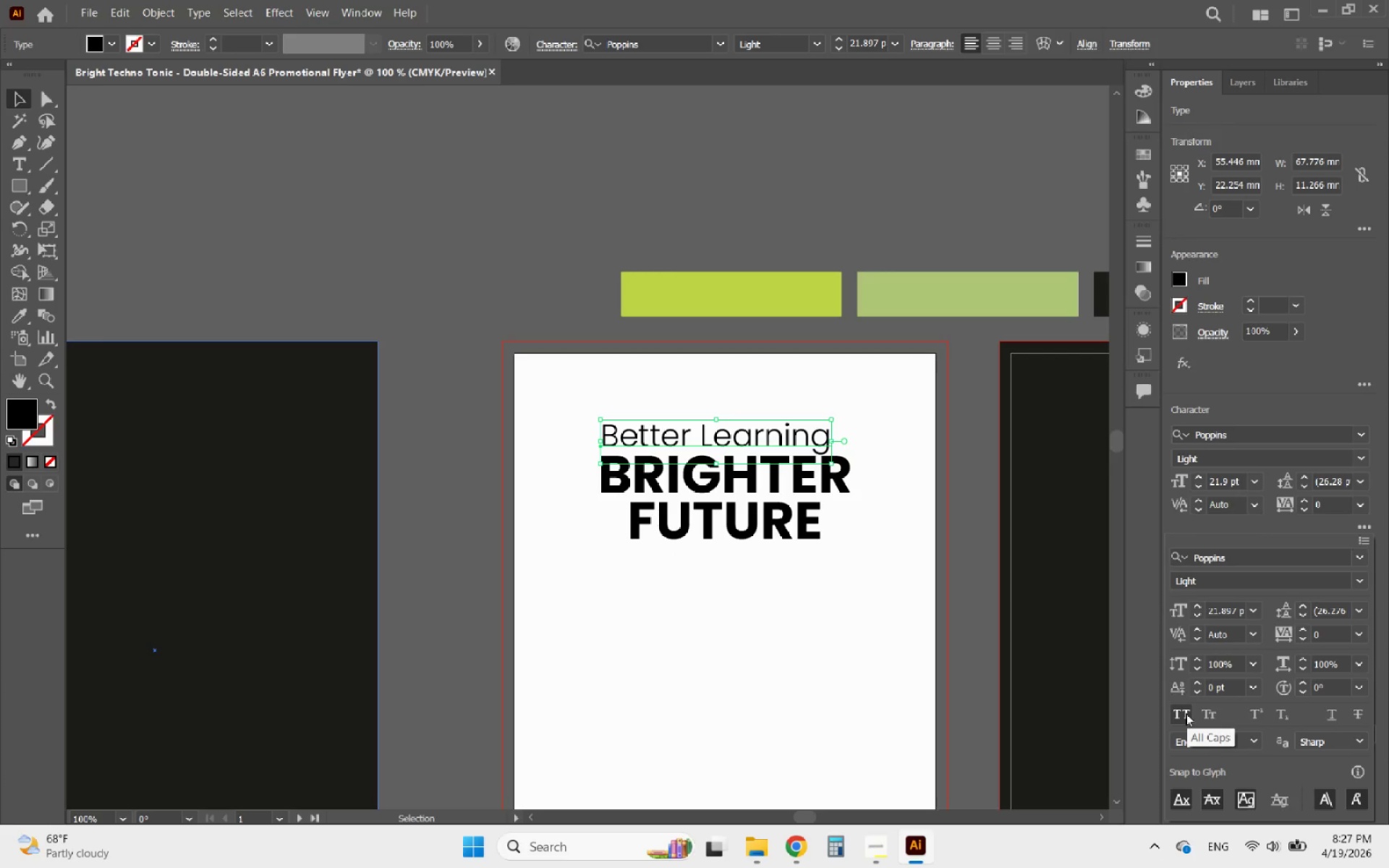 
left_click([1186, 713])
 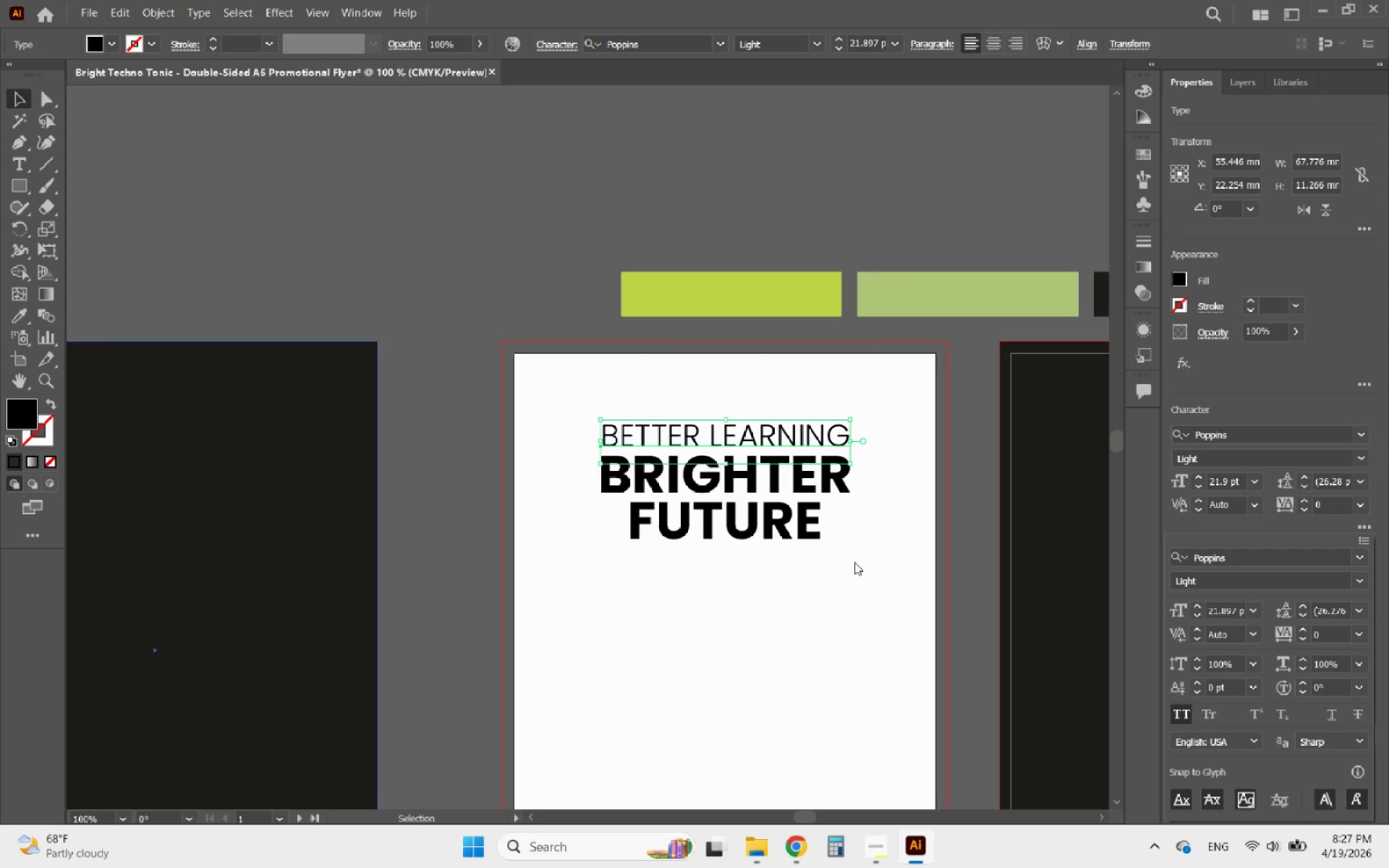 
left_click([870, 577])
 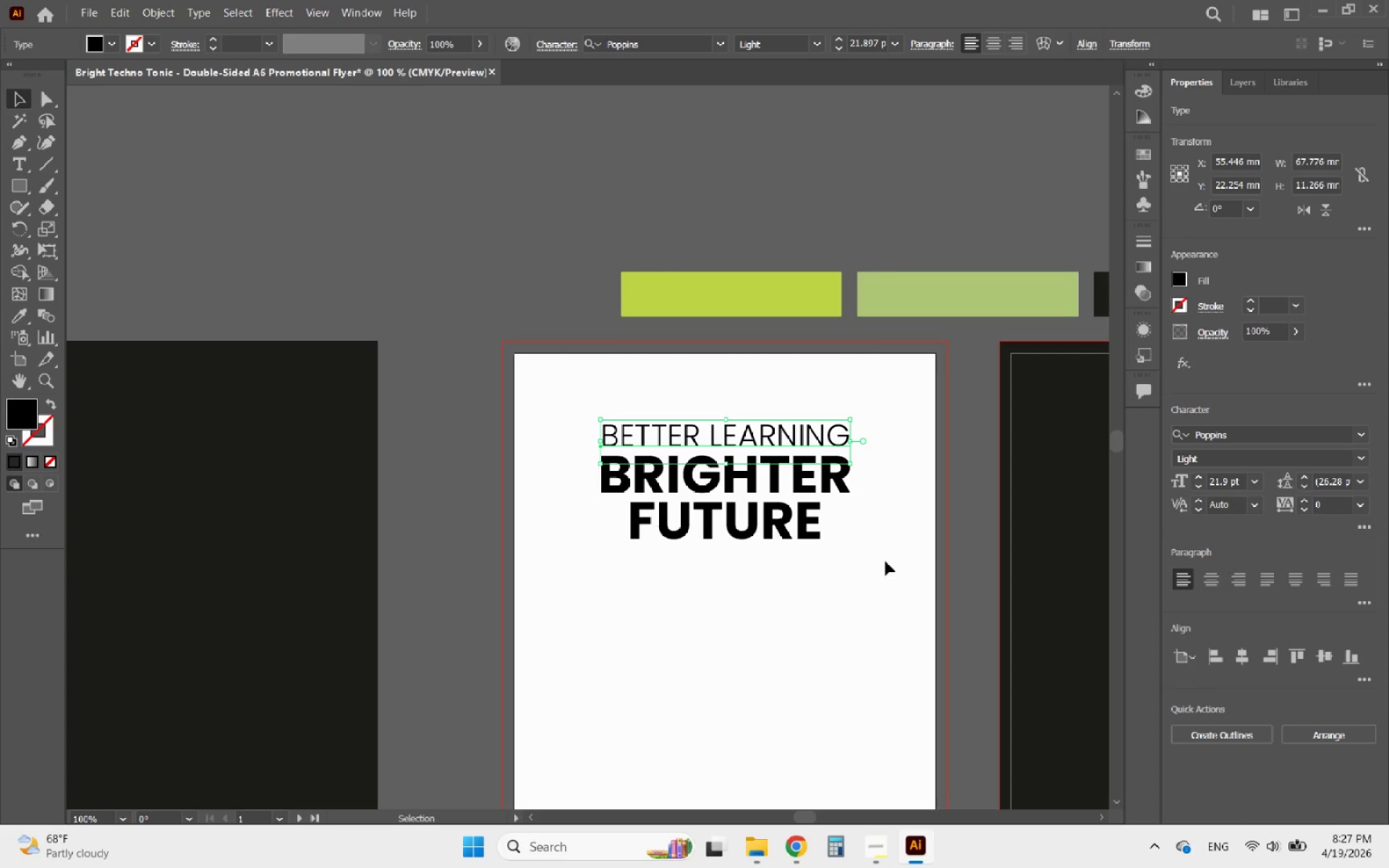 
left_click([885, 561])
 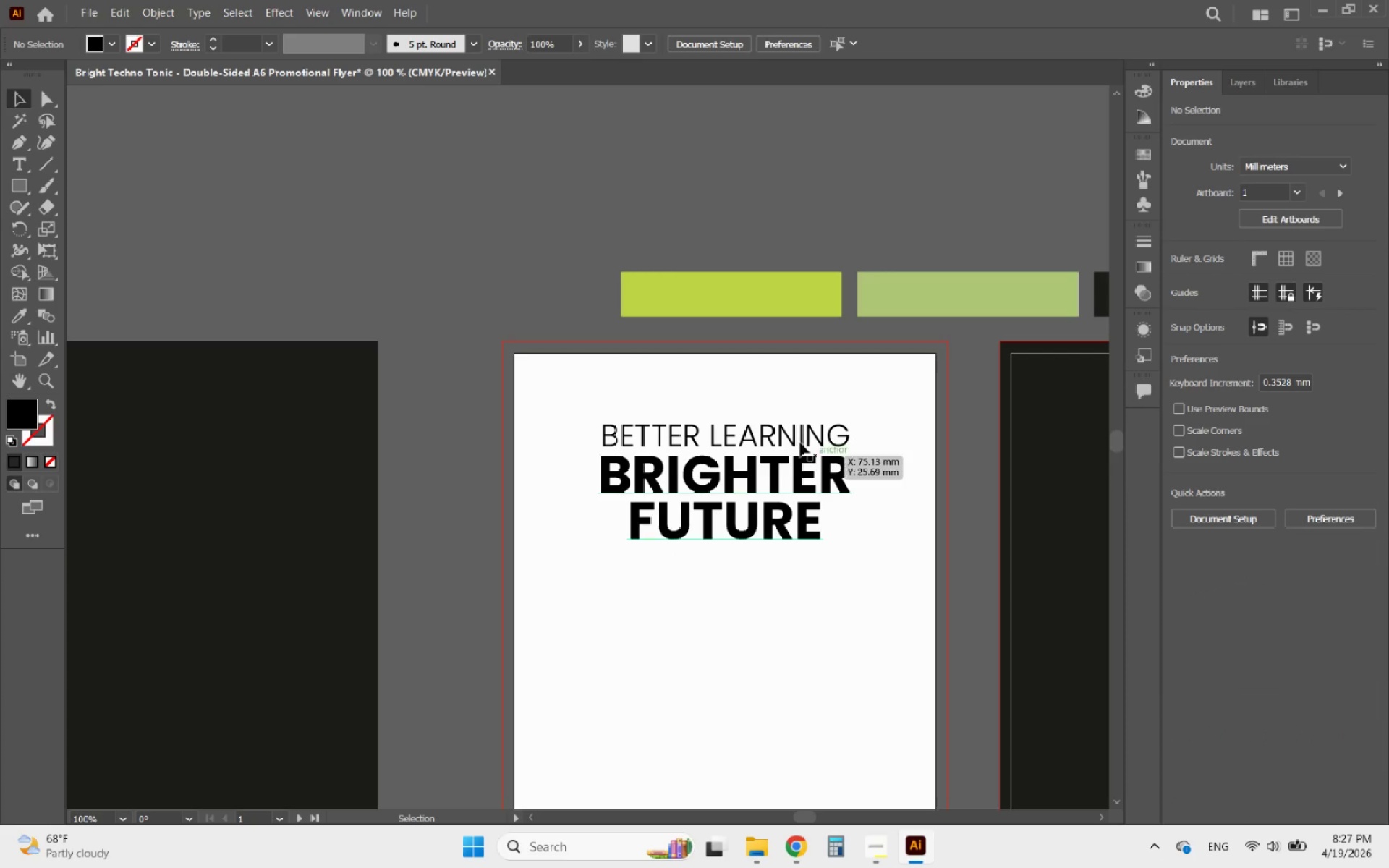 
hold_key(key=AltLeft, duration=0.38)
 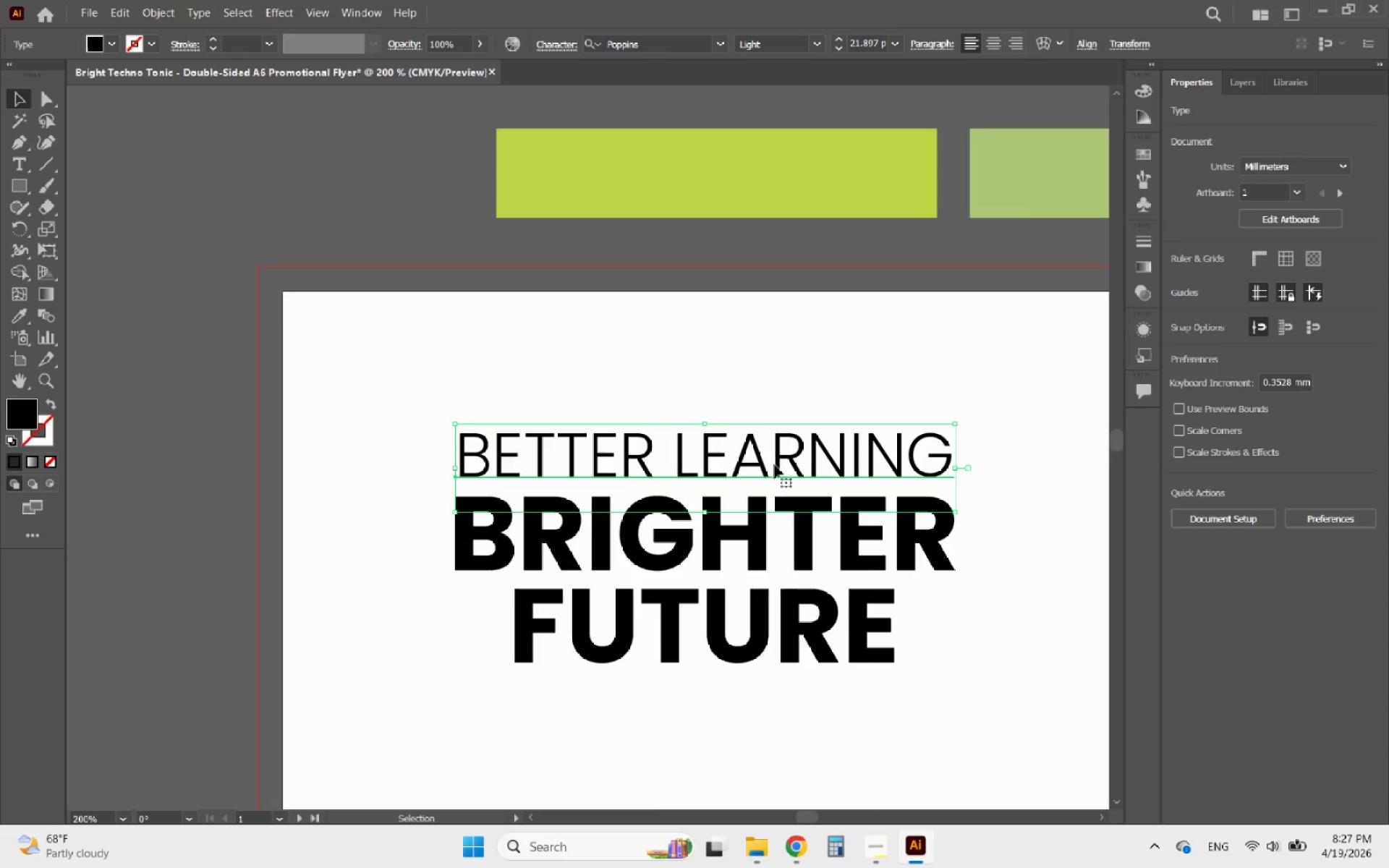 
left_click([755, 462])
 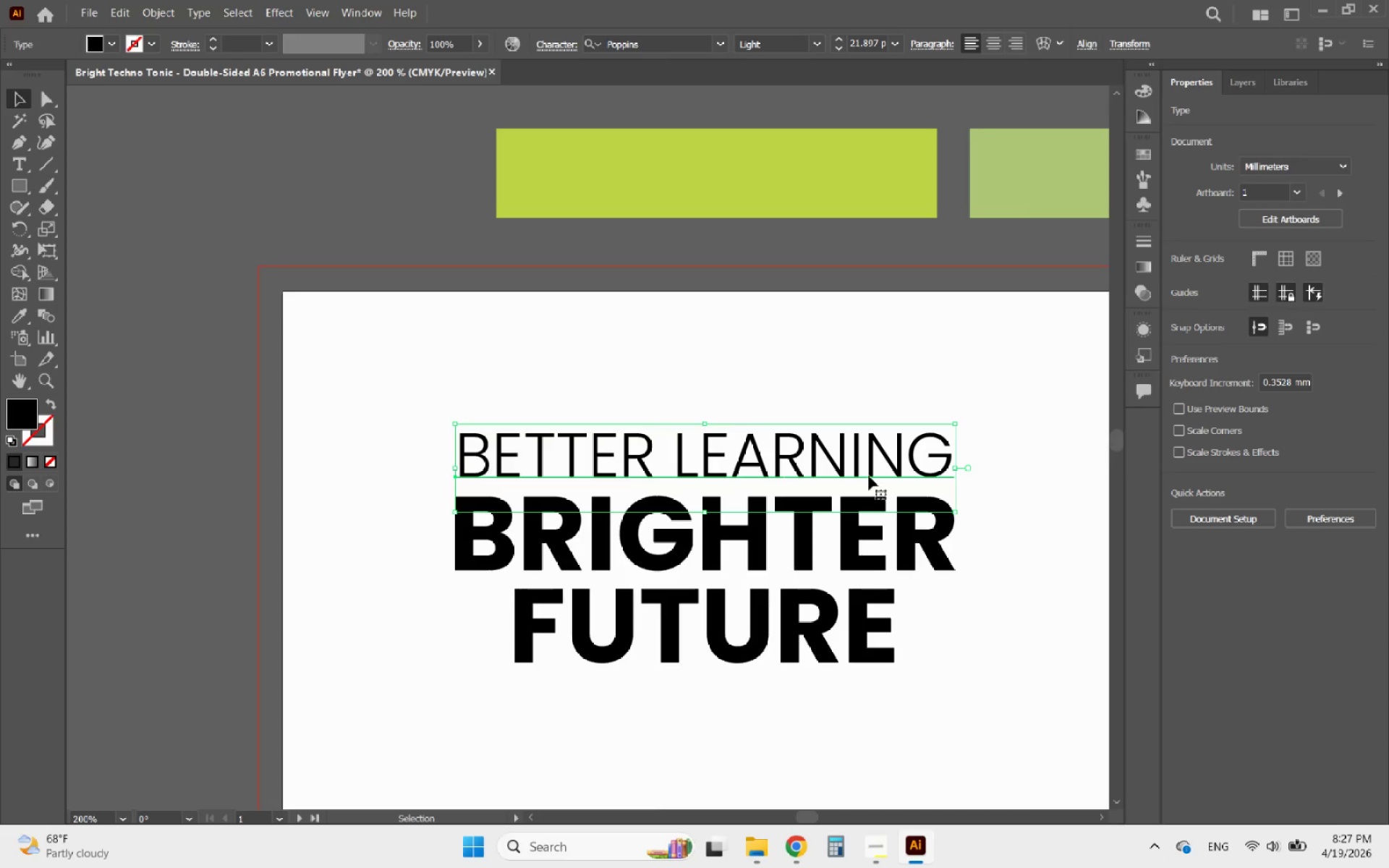 
scroll: coordinate [747, 414], scroll_direction: up, amount: 2.0
 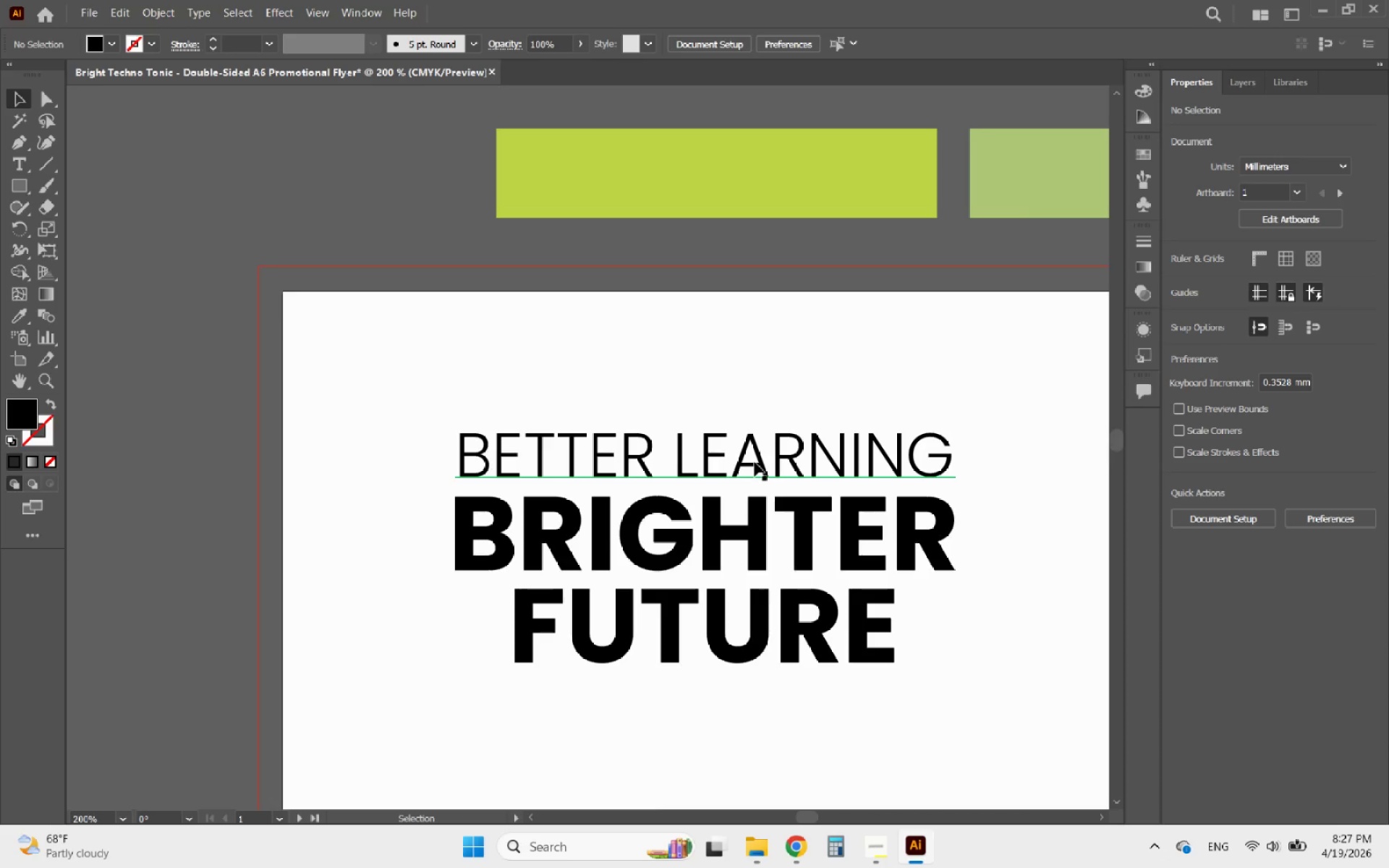 
hold_key(key=ShiftLeft, duration=1.89)
left_click_drag(start_coordinate=[959, 469], to_coordinate=[820, 476])
 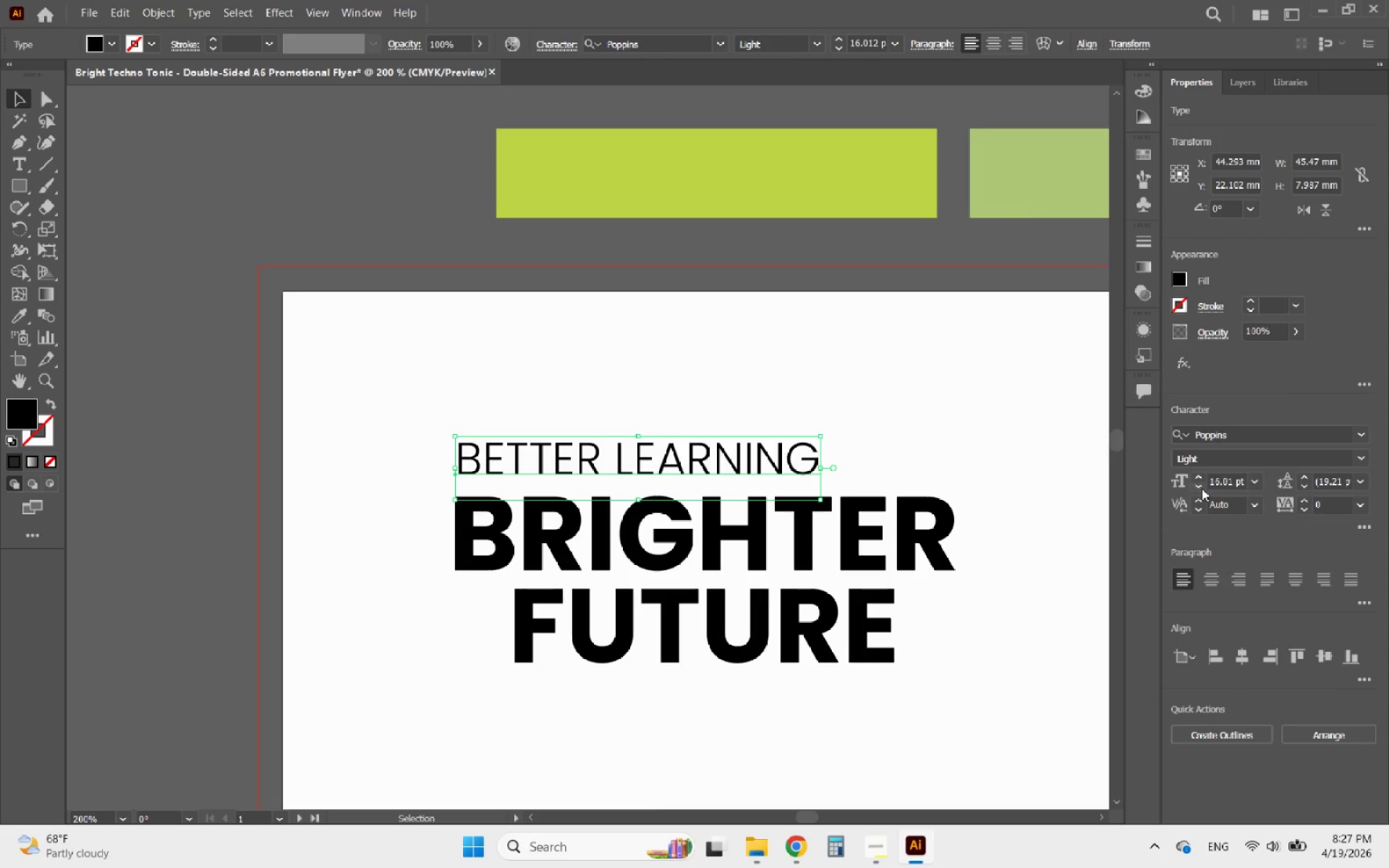 
double_click([1201, 488])
 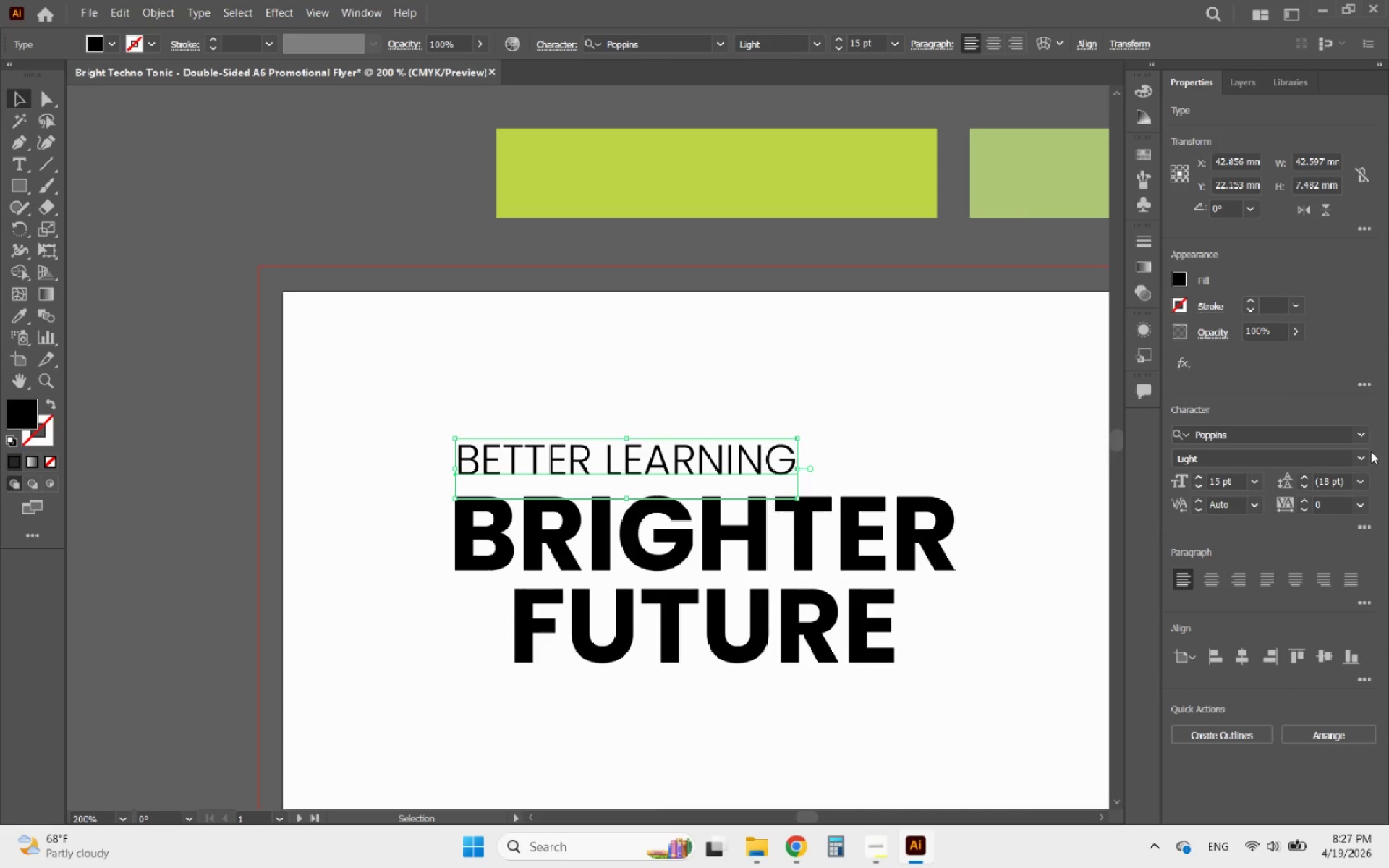 
left_click([1367, 451])
 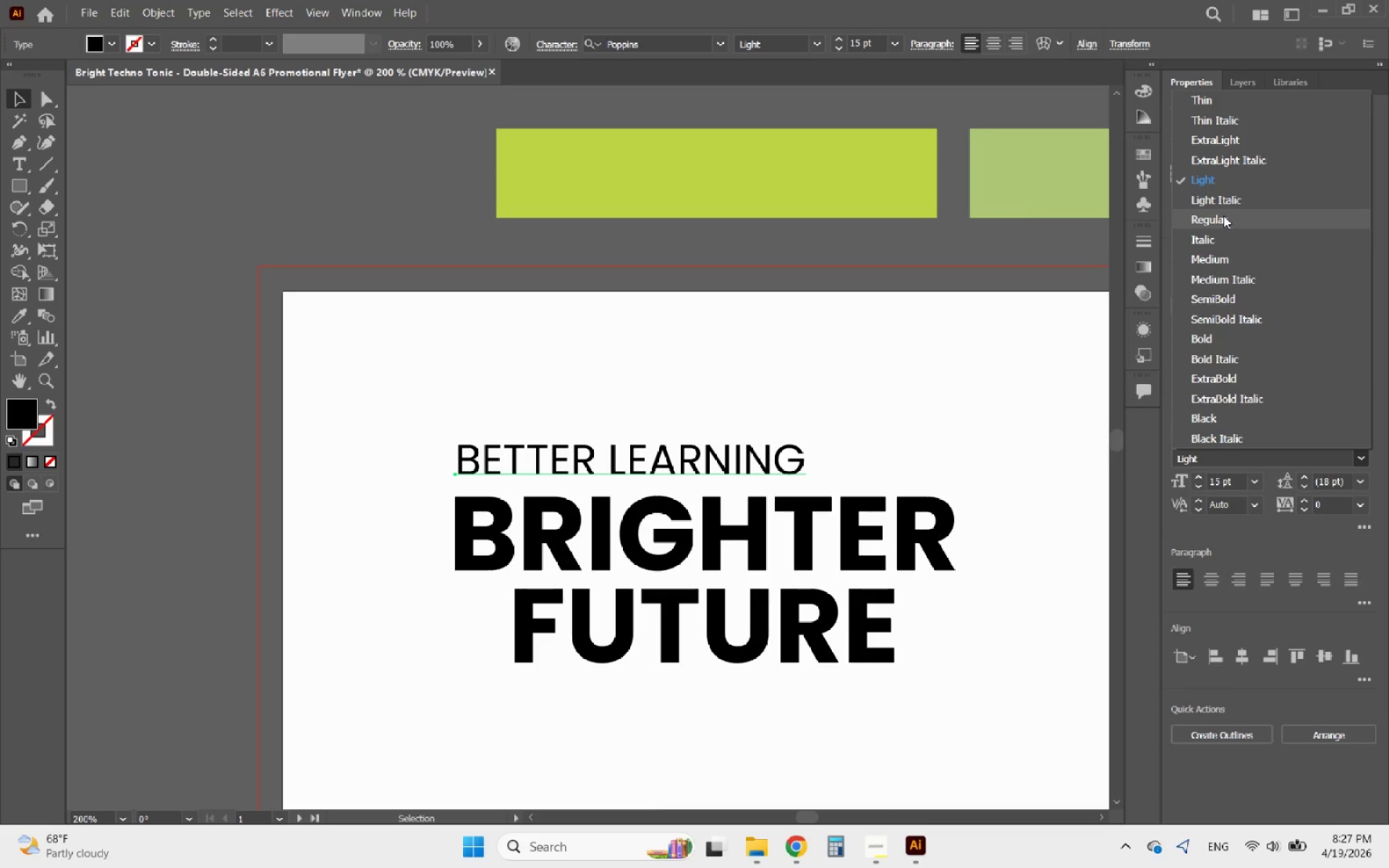 
wait(5.83)
 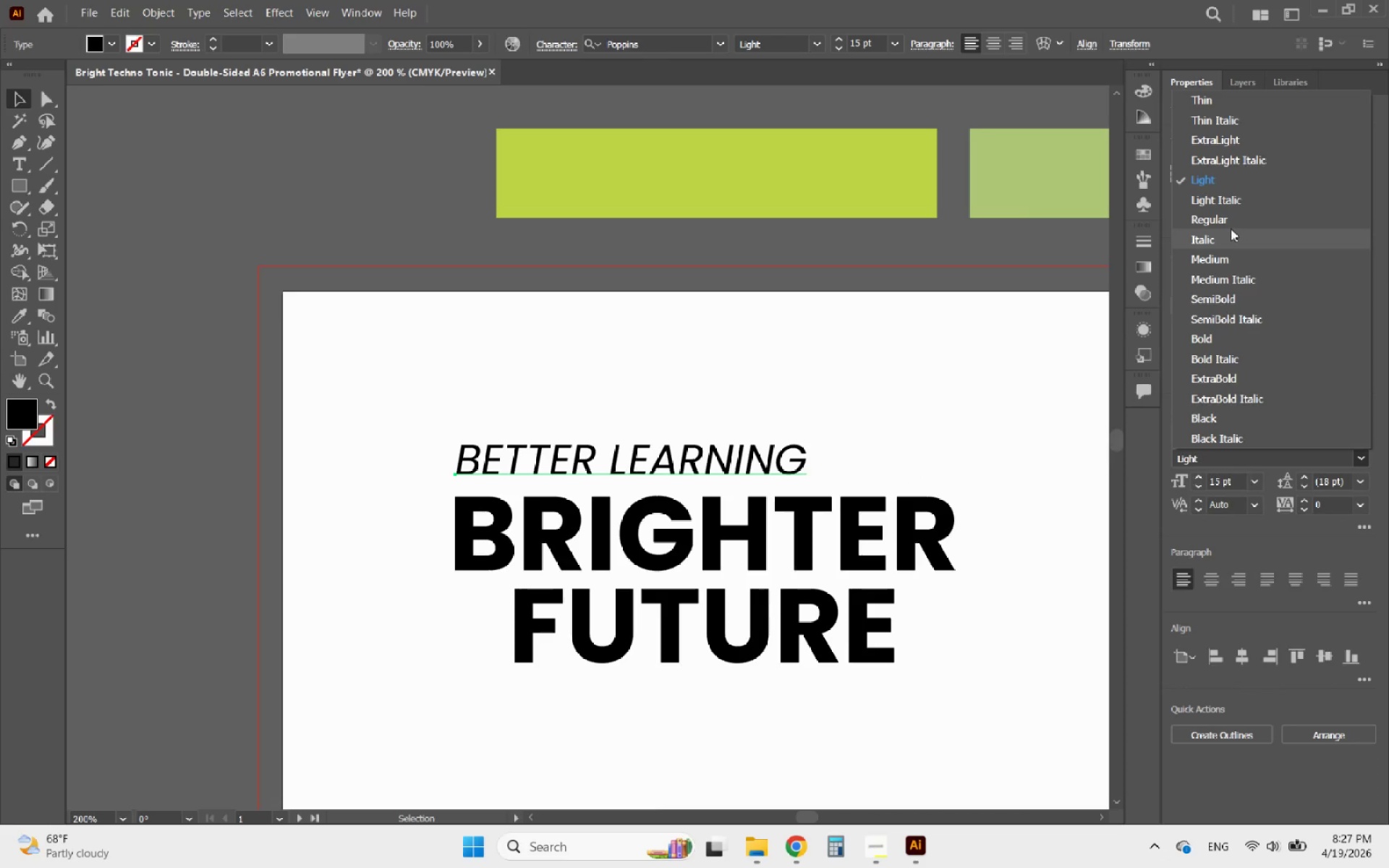 
left_click([1215, 213])
 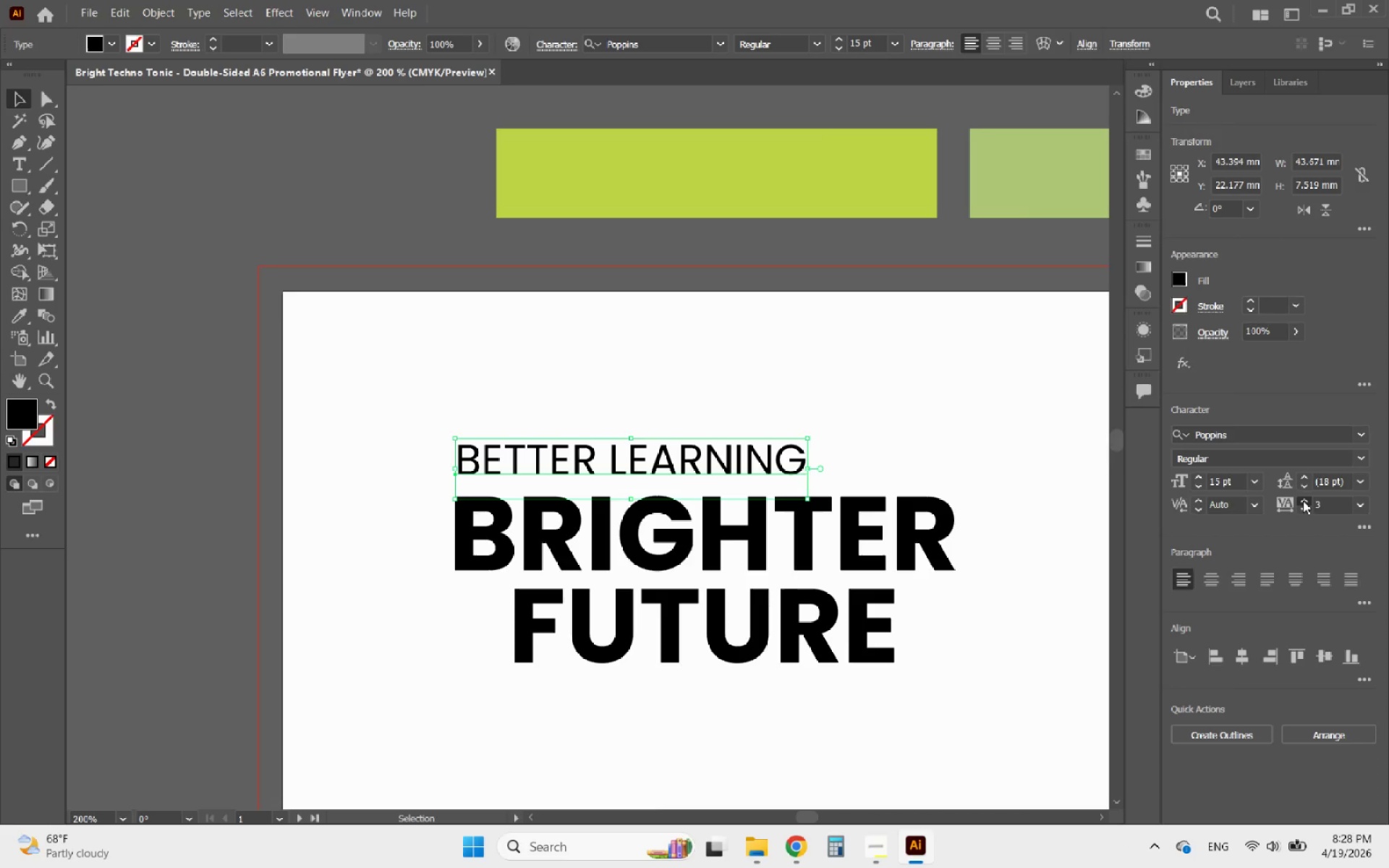 
left_click([1303, 501])
 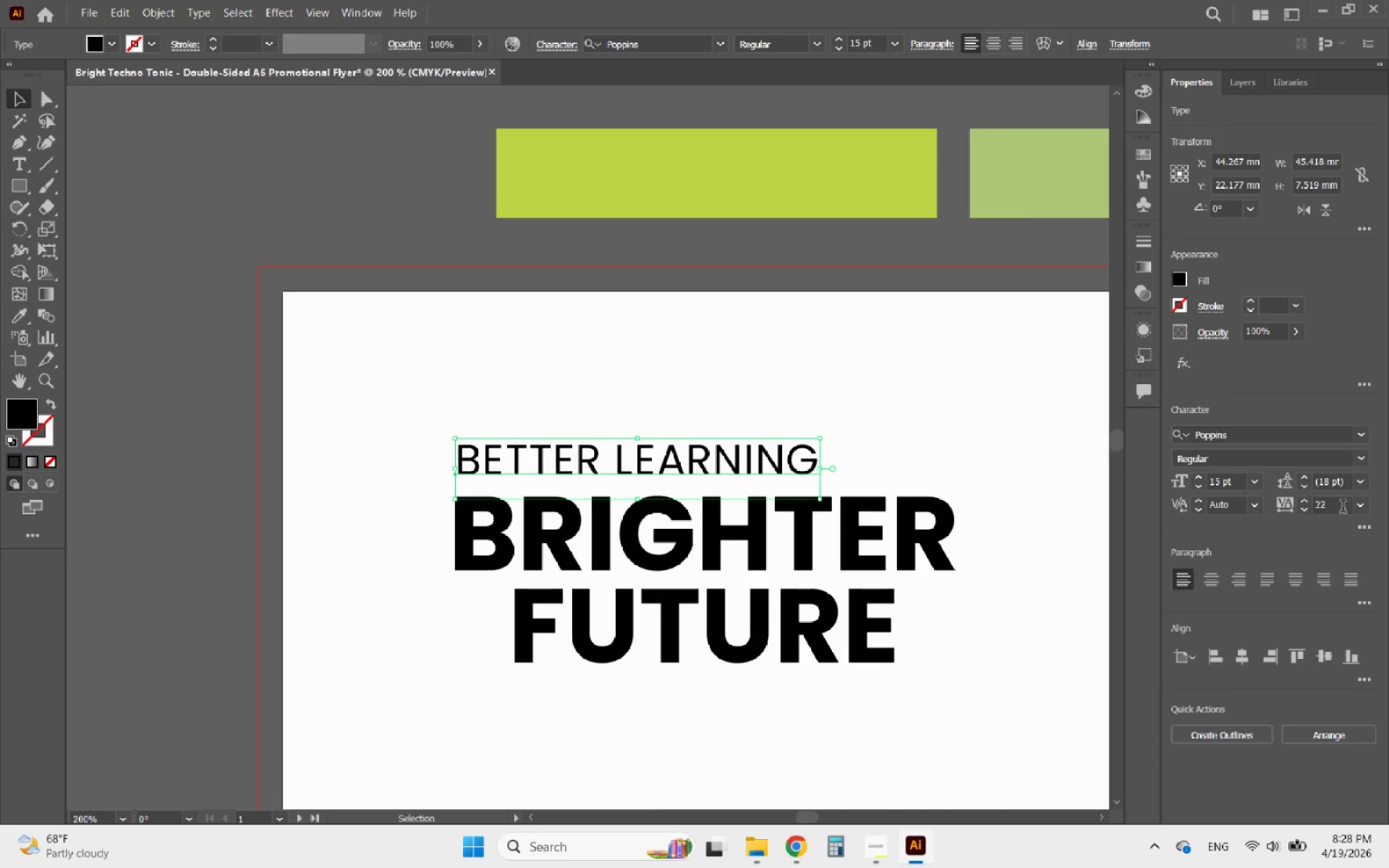 
left_click_drag(start_coordinate=[1343, 508], to_coordinate=[1301, 506])
 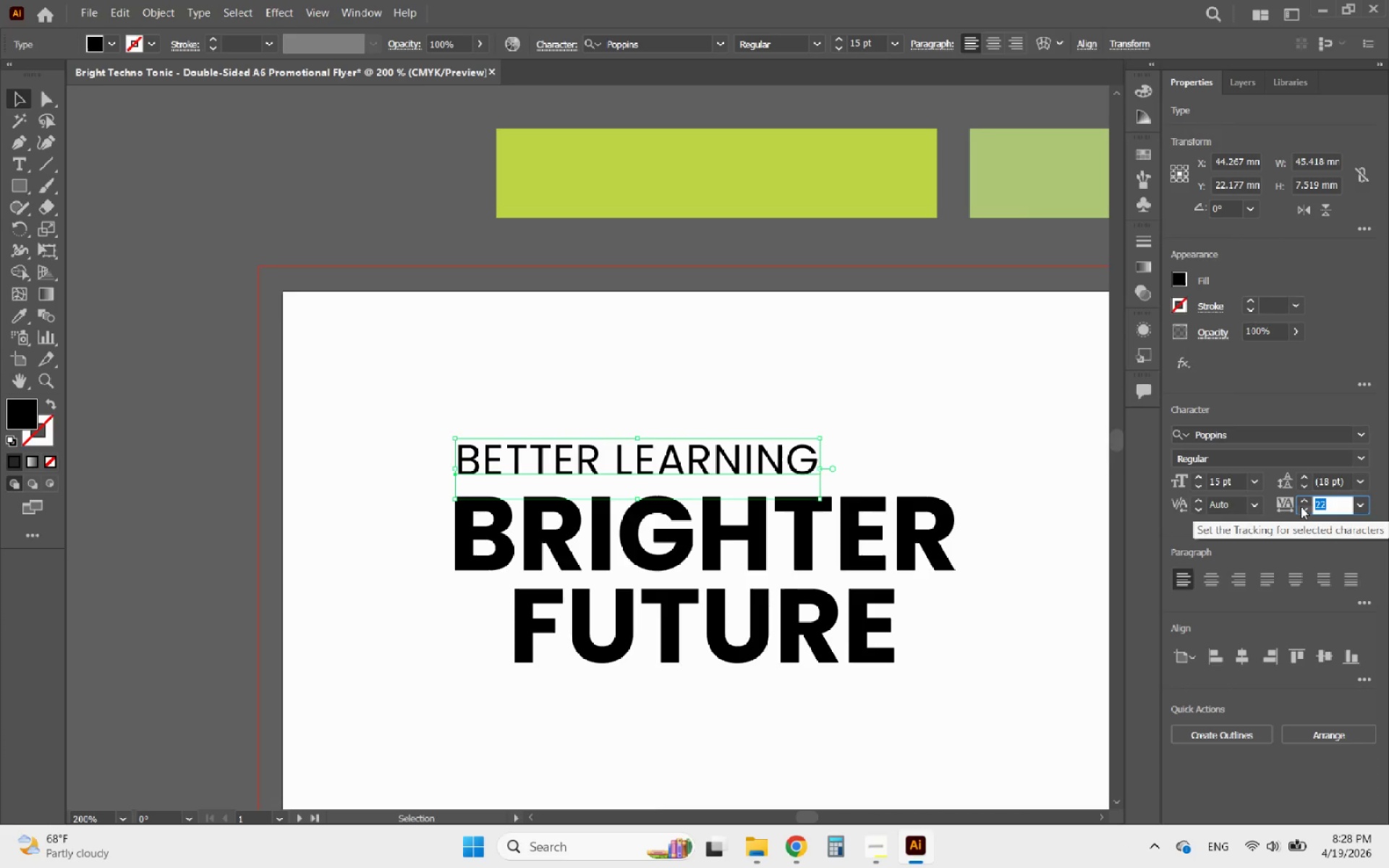 
type(50)
 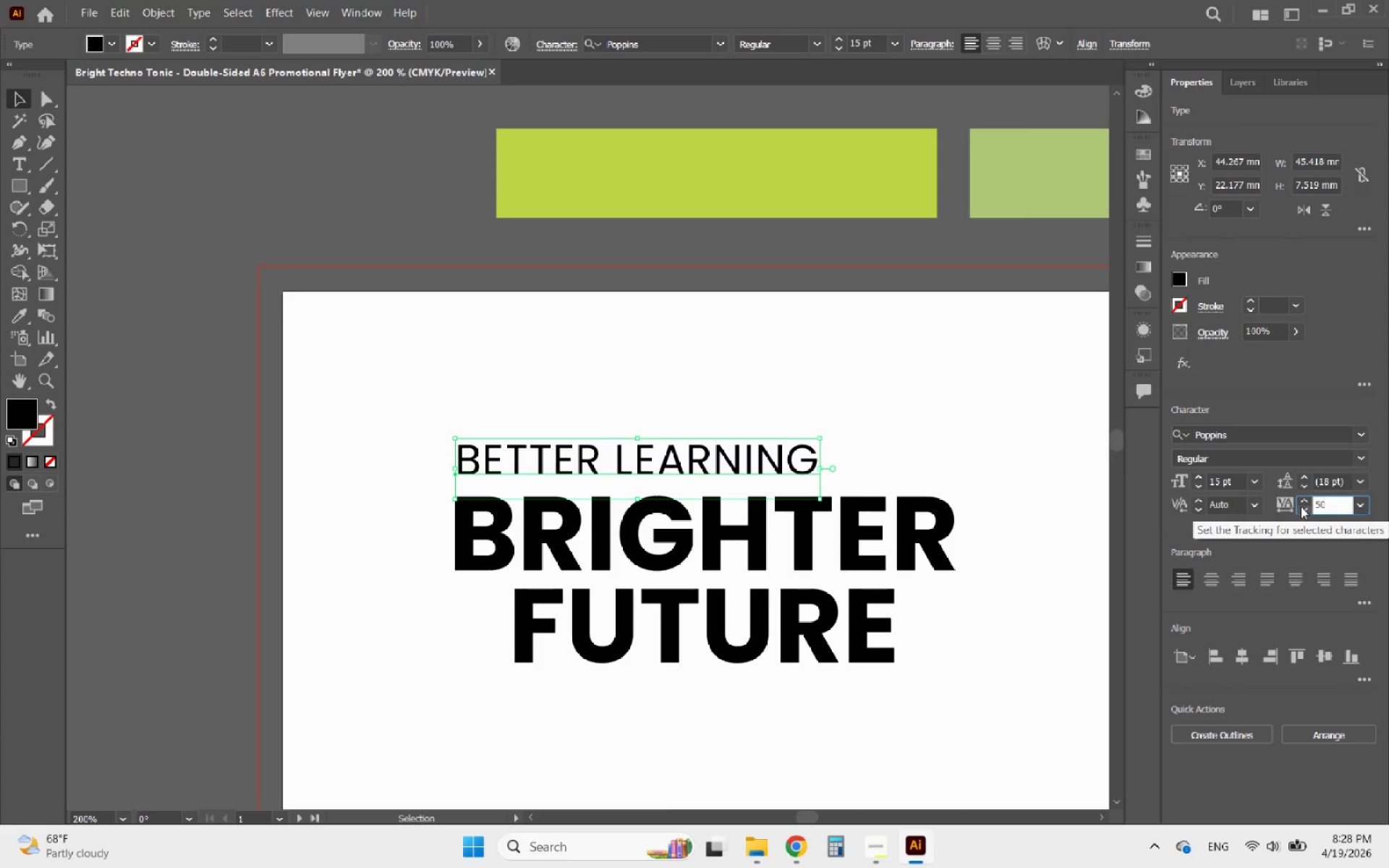 
key(Enter)
 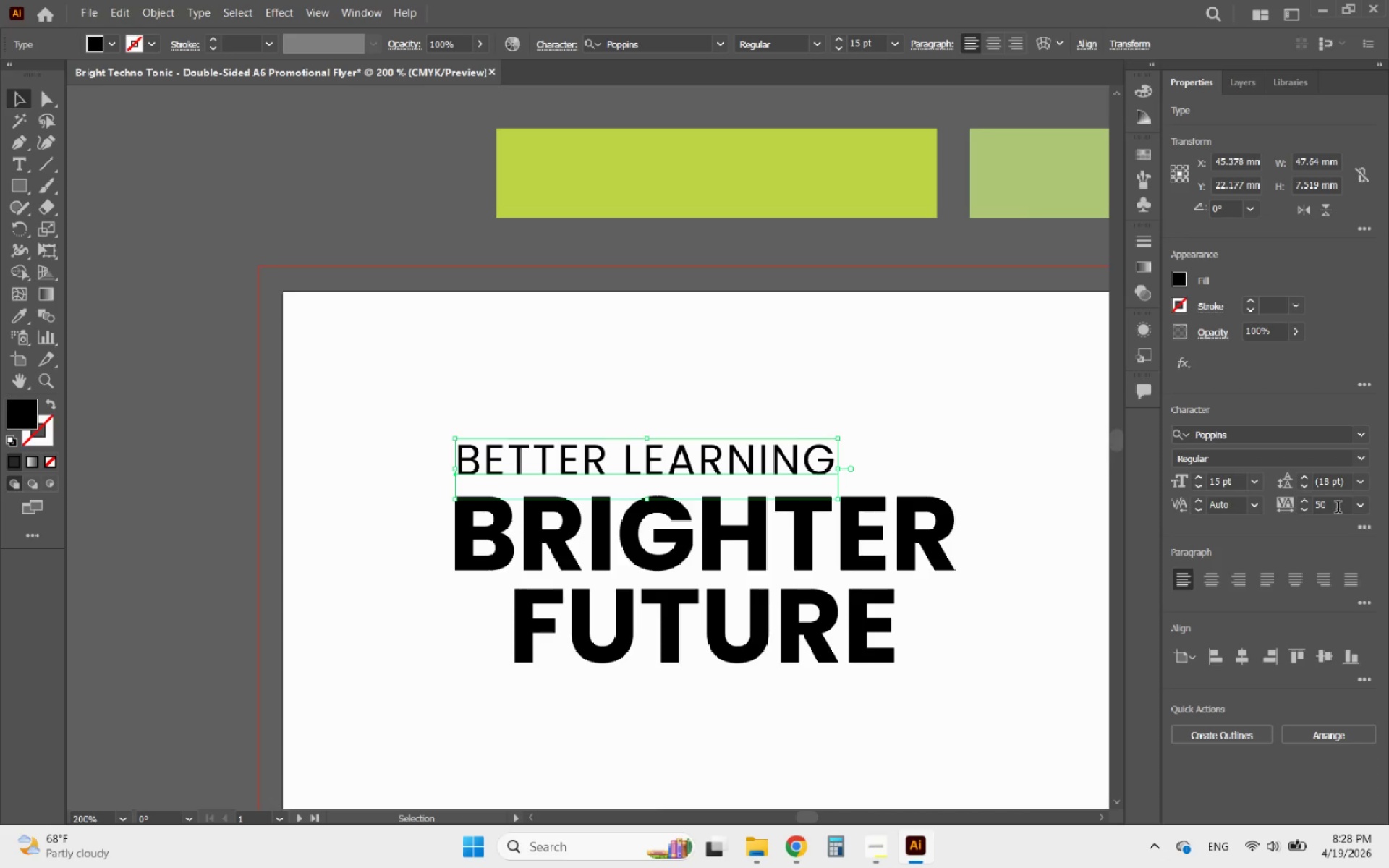 
left_click_drag(start_coordinate=[1337, 509], to_coordinate=[1286, 510])
 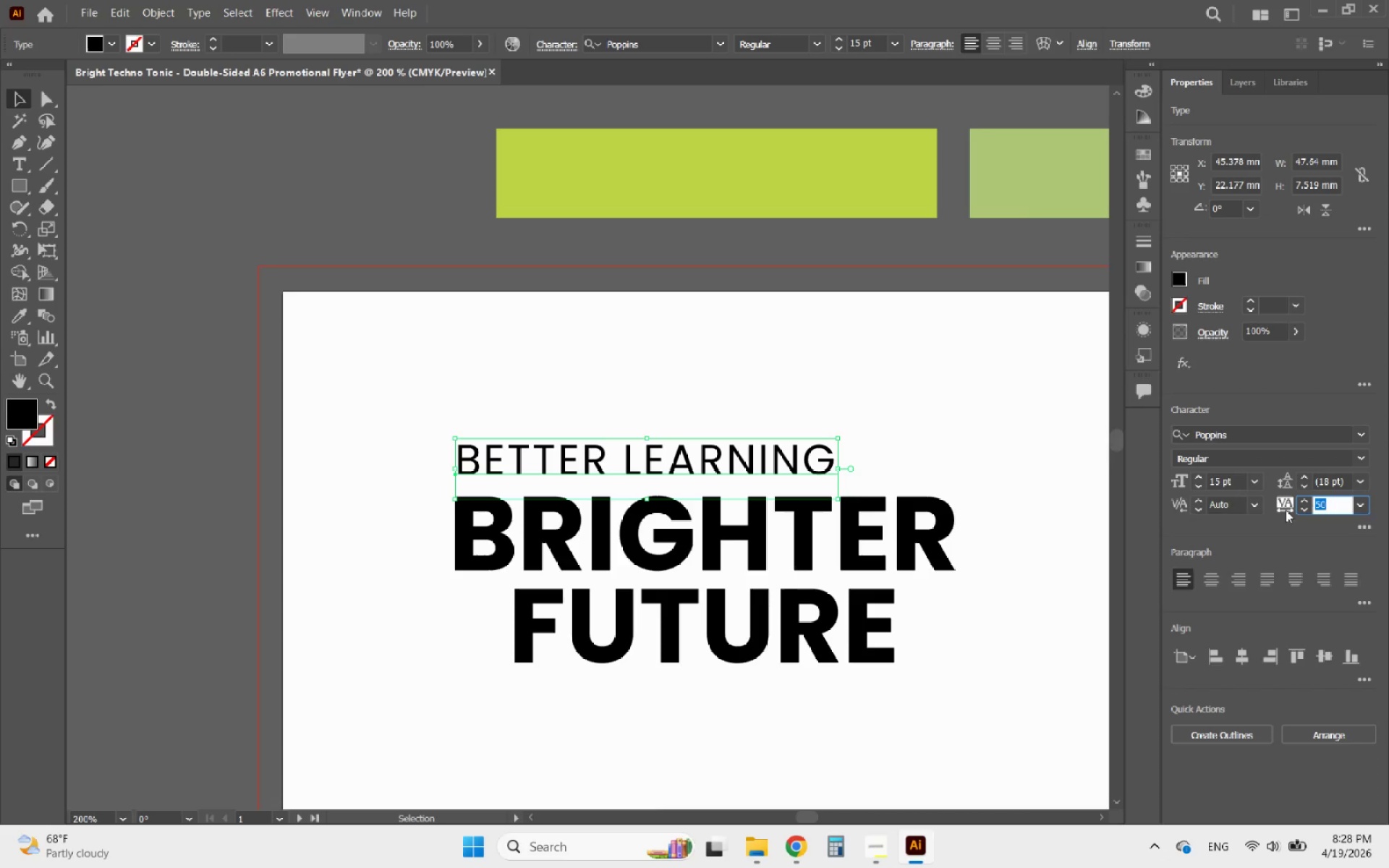 
type(300)
 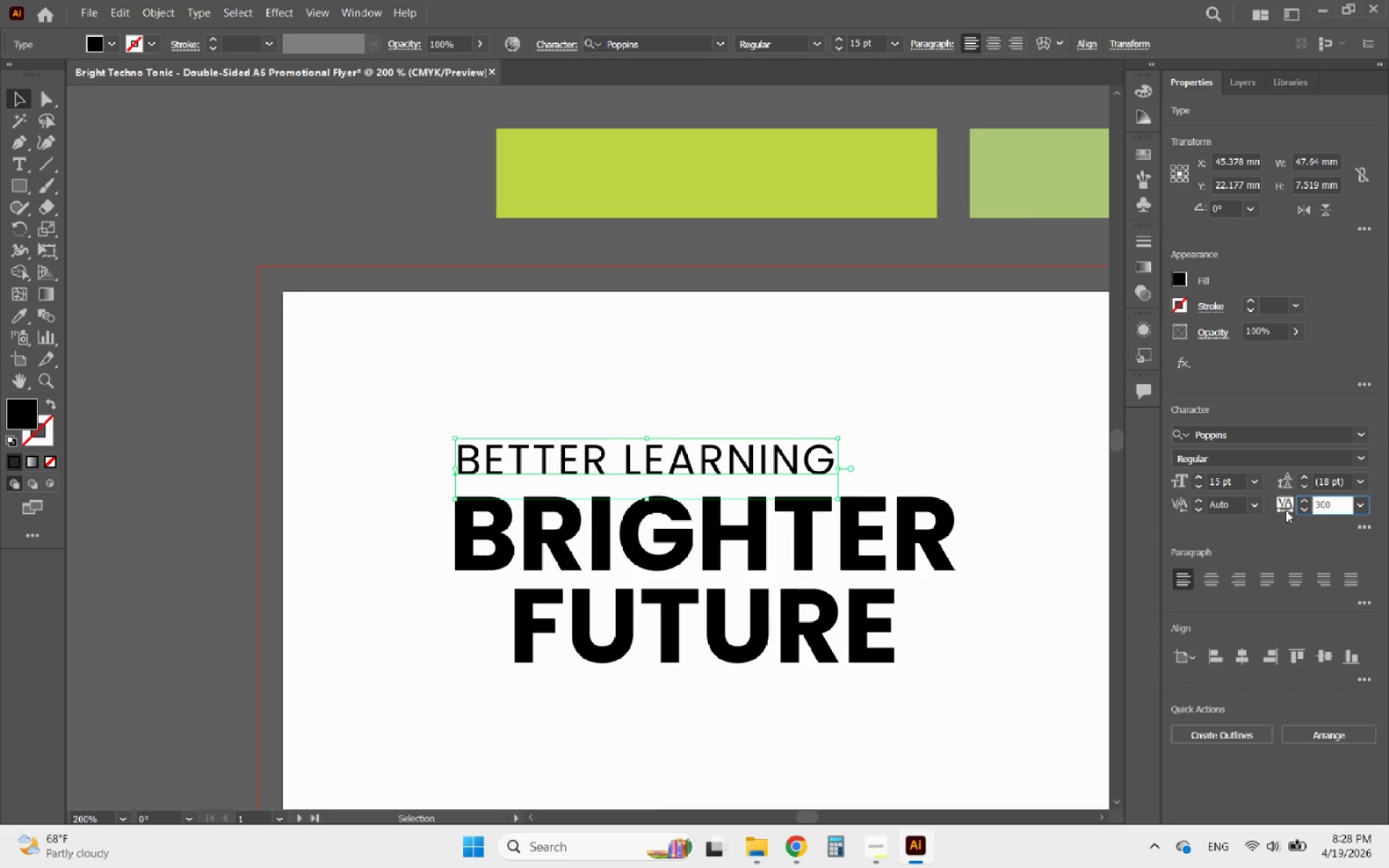 
key(Enter)
 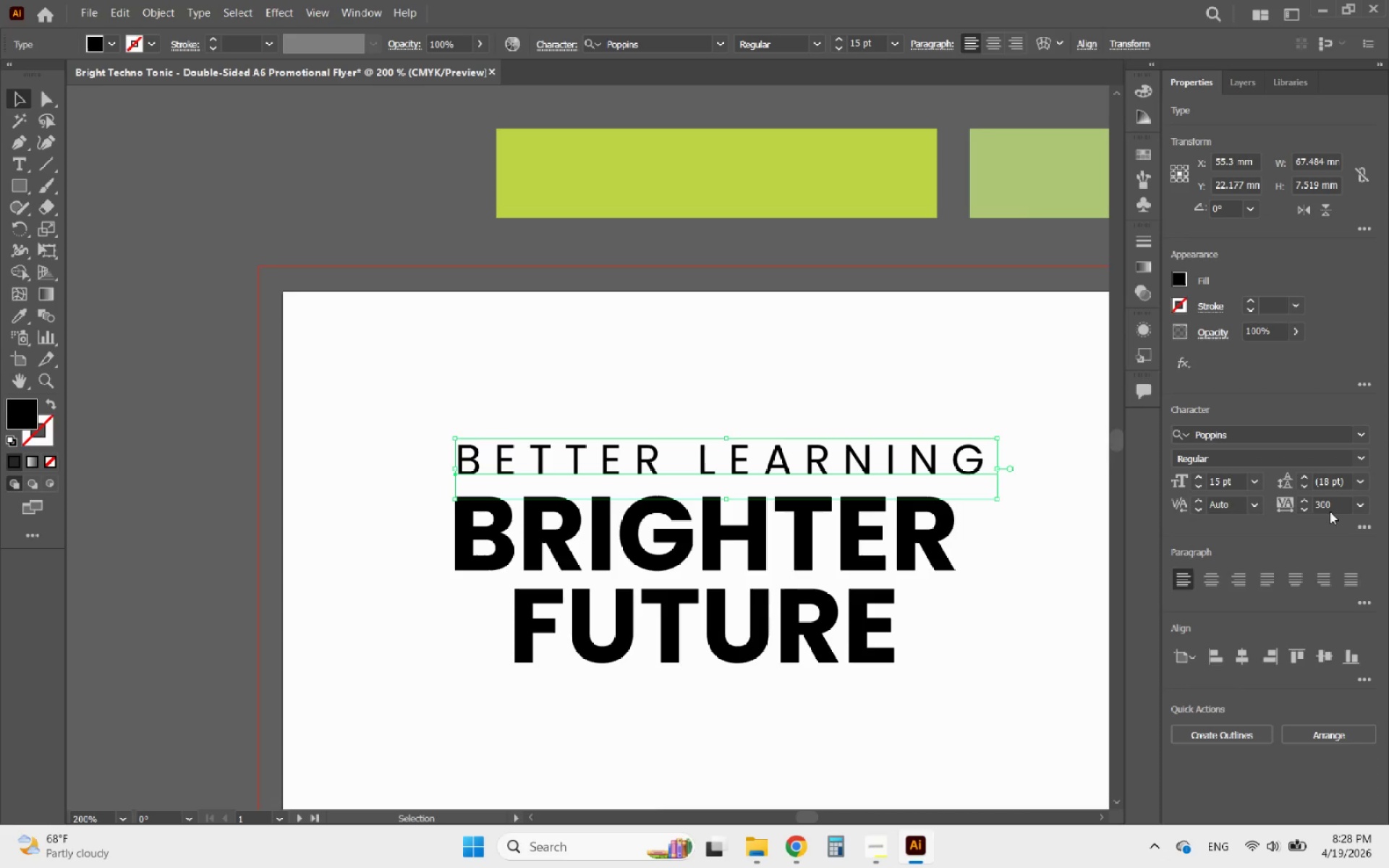 
left_click_drag(start_coordinate=[1322, 509], to_coordinate=[1317, 509])
 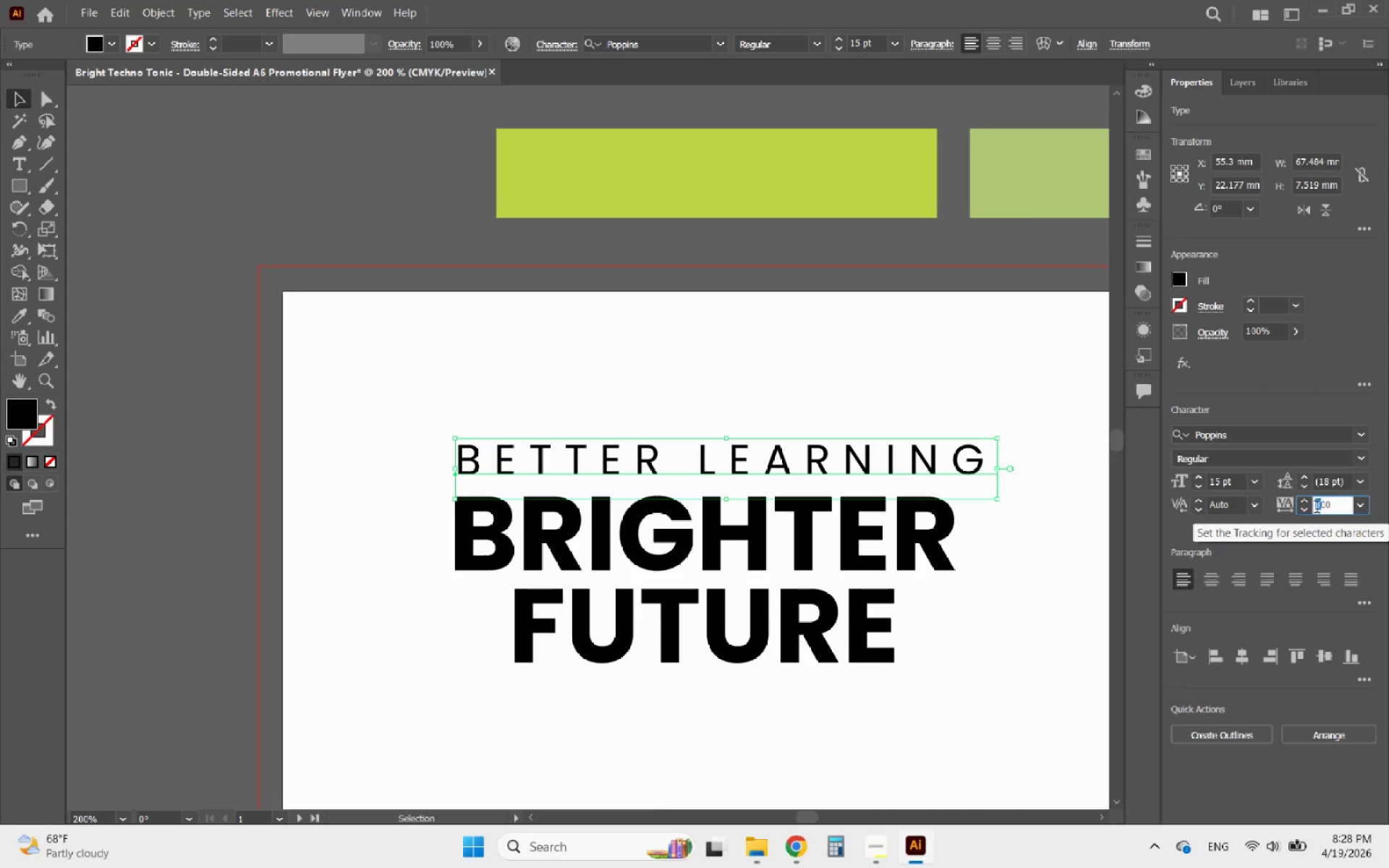 
key(2)
 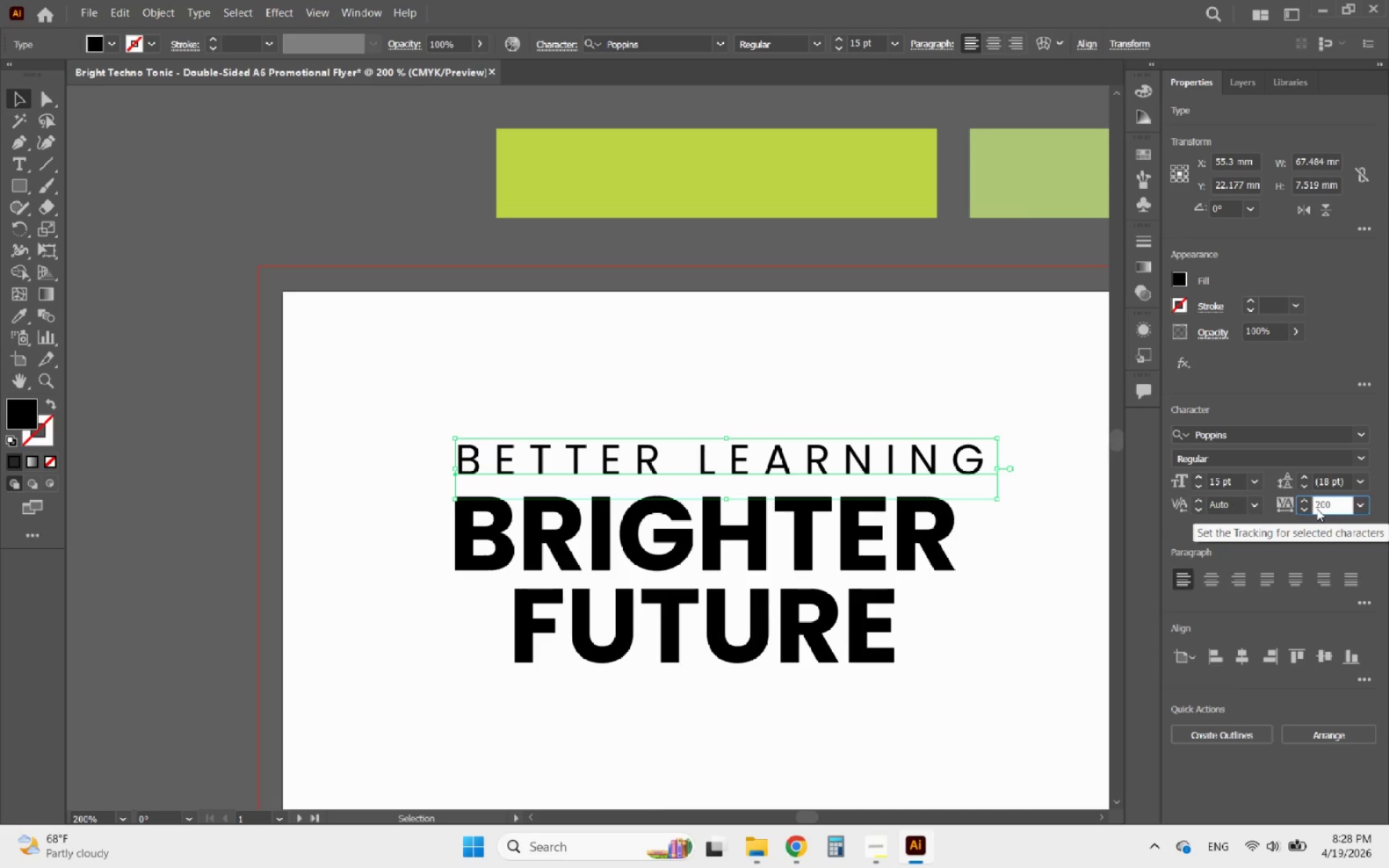 
key(Enter)
 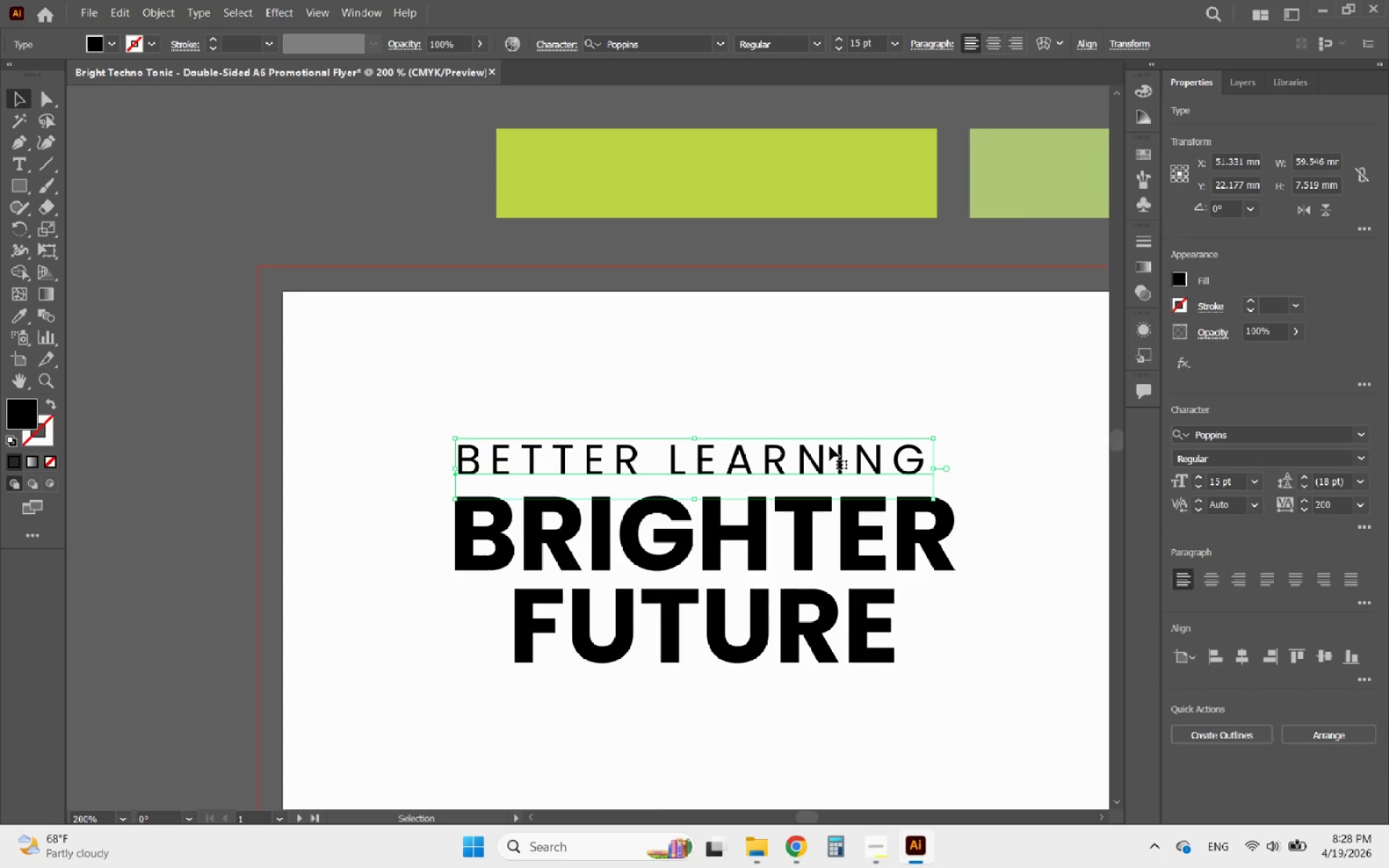 
hold_key(key=AltLeft, duration=1.5)
scroll: coordinate [685, 462], scroll_direction: down, amount: 2.0
 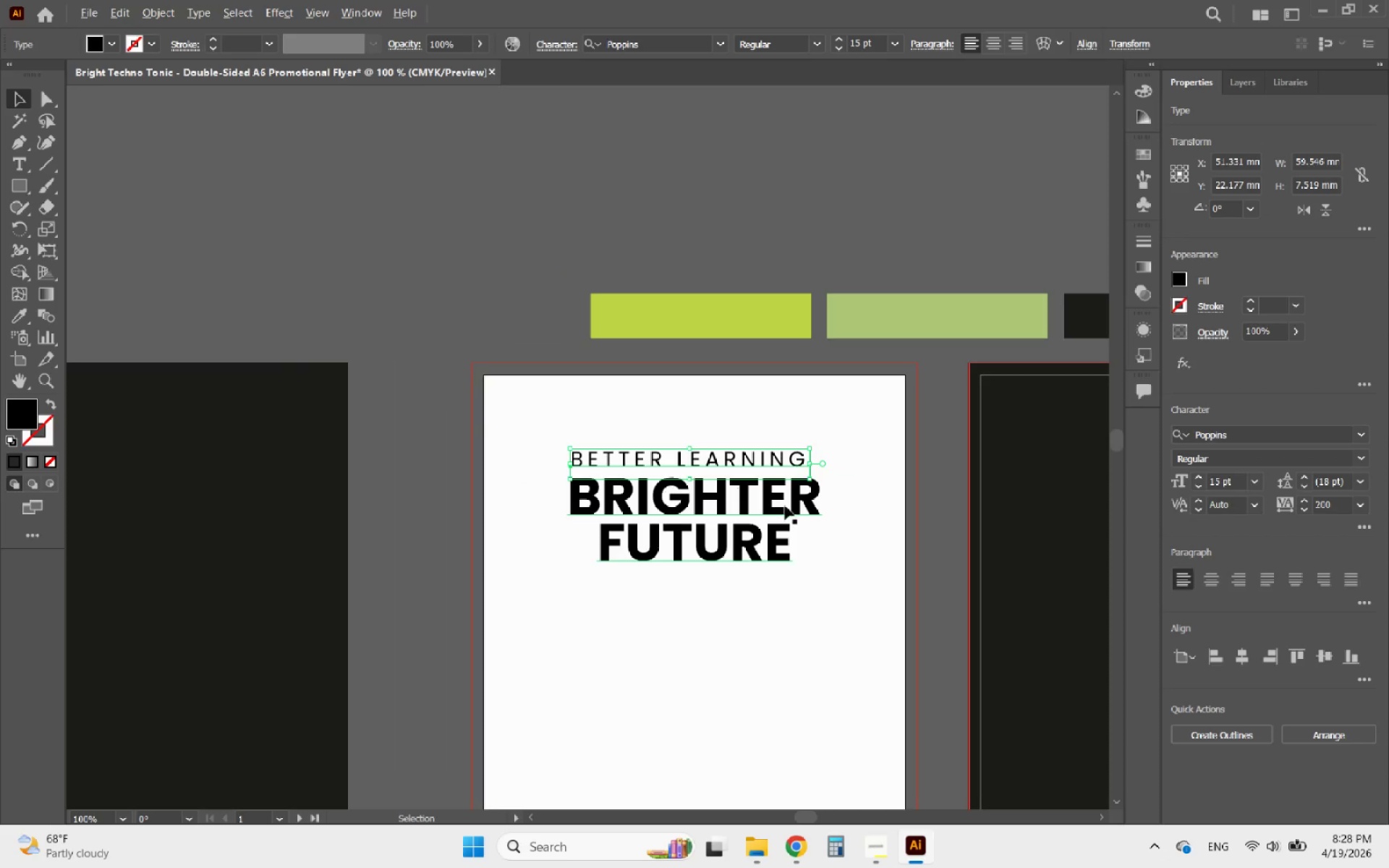 
scroll: coordinate [789, 507], scroll_direction: up, amount: 2.0
 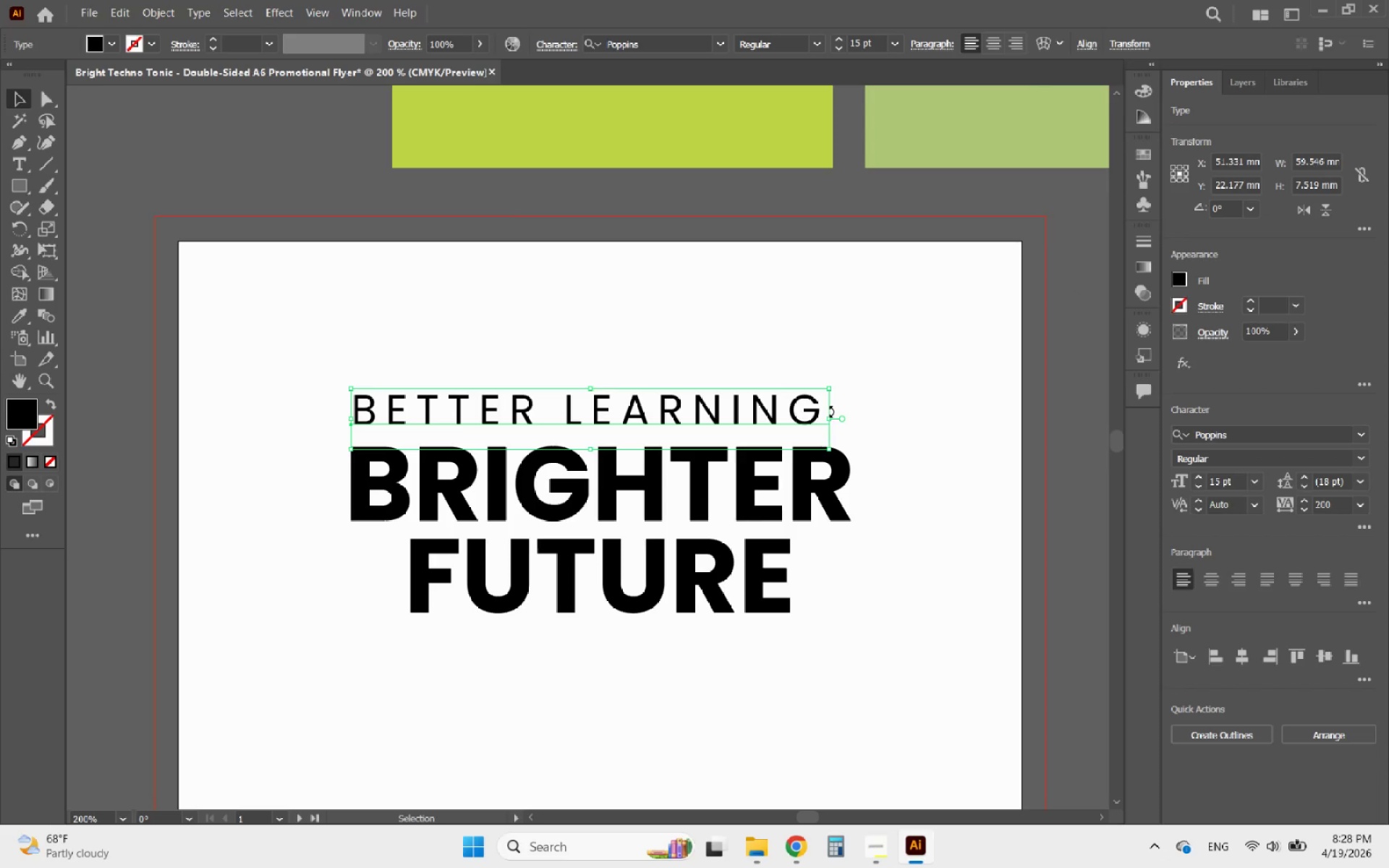 
hold_key(key=ShiftLeft, duration=2.28)
left_click_drag(start_coordinate=[831, 416], to_coordinate=[849, 417])
 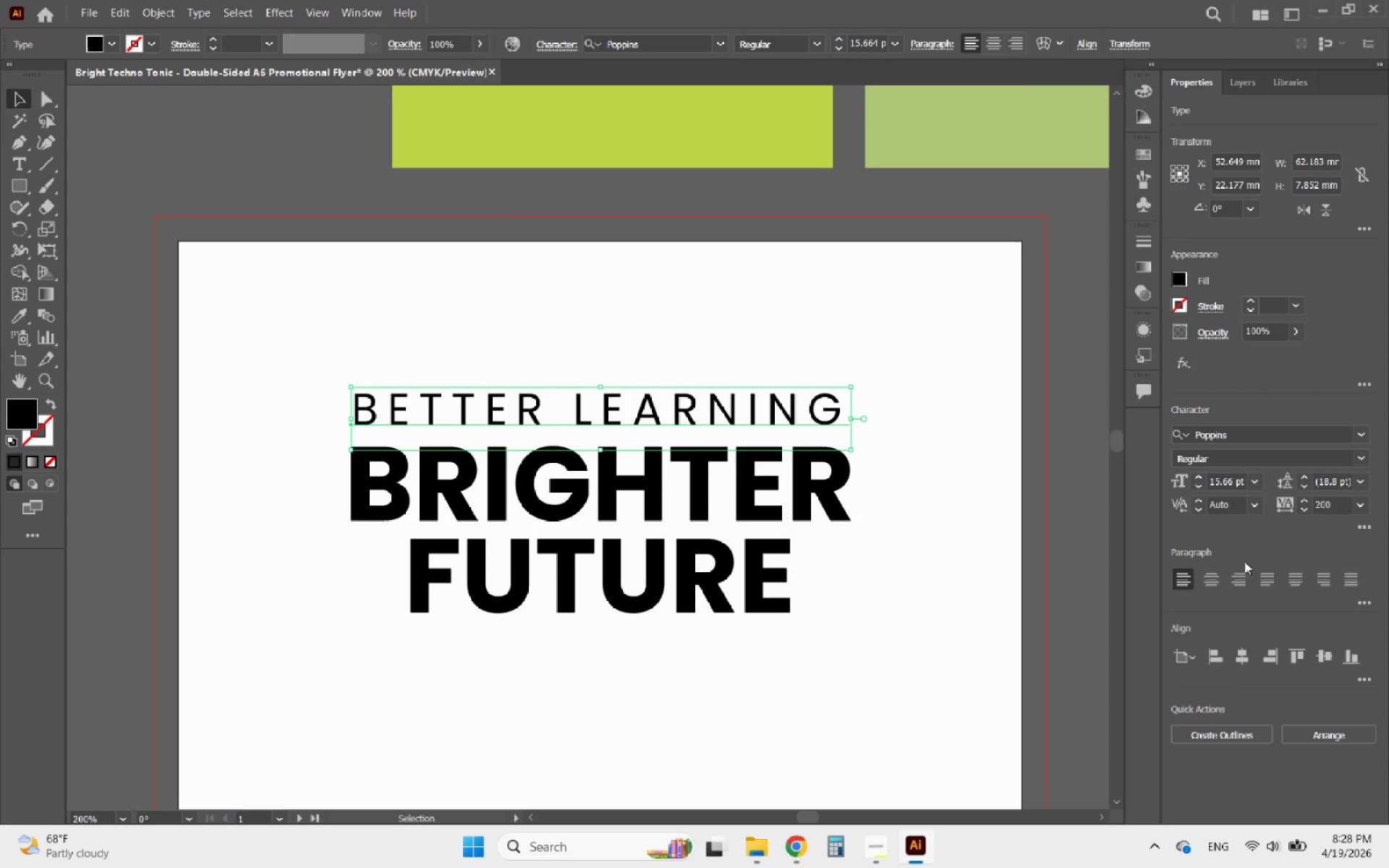 
left_click([1205, 581])
 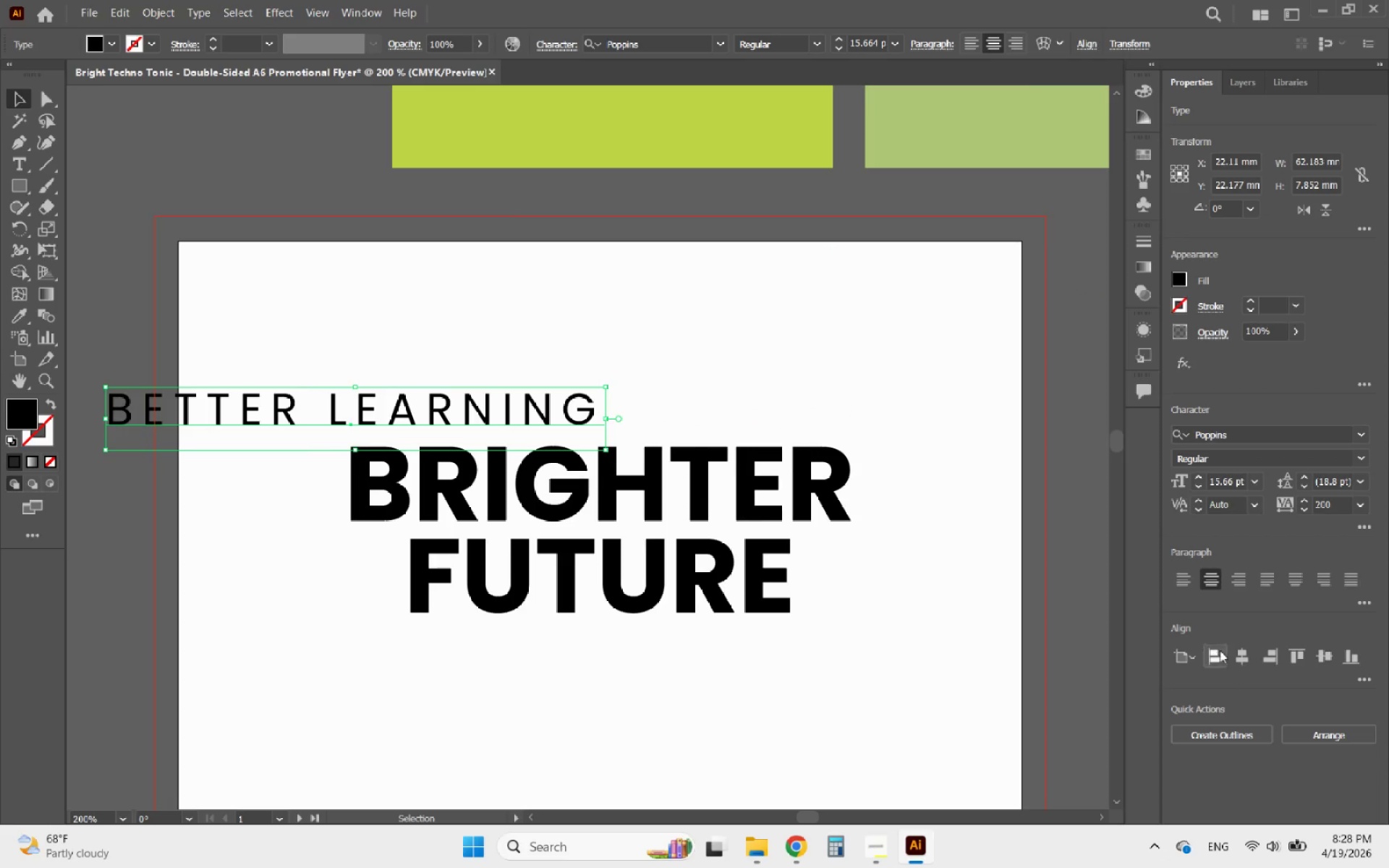 
left_click([1244, 655])
 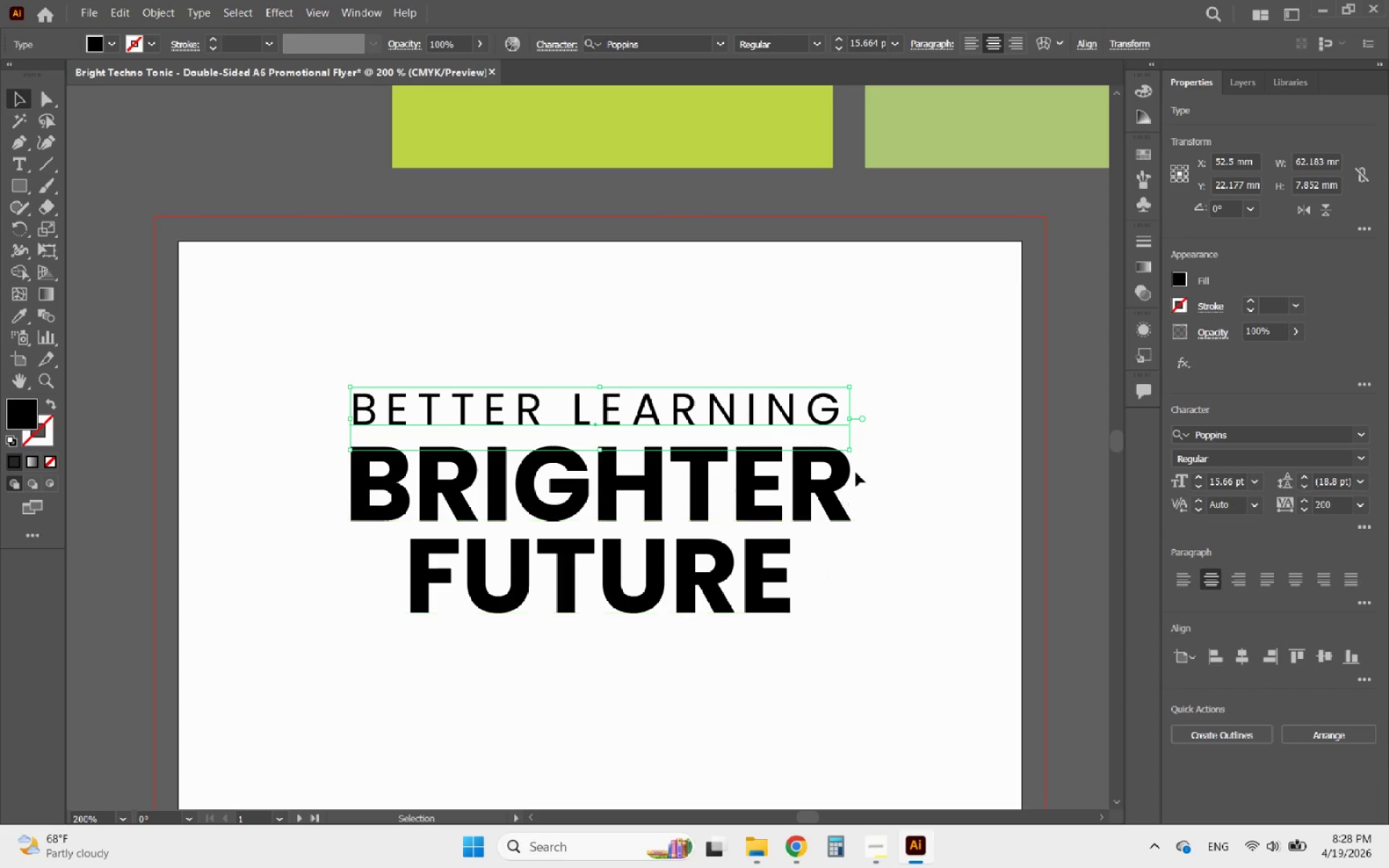 
hold_key(key=ShiftLeft, duration=2.61)
left_click_drag(start_coordinate=[852, 418], to_coordinate=[857, 418])
 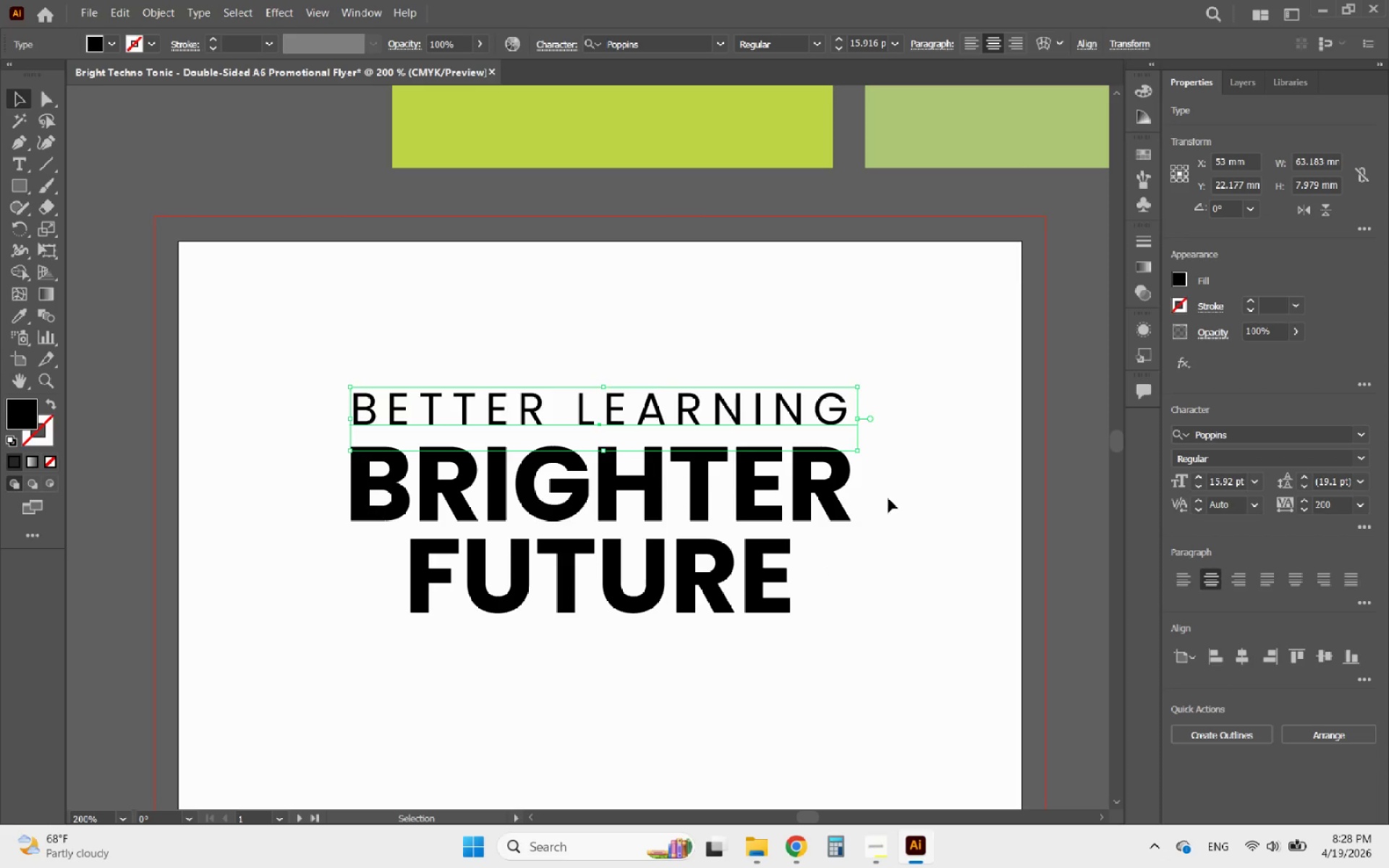 
left_click([889, 499])
 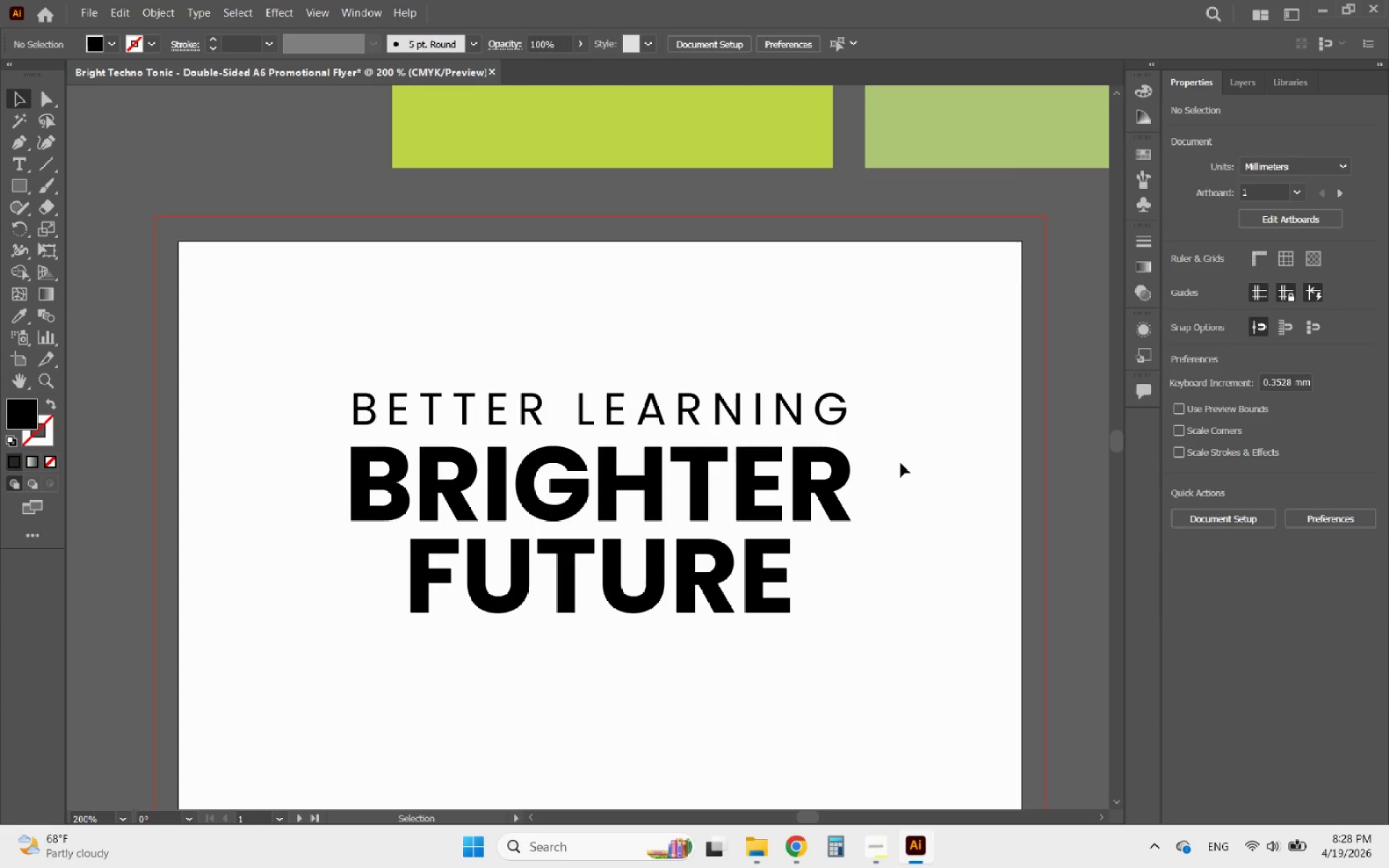 
hold_key(key=AltLeft, duration=2.78)
scroll: coordinate [901, 460], scroll_direction: down, amount: 3.0
 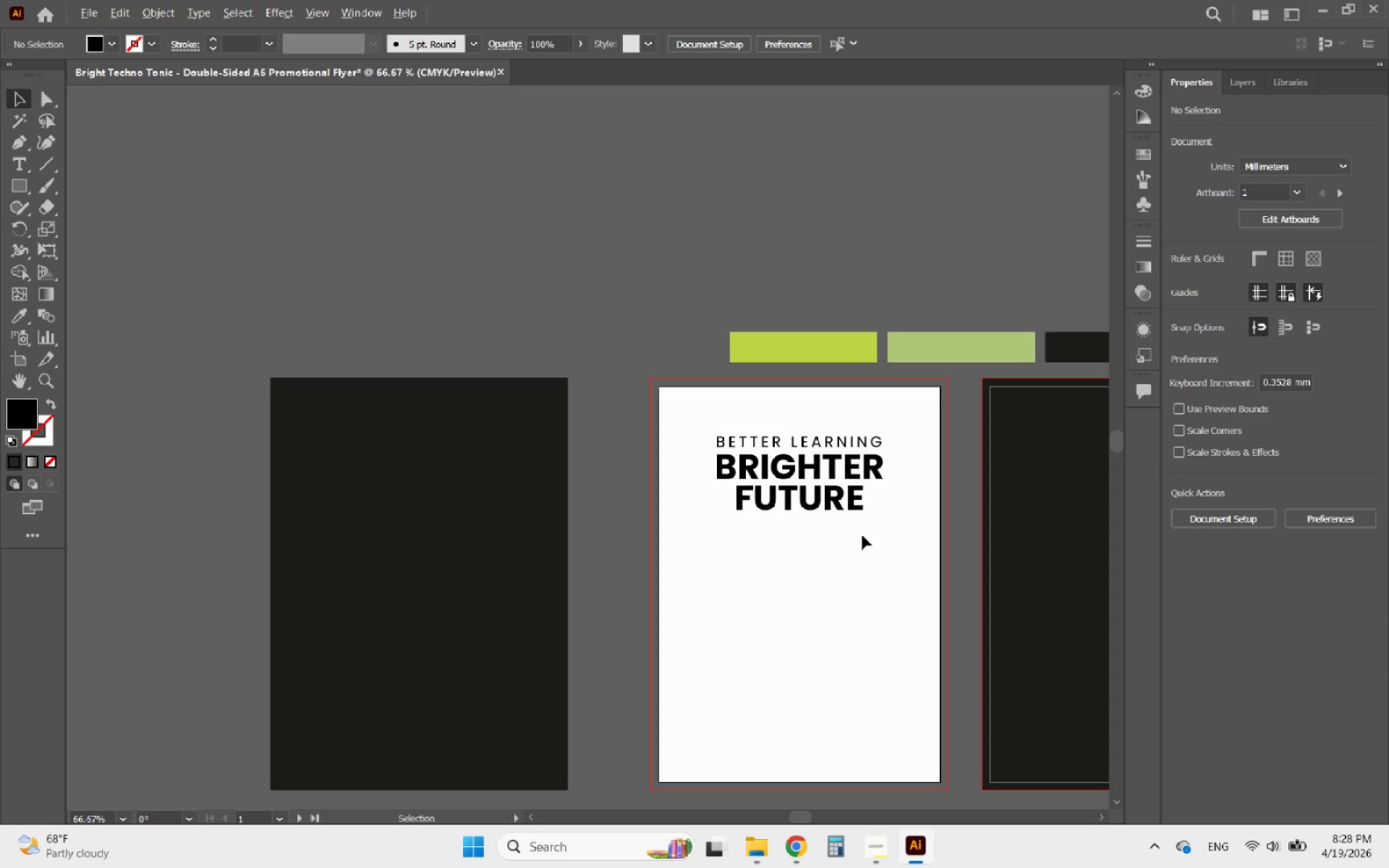 
scroll: coordinate [877, 511], scroll_direction: up, amount: 2.0
 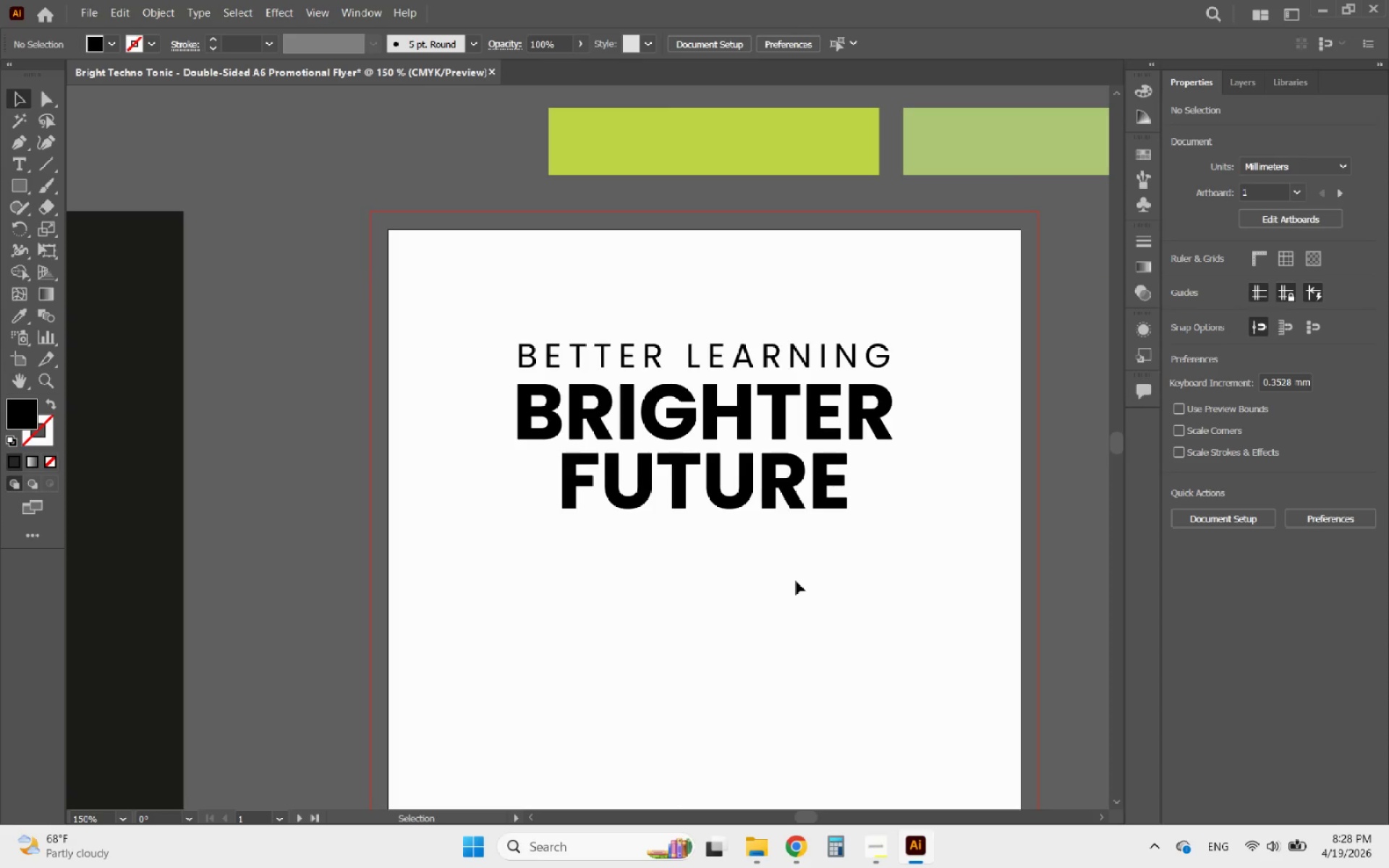 
left_click_drag(start_coordinate=[789, 576], to_coordinate=[599, 340])
 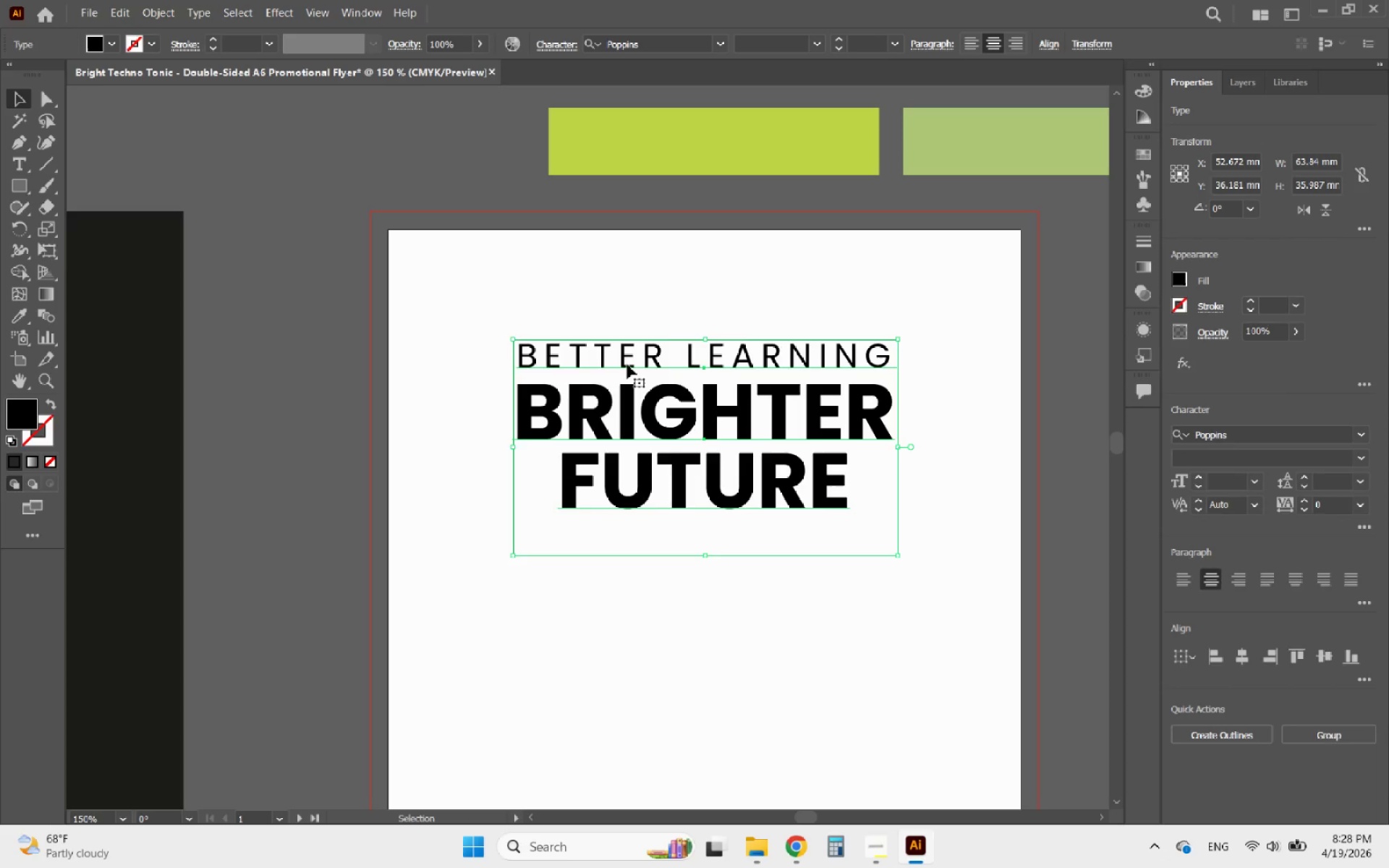 
left_click_drag(start_coordinate=[627, 365], to_coordinate=[554, 325])
 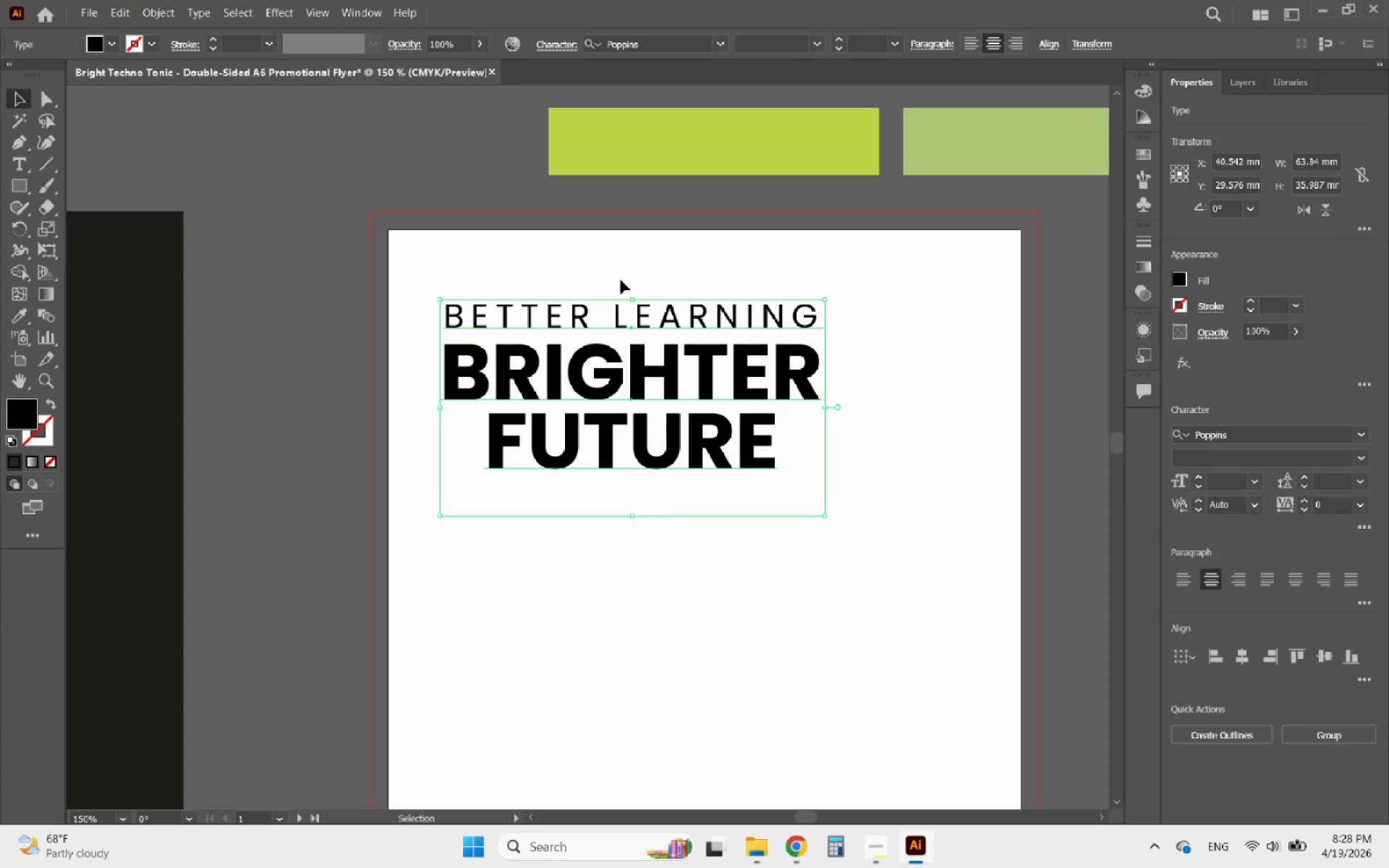 
hold_key(key=ShiftLeft, duration=3.09)
 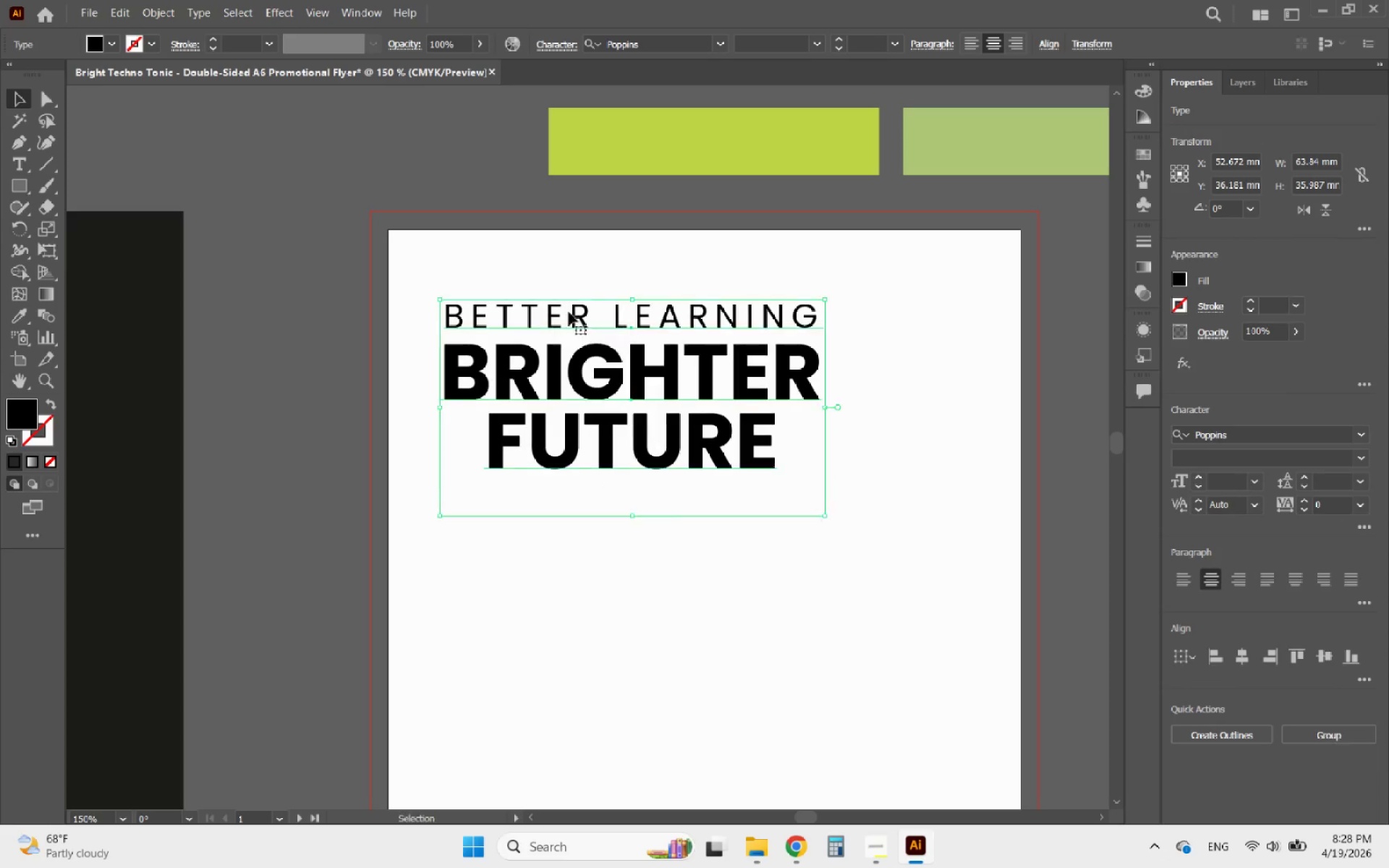 
left_click([621, 280])
 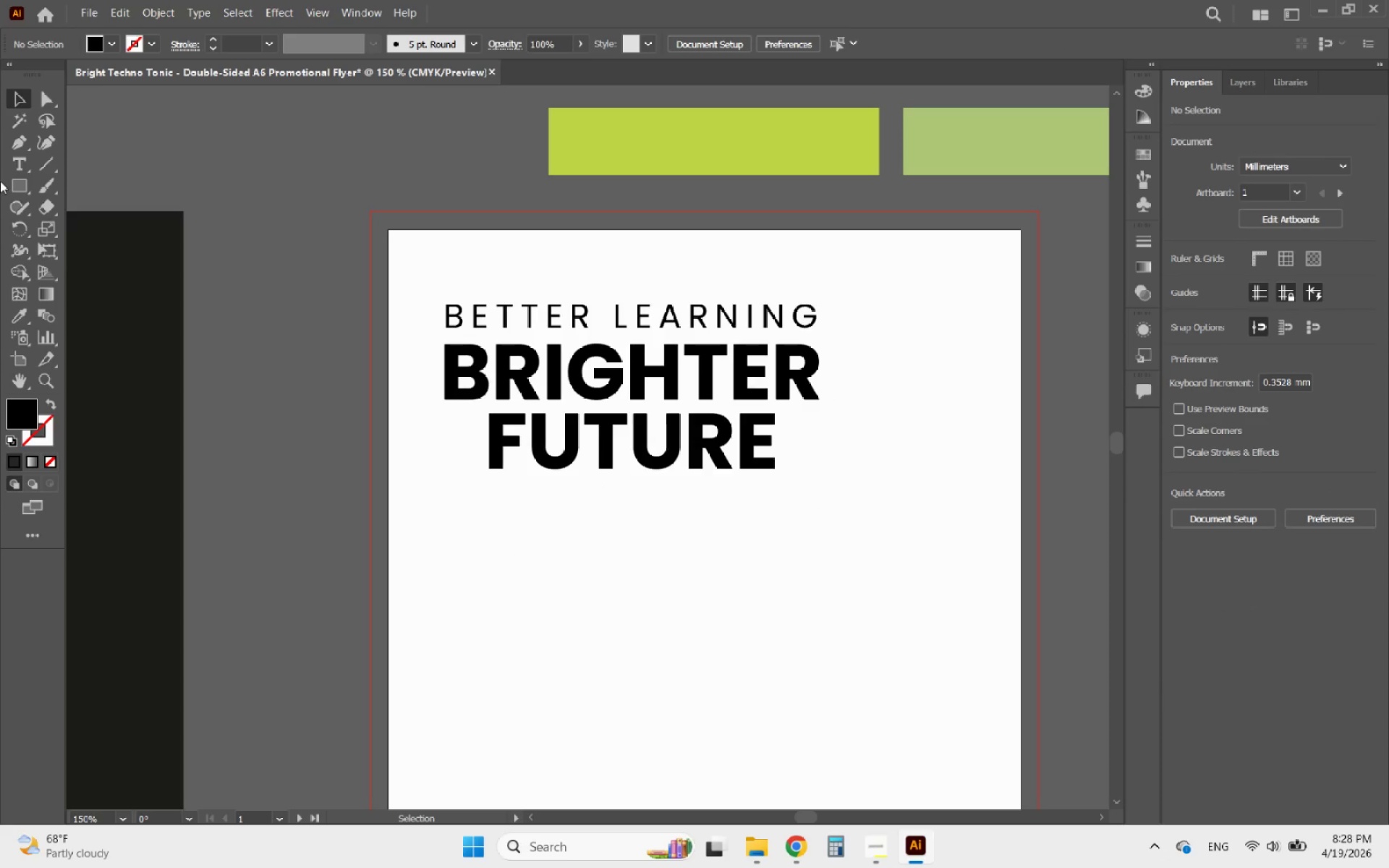 
left_click([17, 179])
 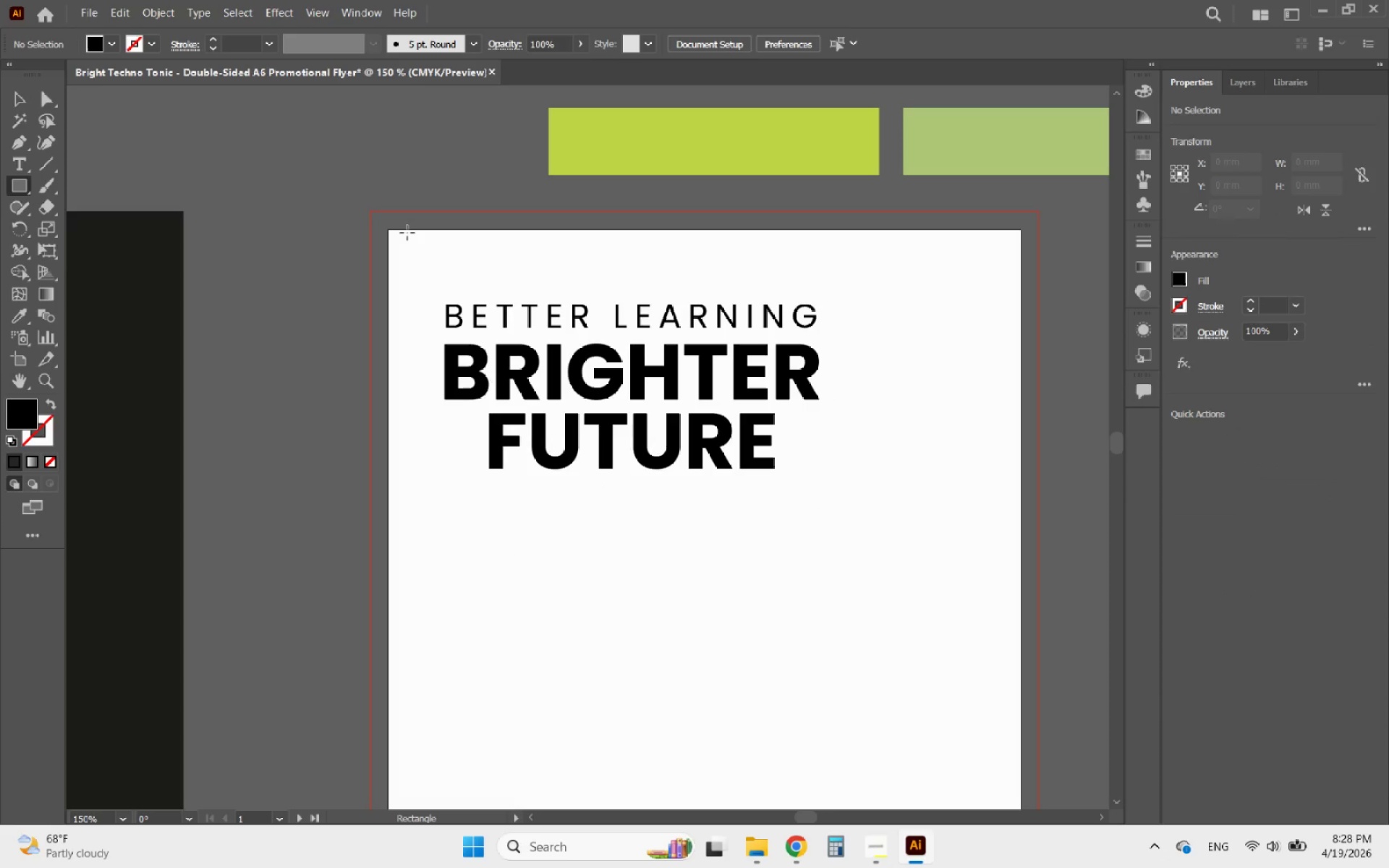 
scroll: coordinate [391, 201], scroll_direction: down, amount: 5.0
 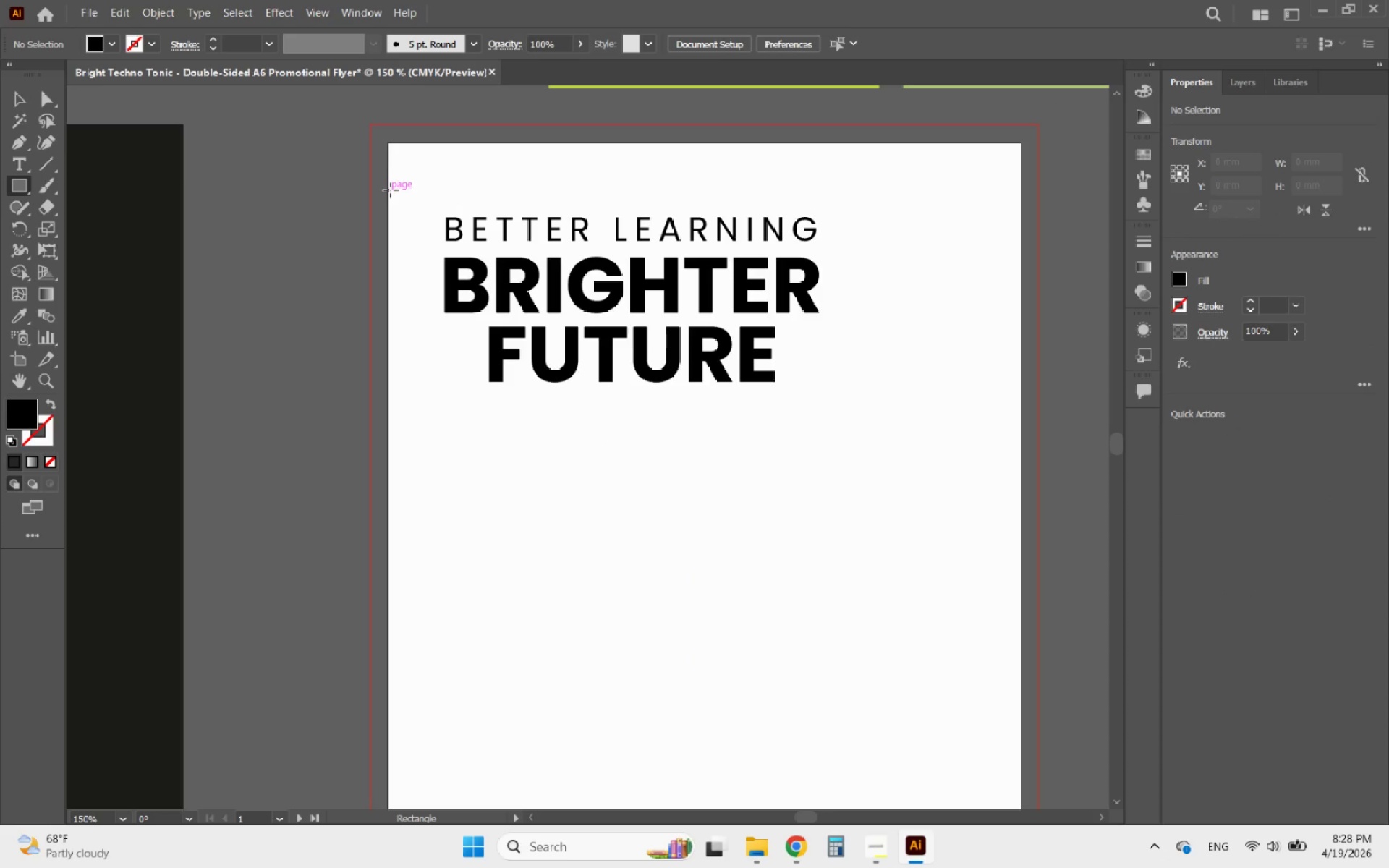 
key(Alt+AltLeft)
 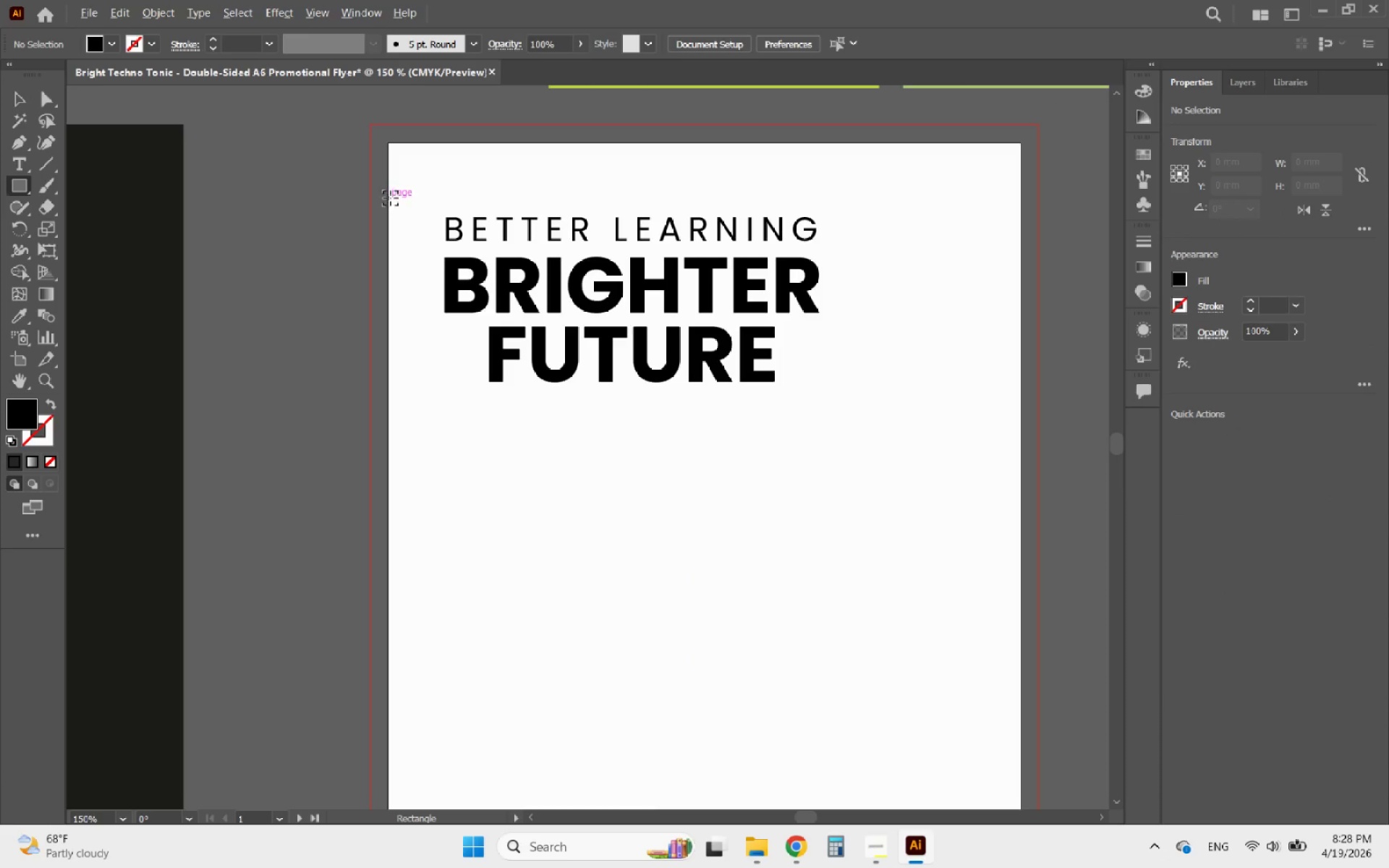 
scroll: coordinate [391, 198], scroll_direction: down, amount: 1.0
 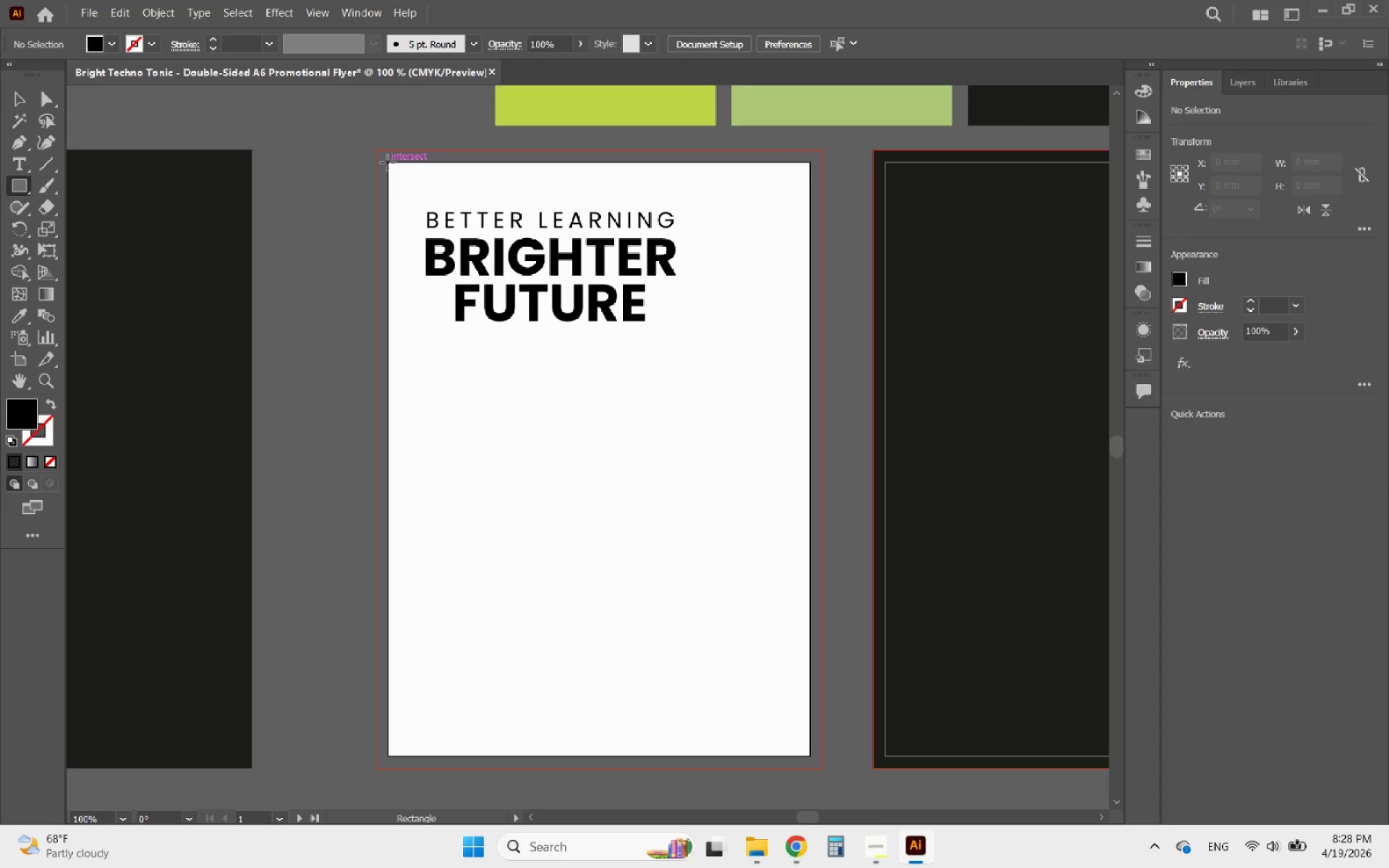 
left_click_drag(start_coordinate=[388, 163], to_coordinate=[810, 760])
 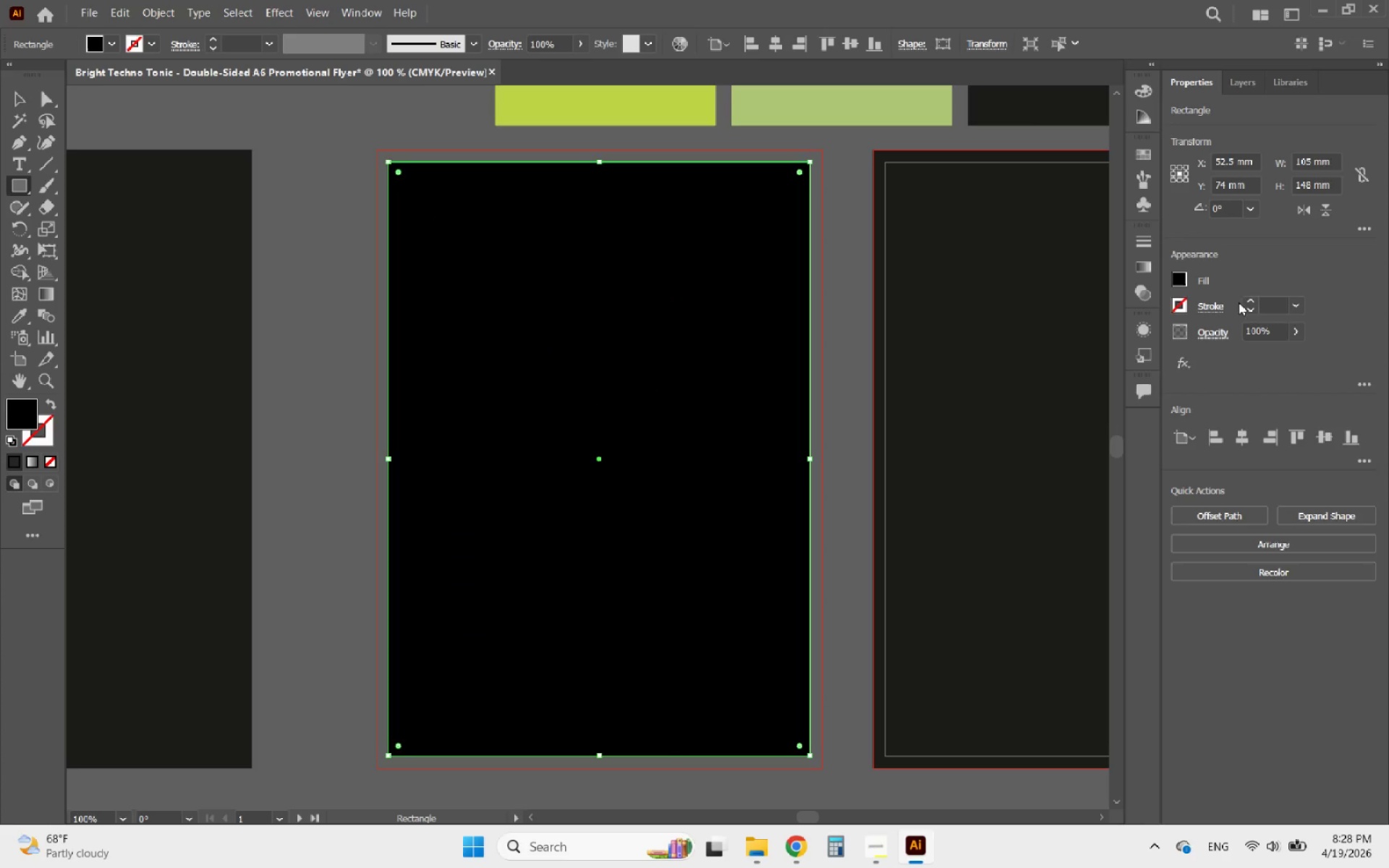 
left_click([1248, 302])
 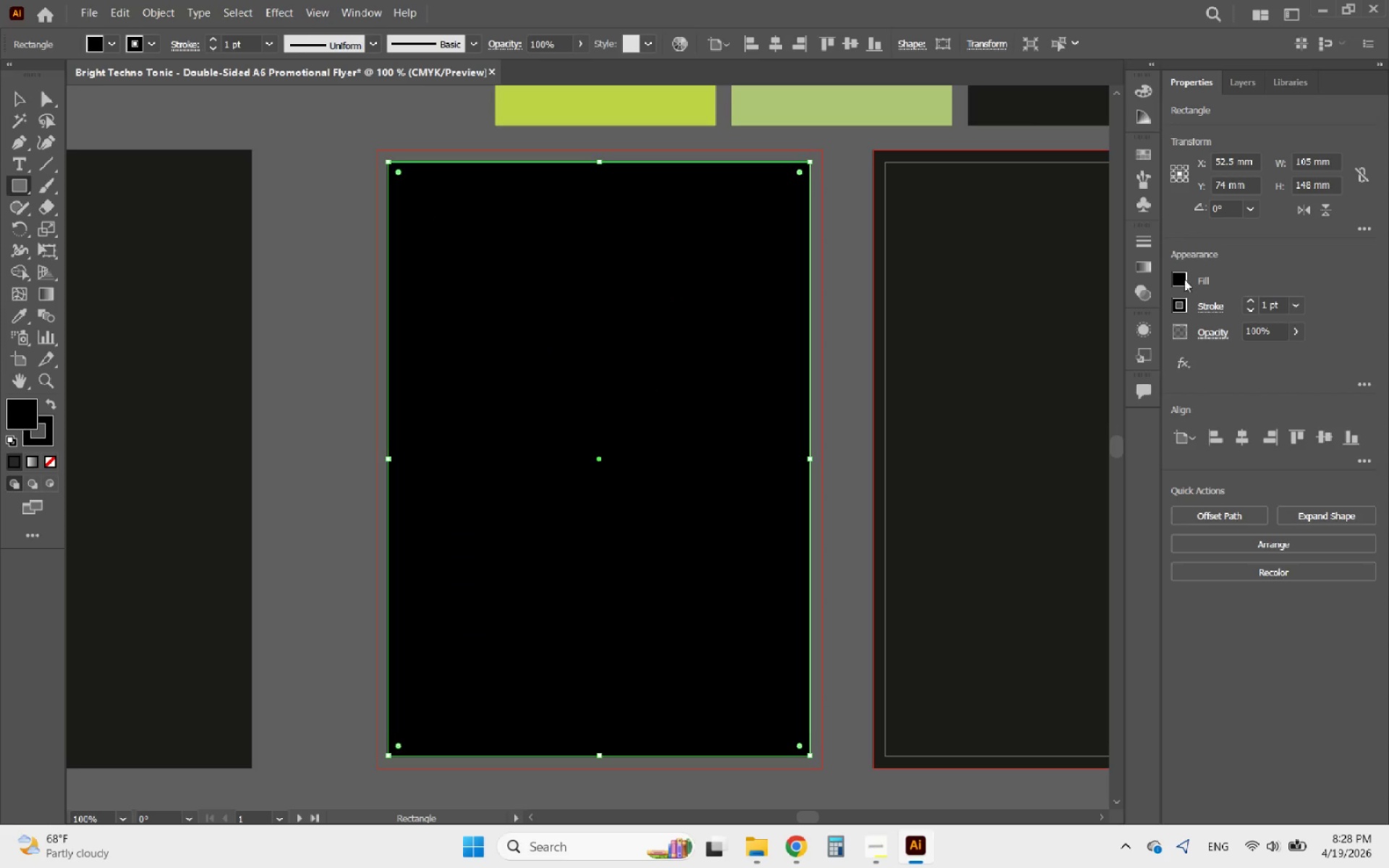 
left_click([1181, 278])
 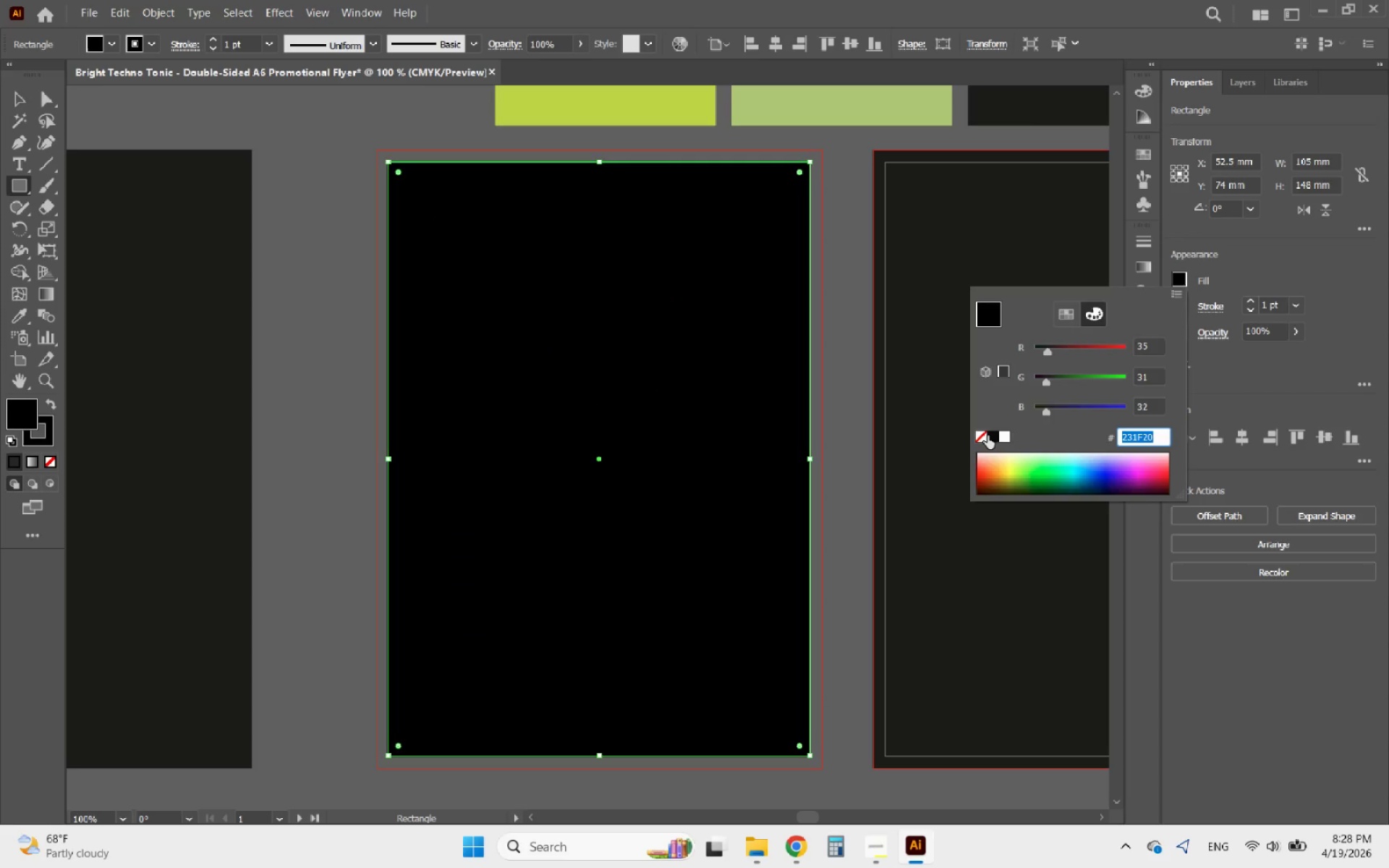 
left_click([984, 437])
 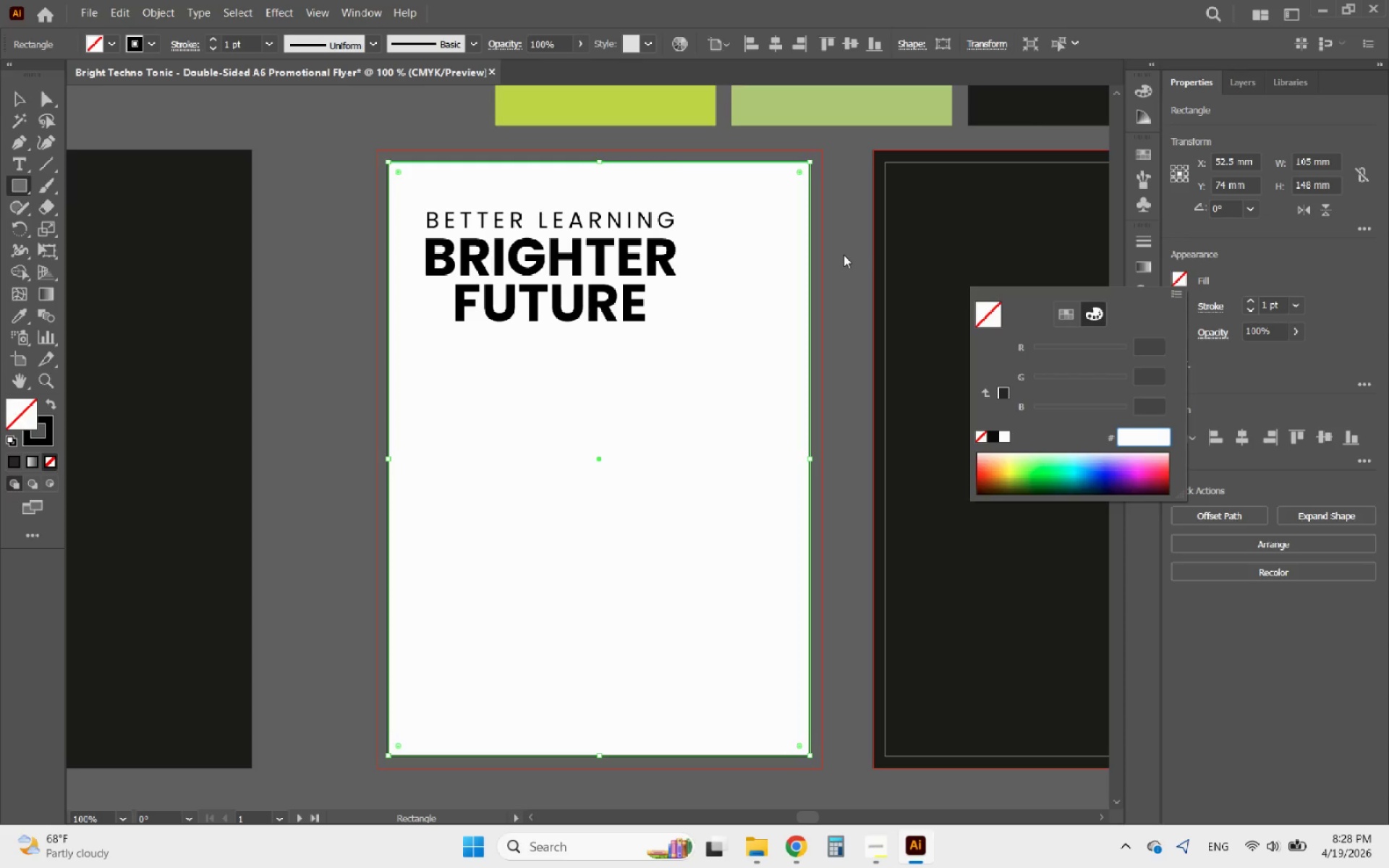 
left_click([841, 253])
 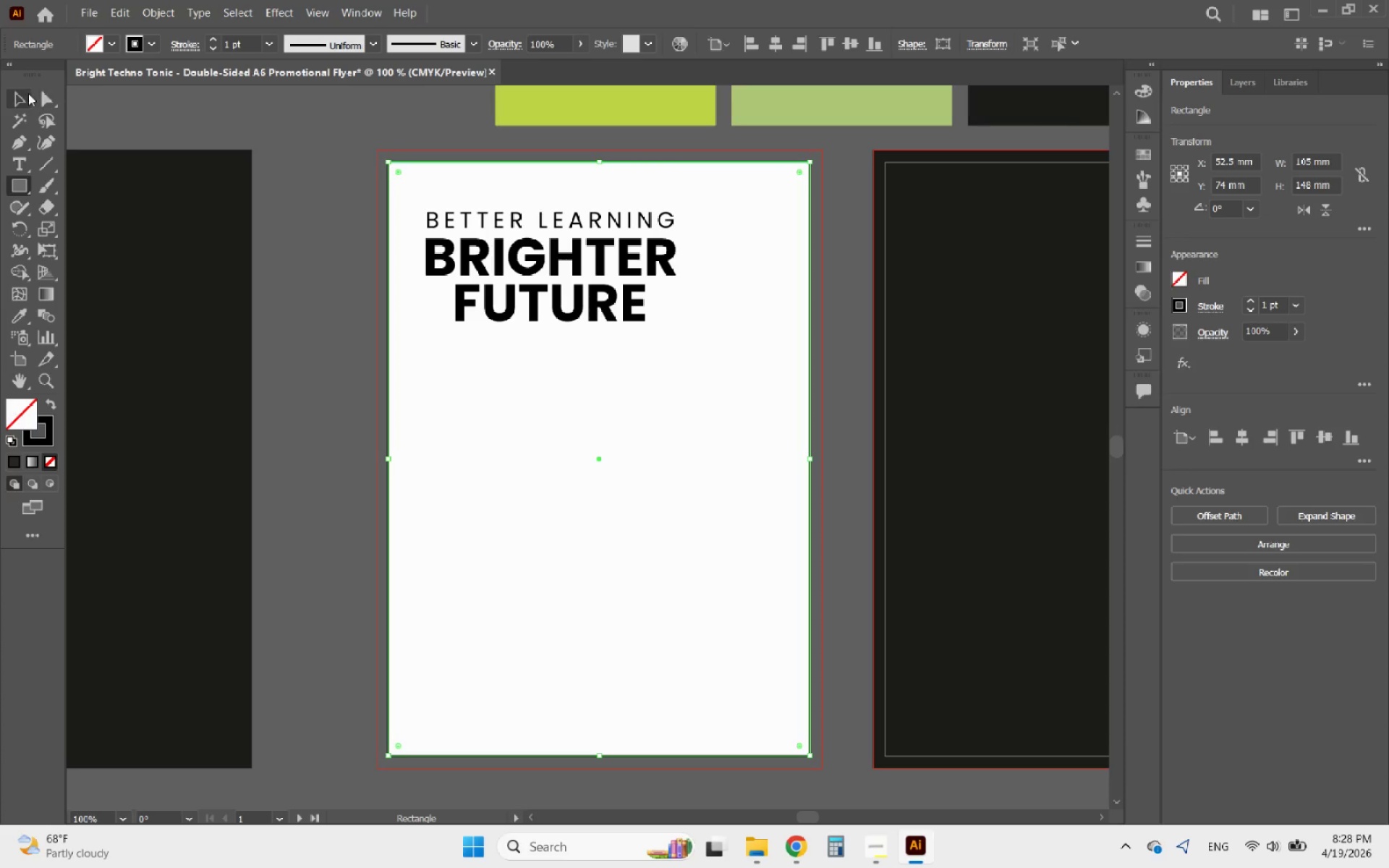 
left_click([17, 93])
 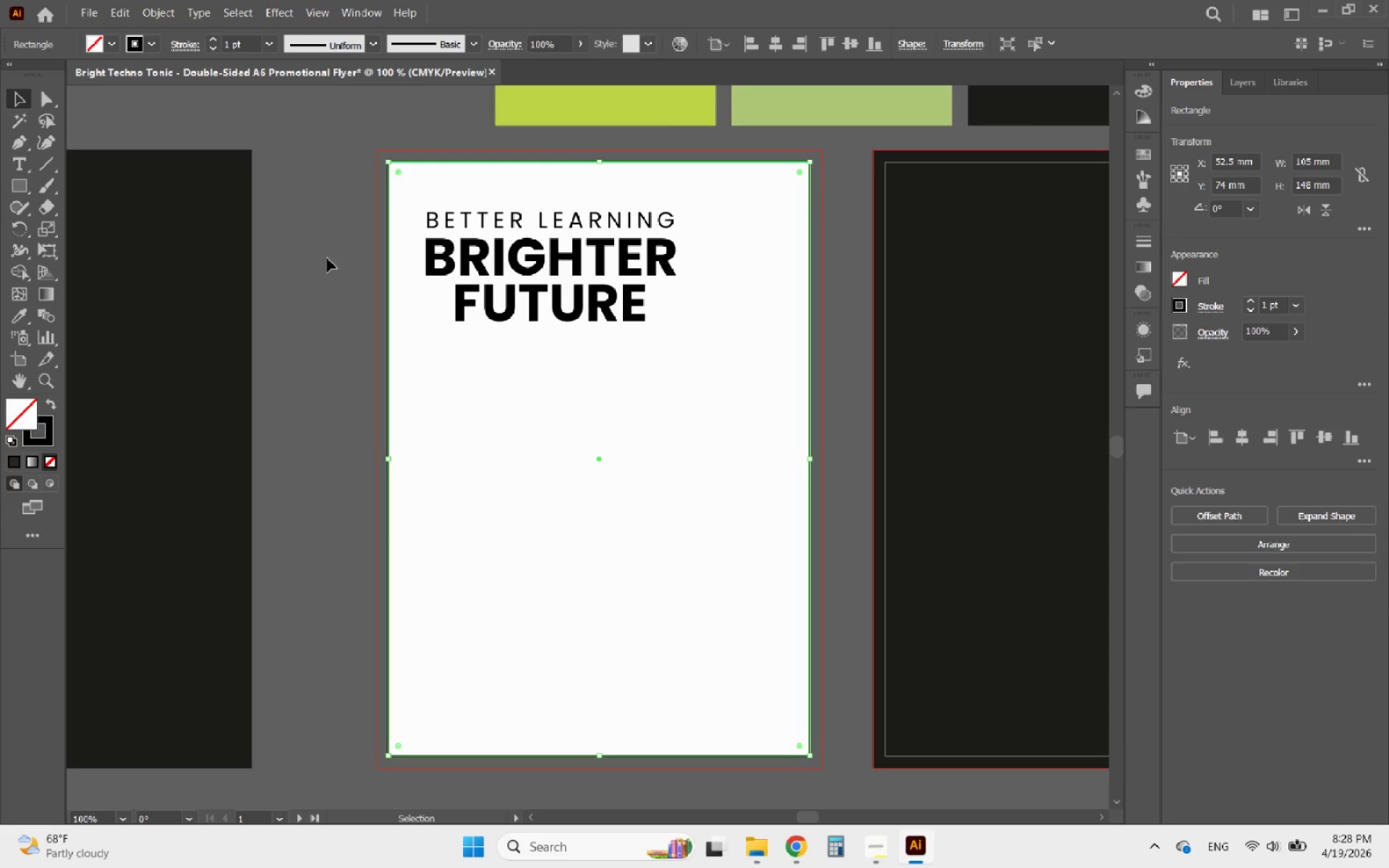 
left_click([345, 258])
 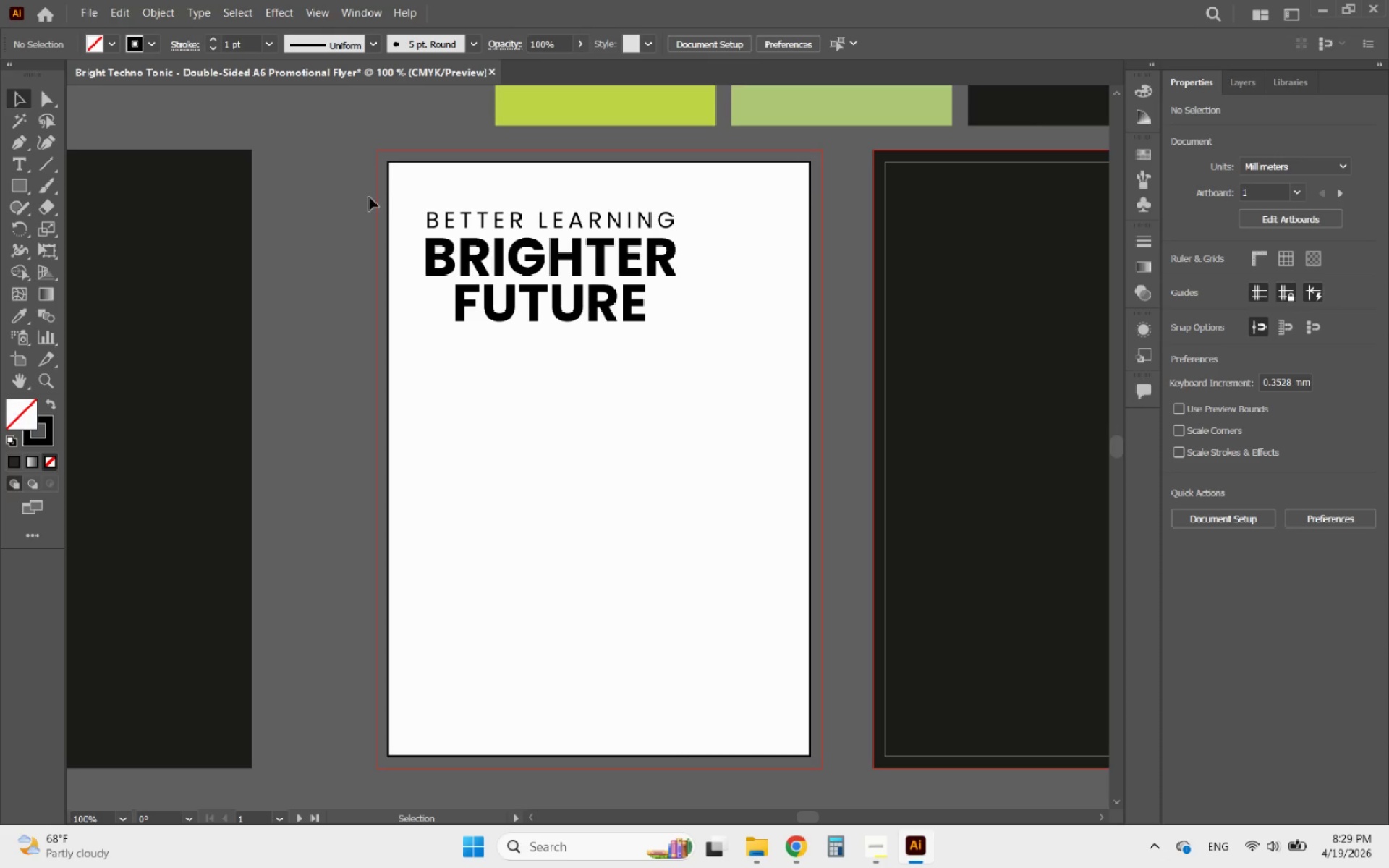 
hold_key(key=AltLeft, duration=0.41)
scroll: coordinate [394, 166], scroll_direction: up, amount: 2.0
 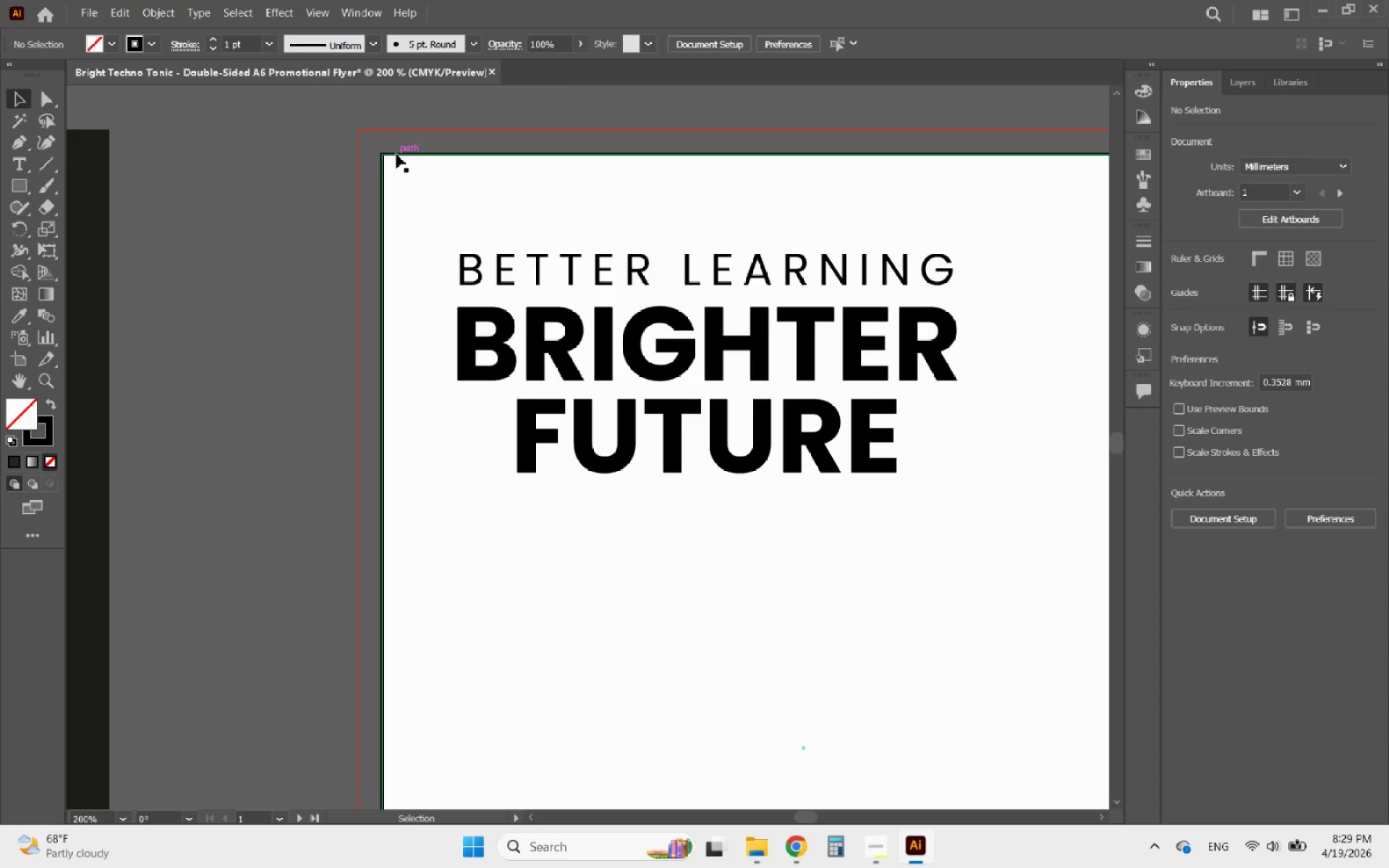 
left_click([396, 154])
 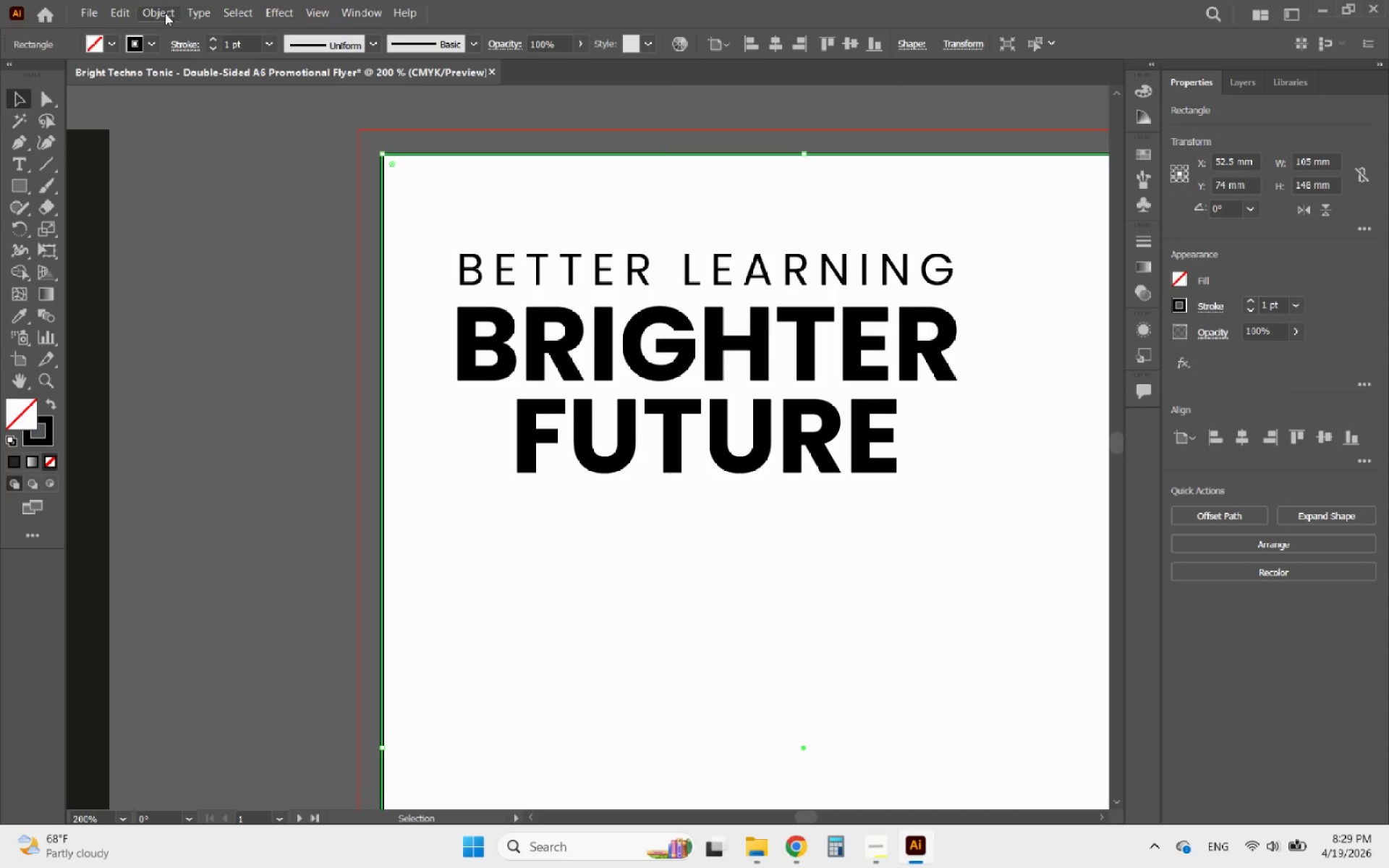 
left_click([165, 13])
 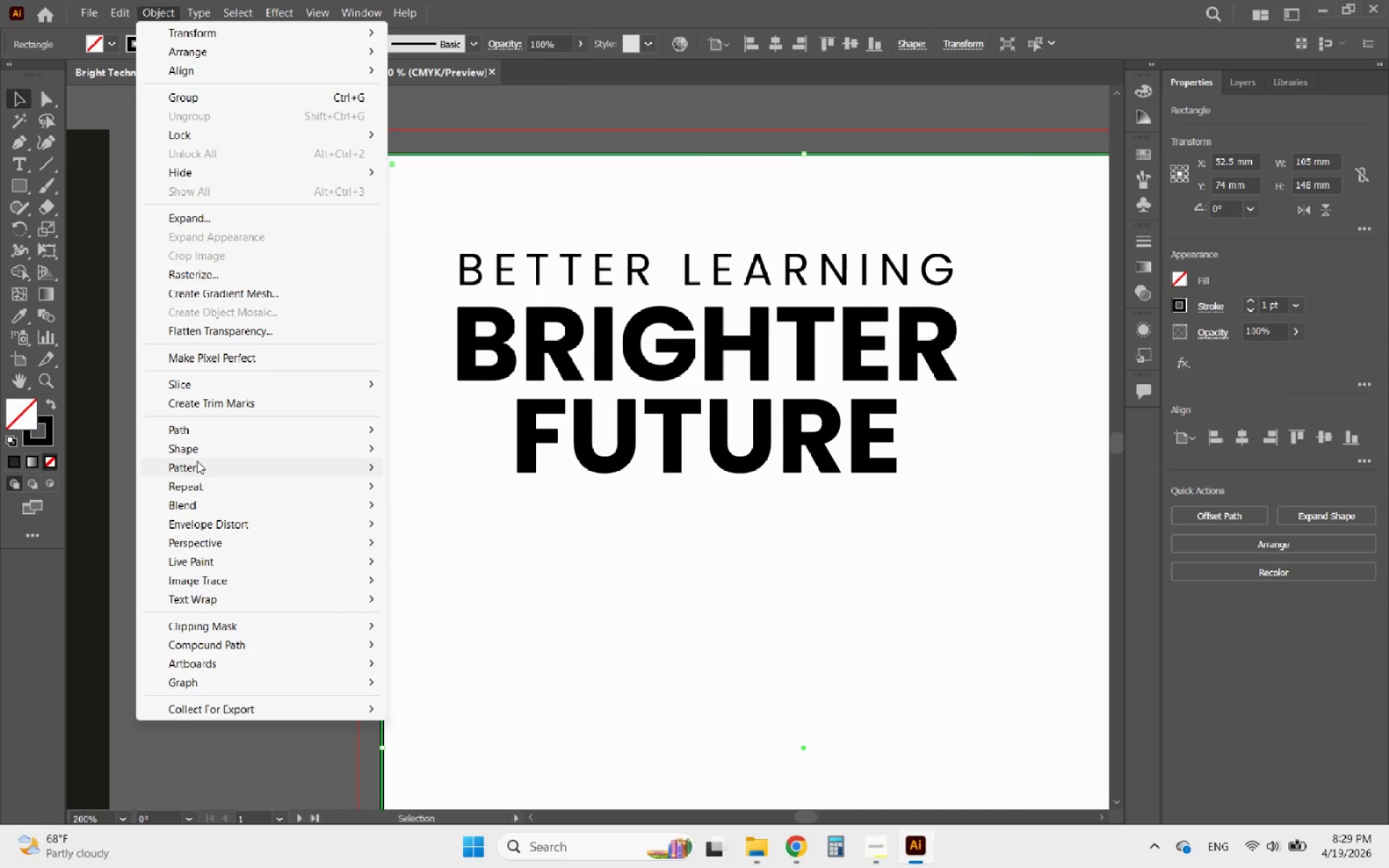 
left_click([225, 428])
 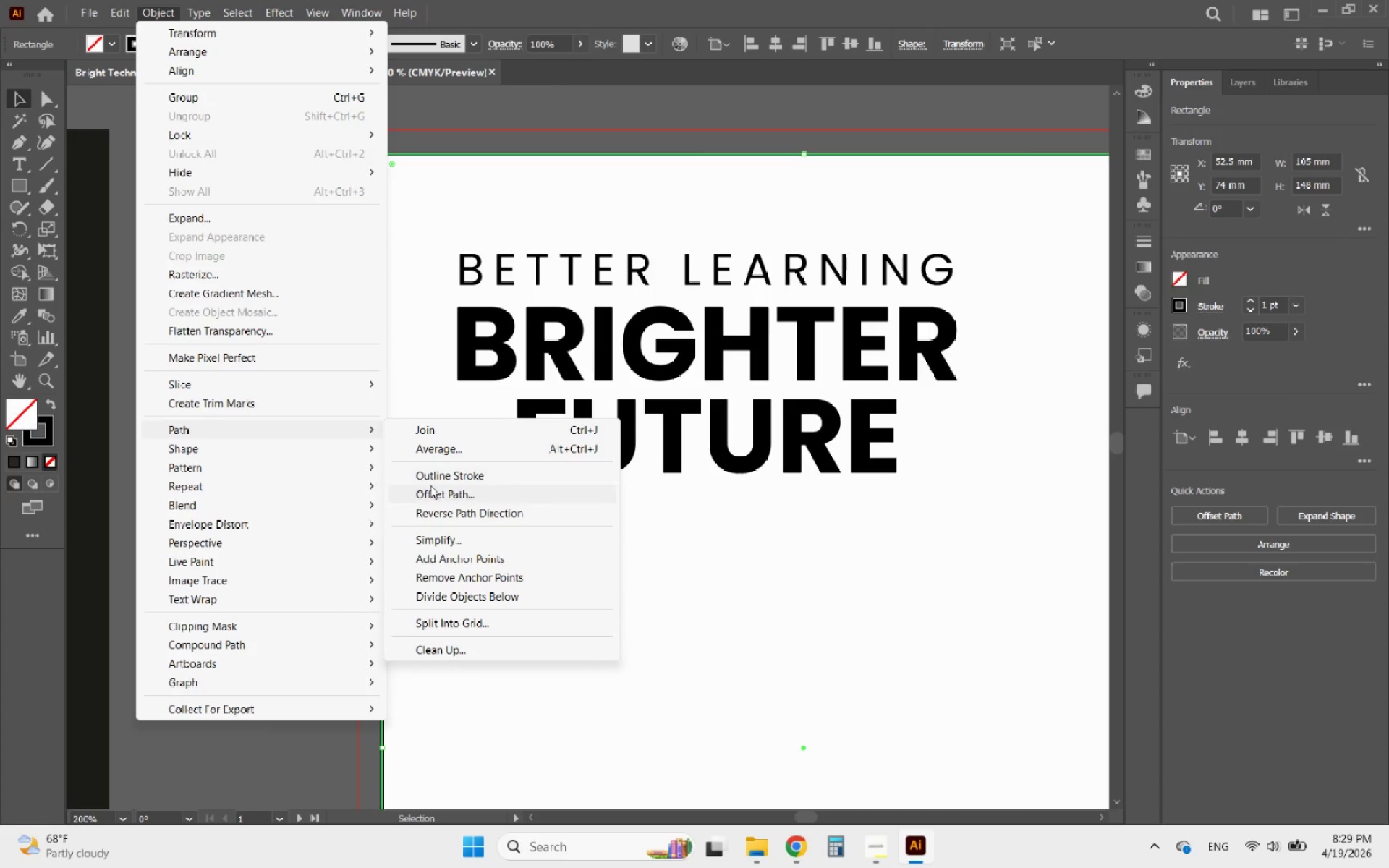 
left_click([441, 488])
 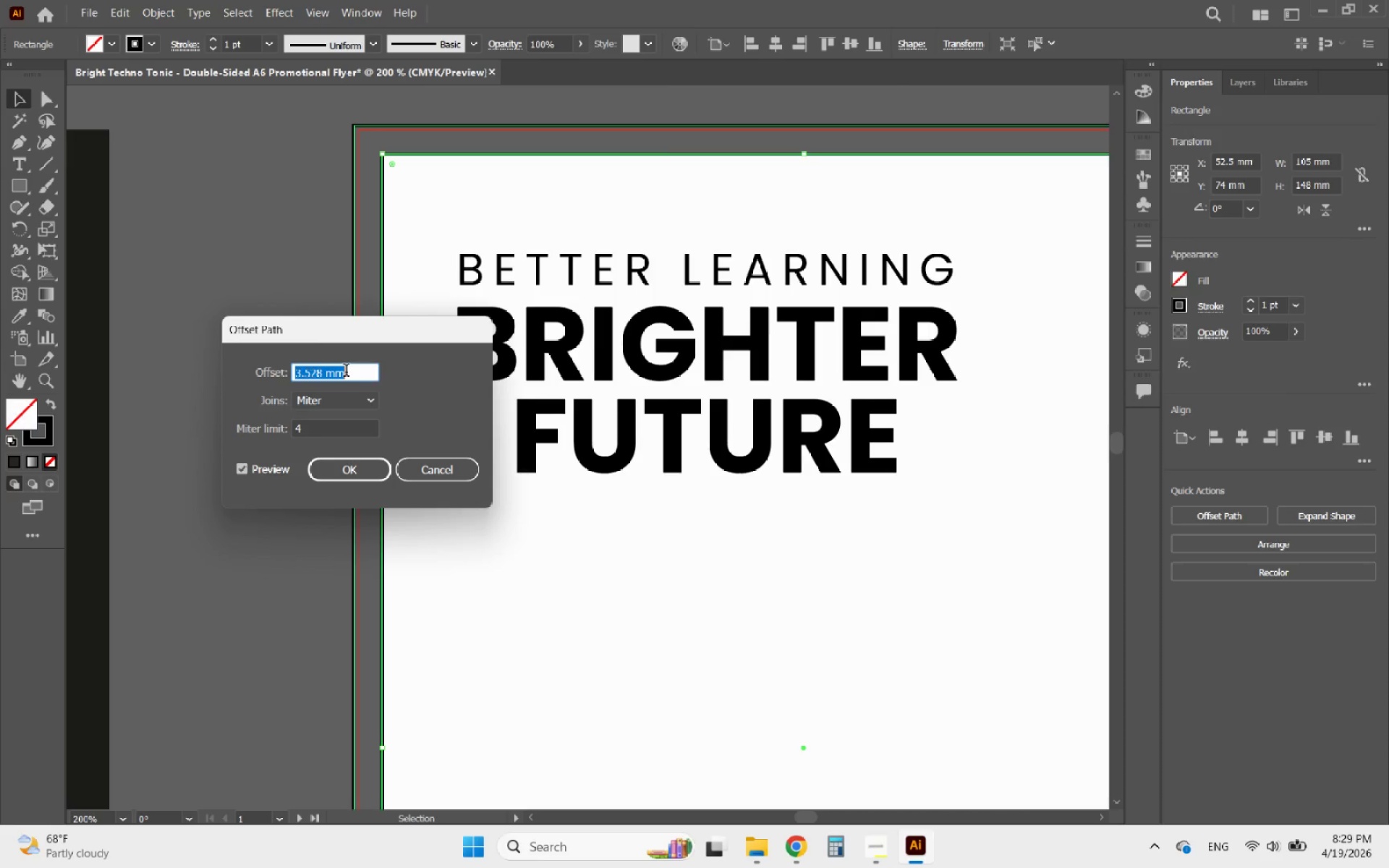 
scroll: coordinate [339, 372], scroll_direction: down, amount: 8.0
 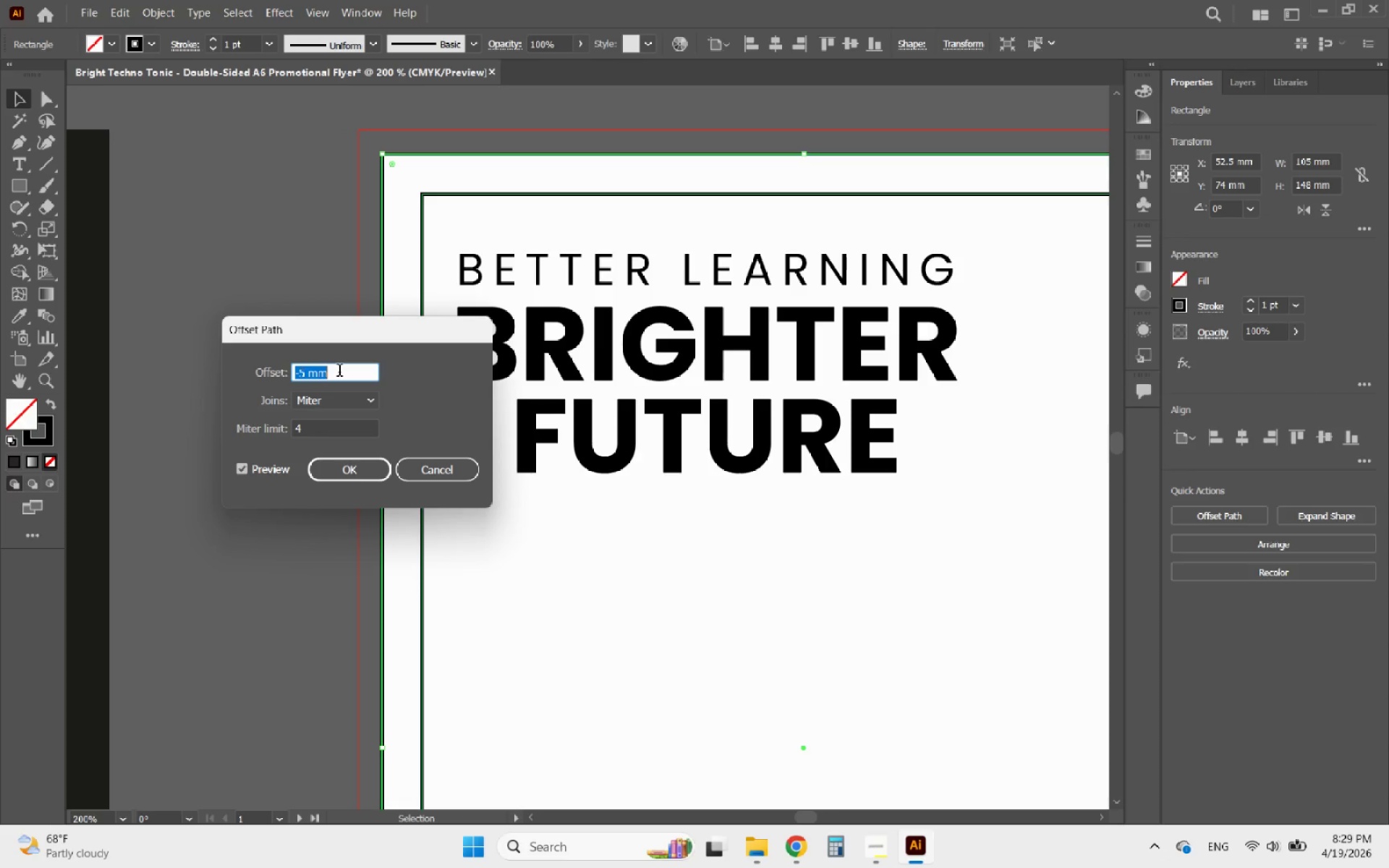 
scroll: coordinate [339, 372], scroll_direction: up, amount: 1.0
 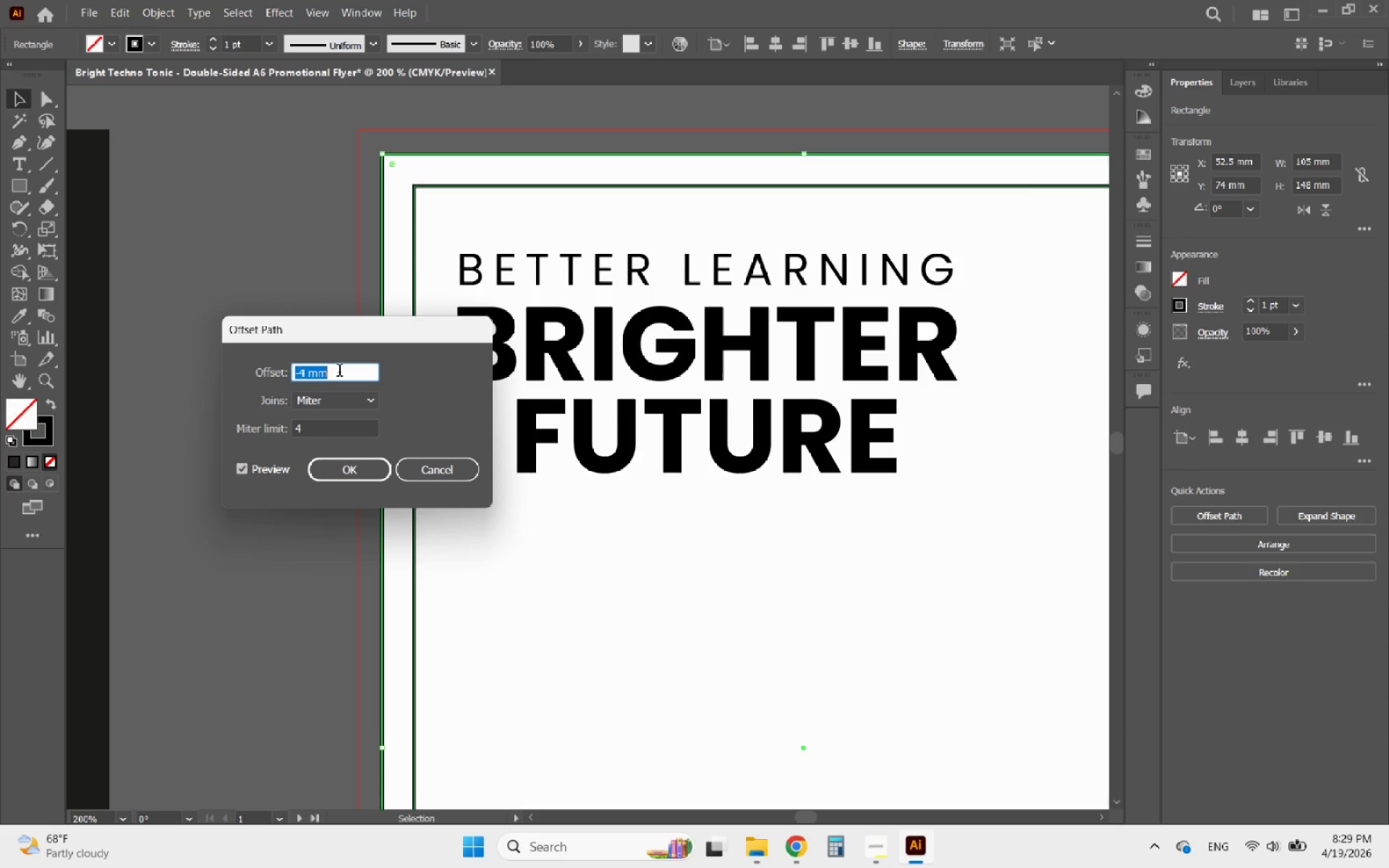 
scroll: coordinate [339, 372], scroll_direction: down, amount: 1.0
 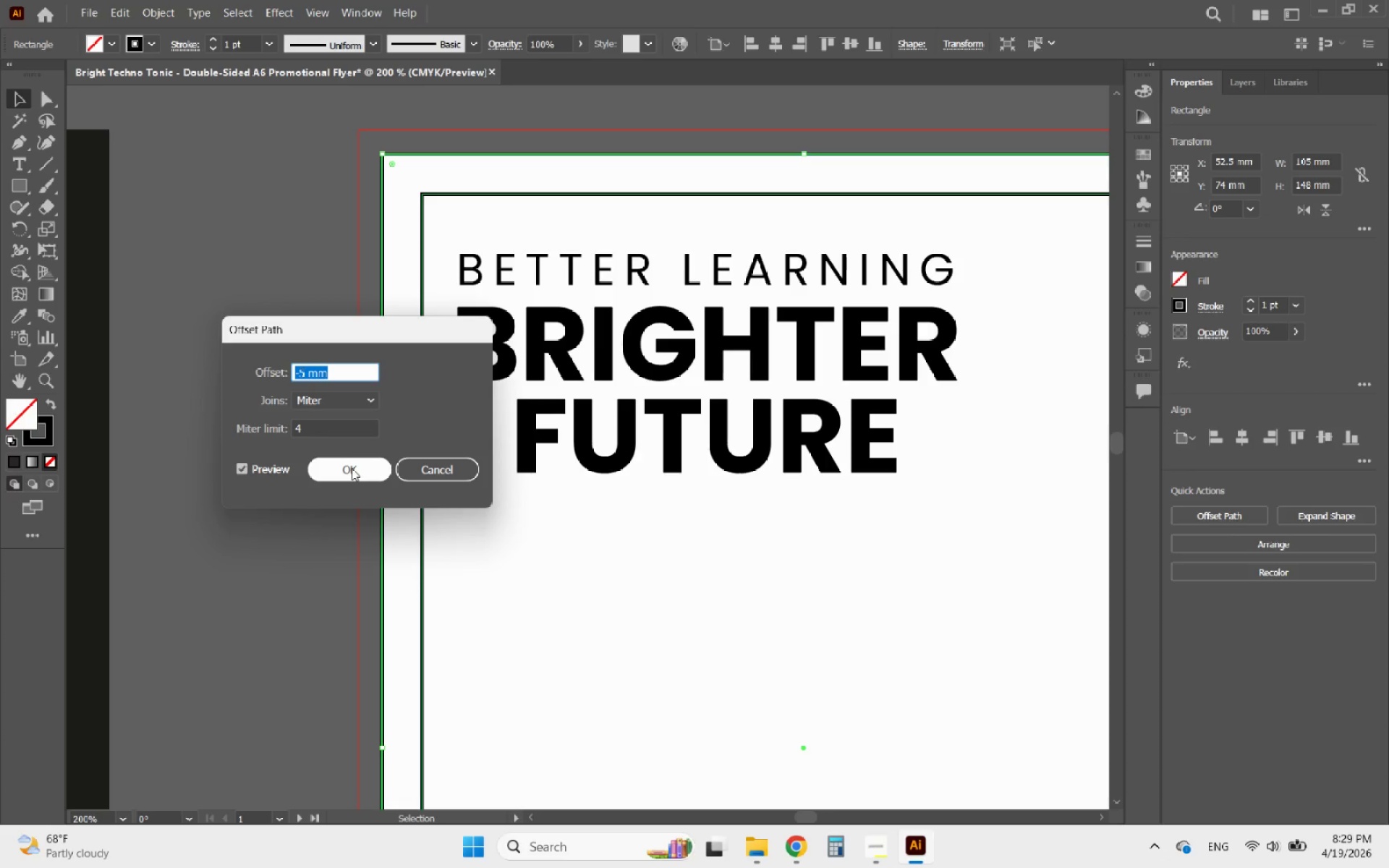 
left_click([357, 472])
 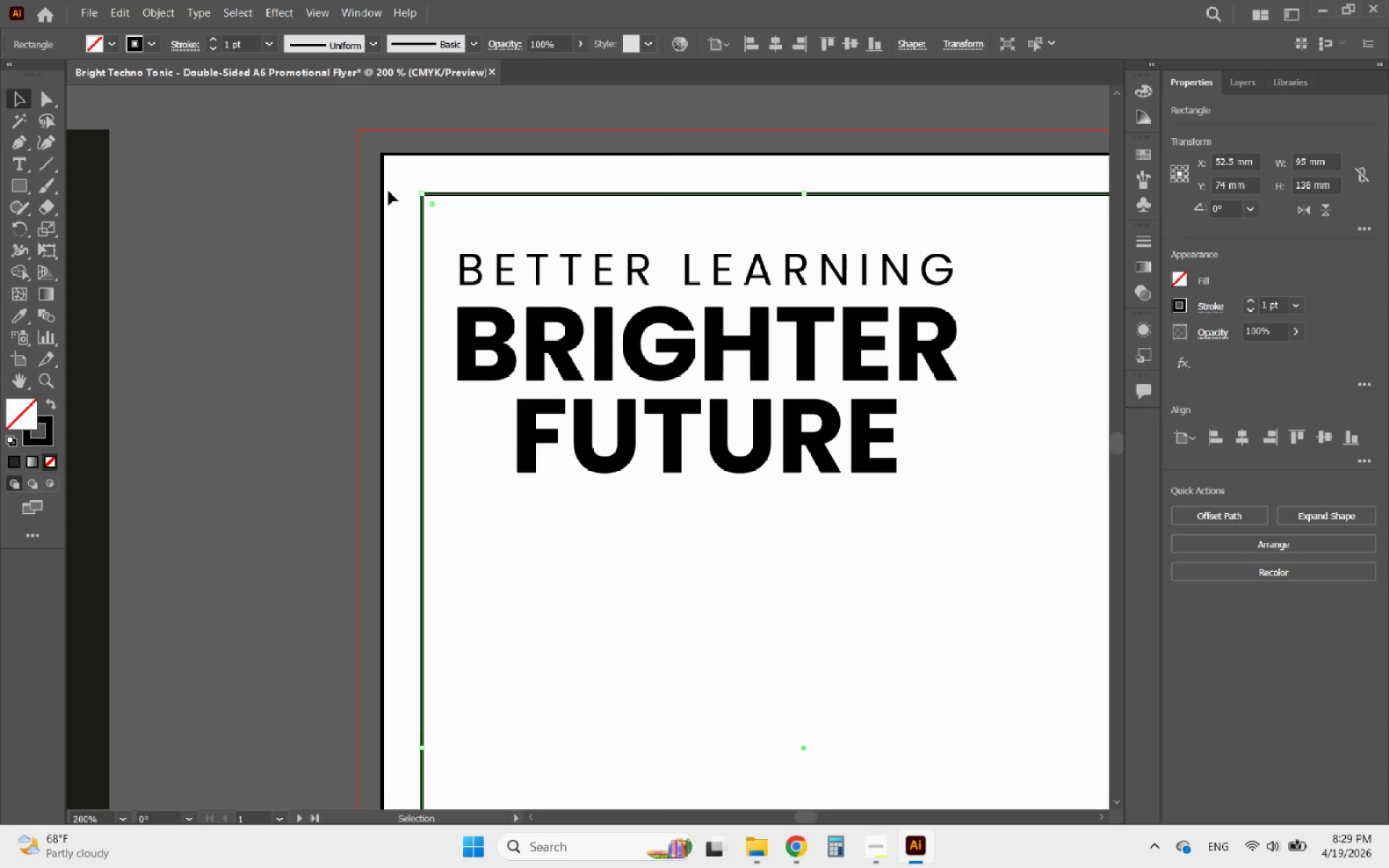 
left_click([385, 189])
 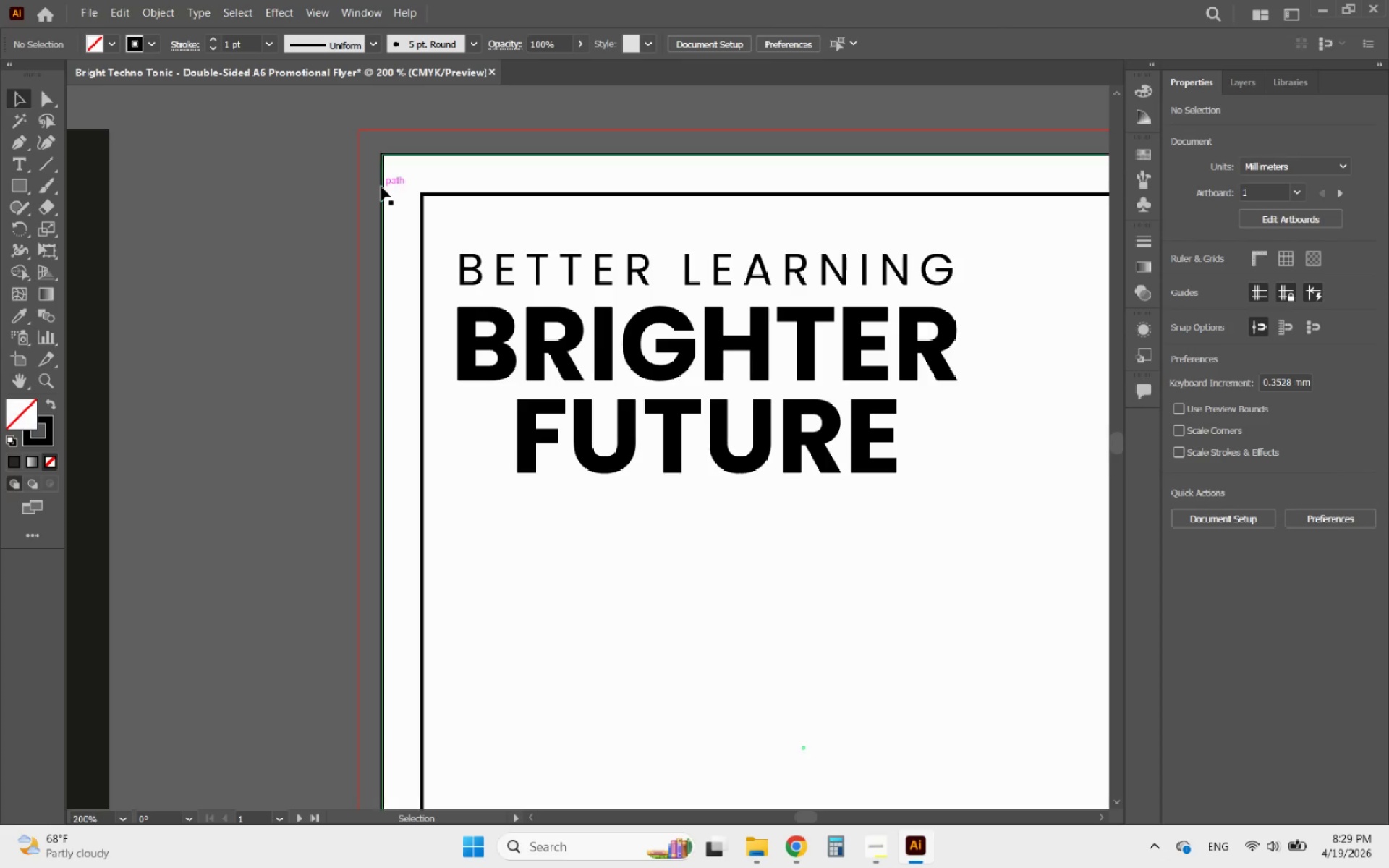 
left_click([381, 187])
 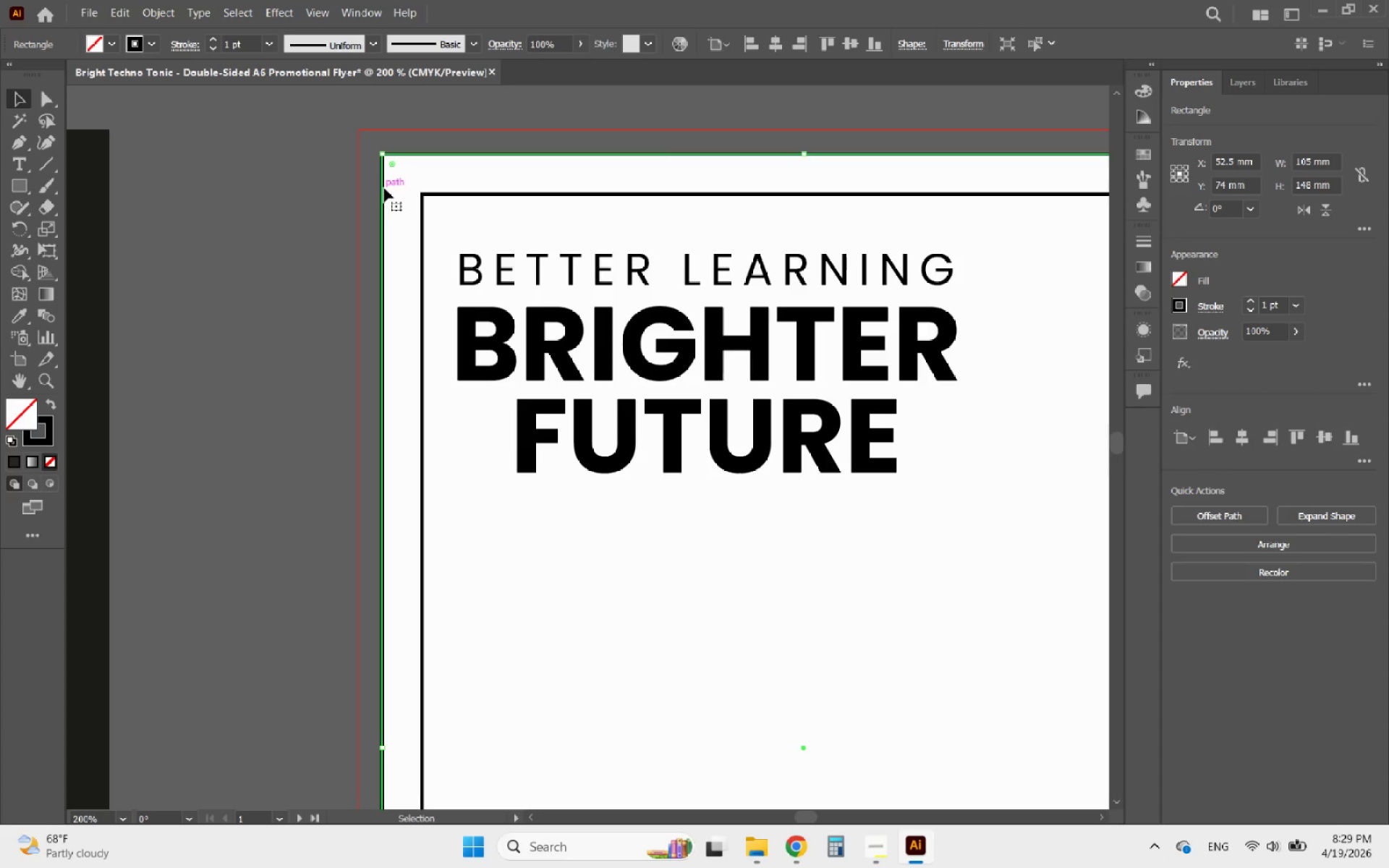 
key(Delete)
 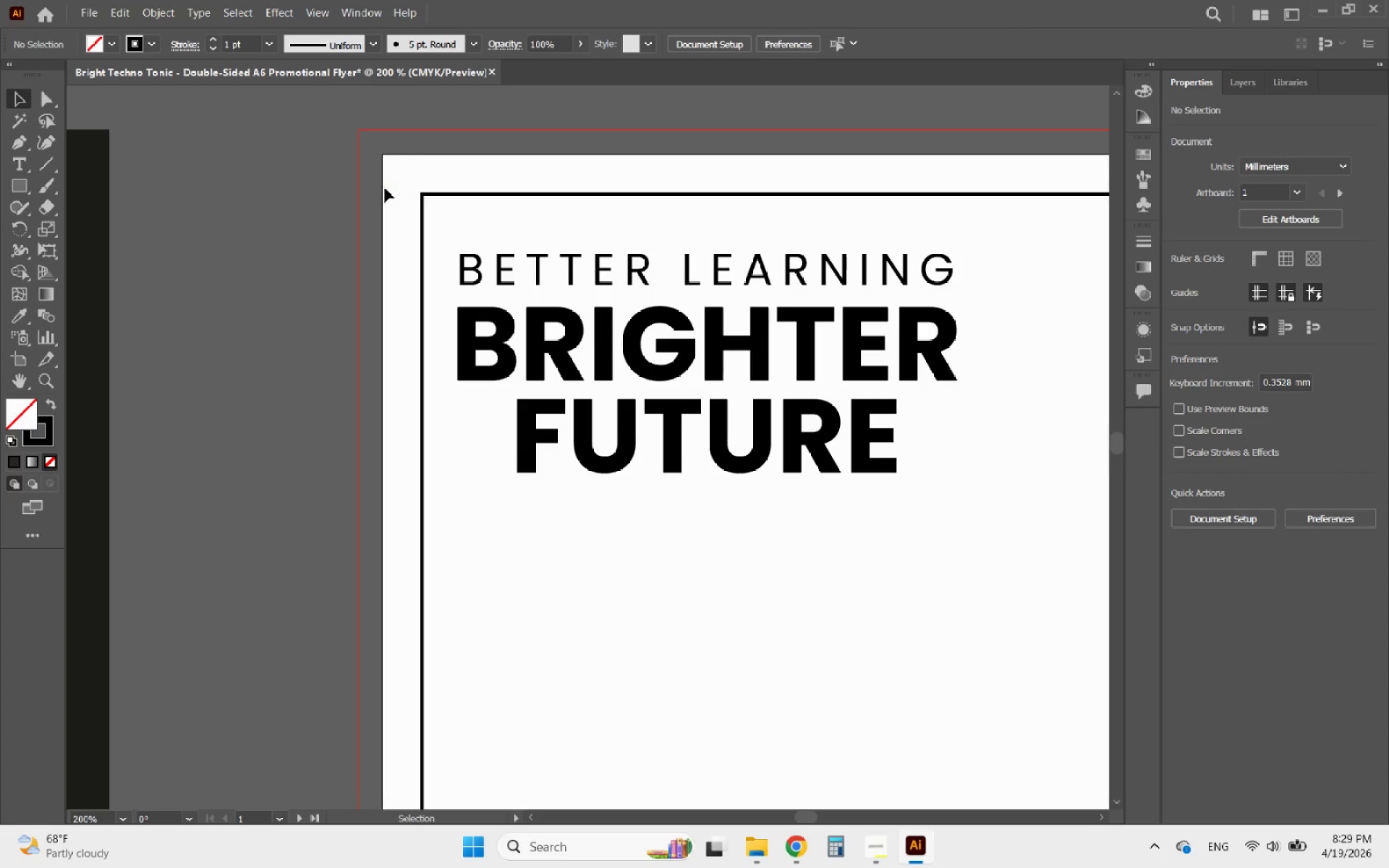 
hold_key(key=AltLeft, duration=1.38)
scroll: coordinate [114, 176], scroll_direction: down, amount: 4.0
 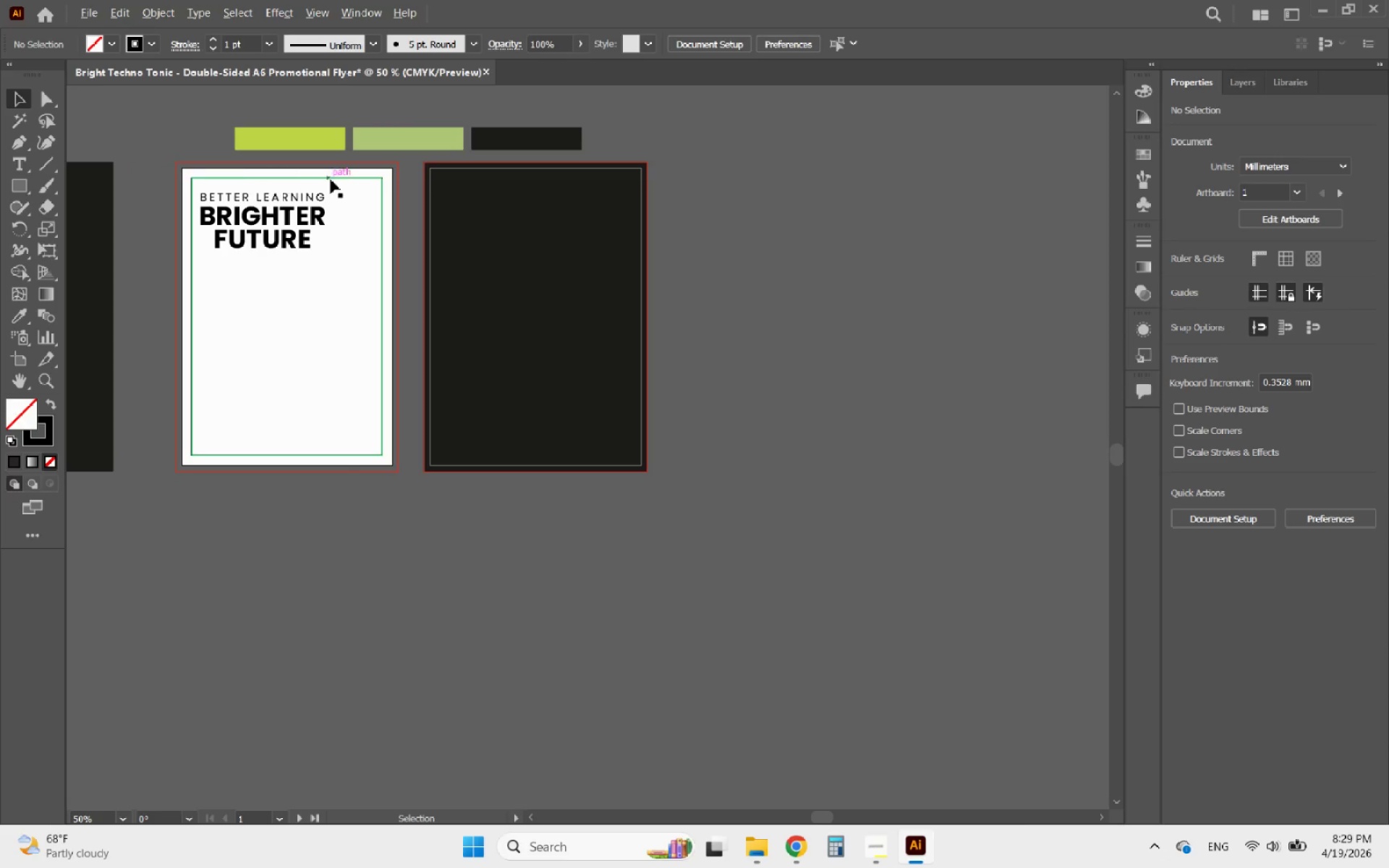 
scroll: coordinate [336, 180], scroll_direction: up, amount: 1.0
 